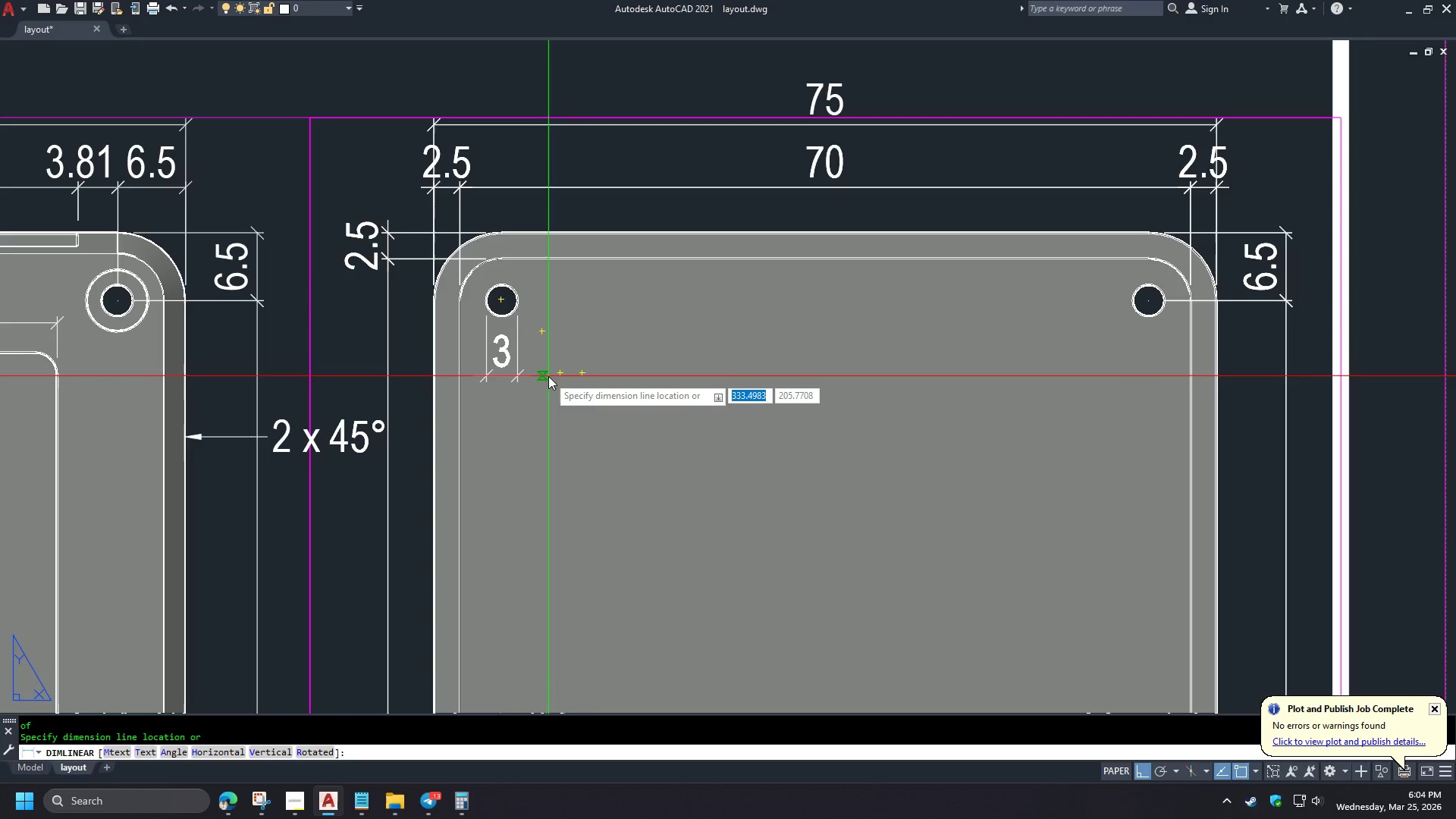 
left_click([548, 376])
 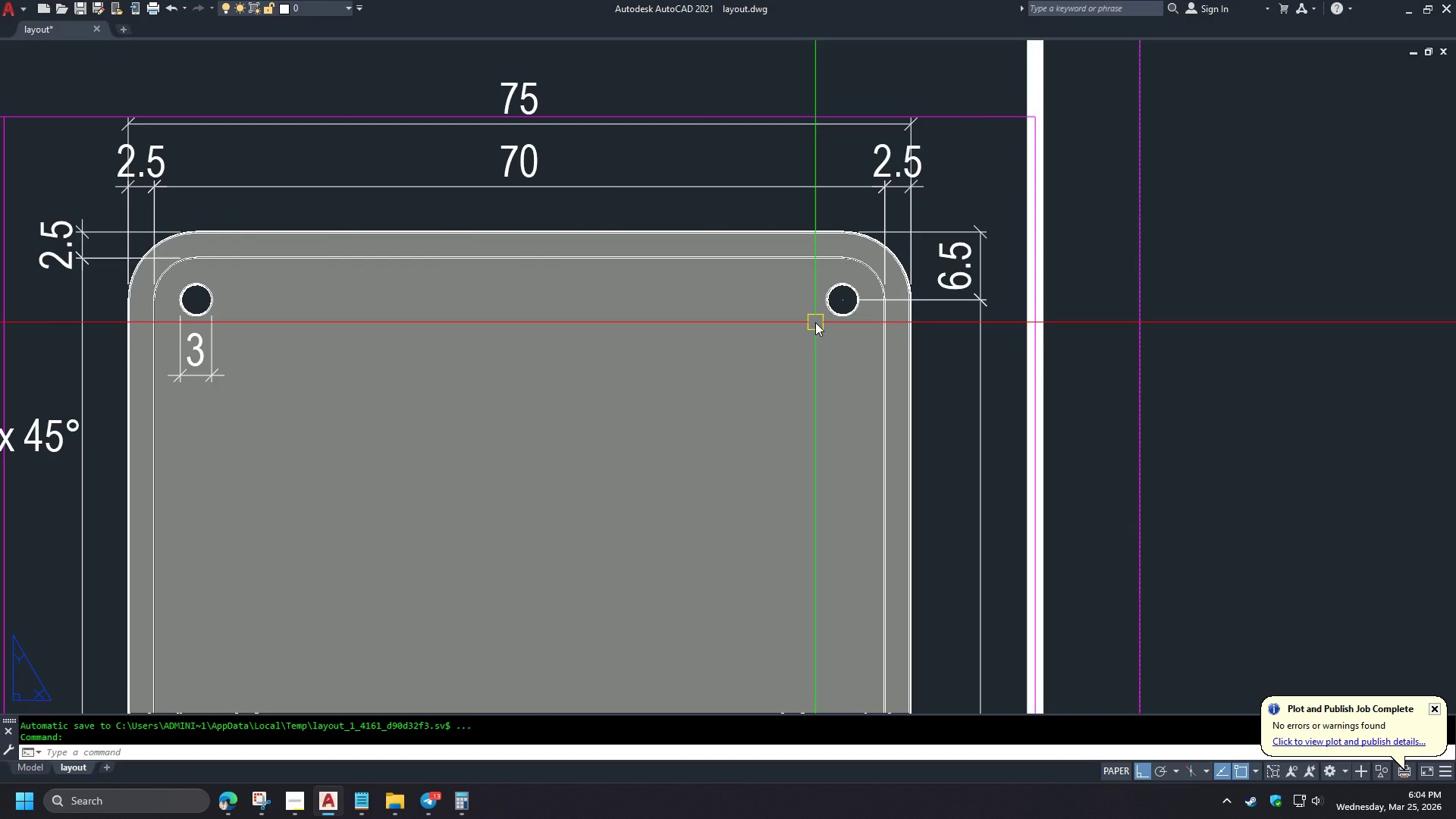 
wait(8.02)
 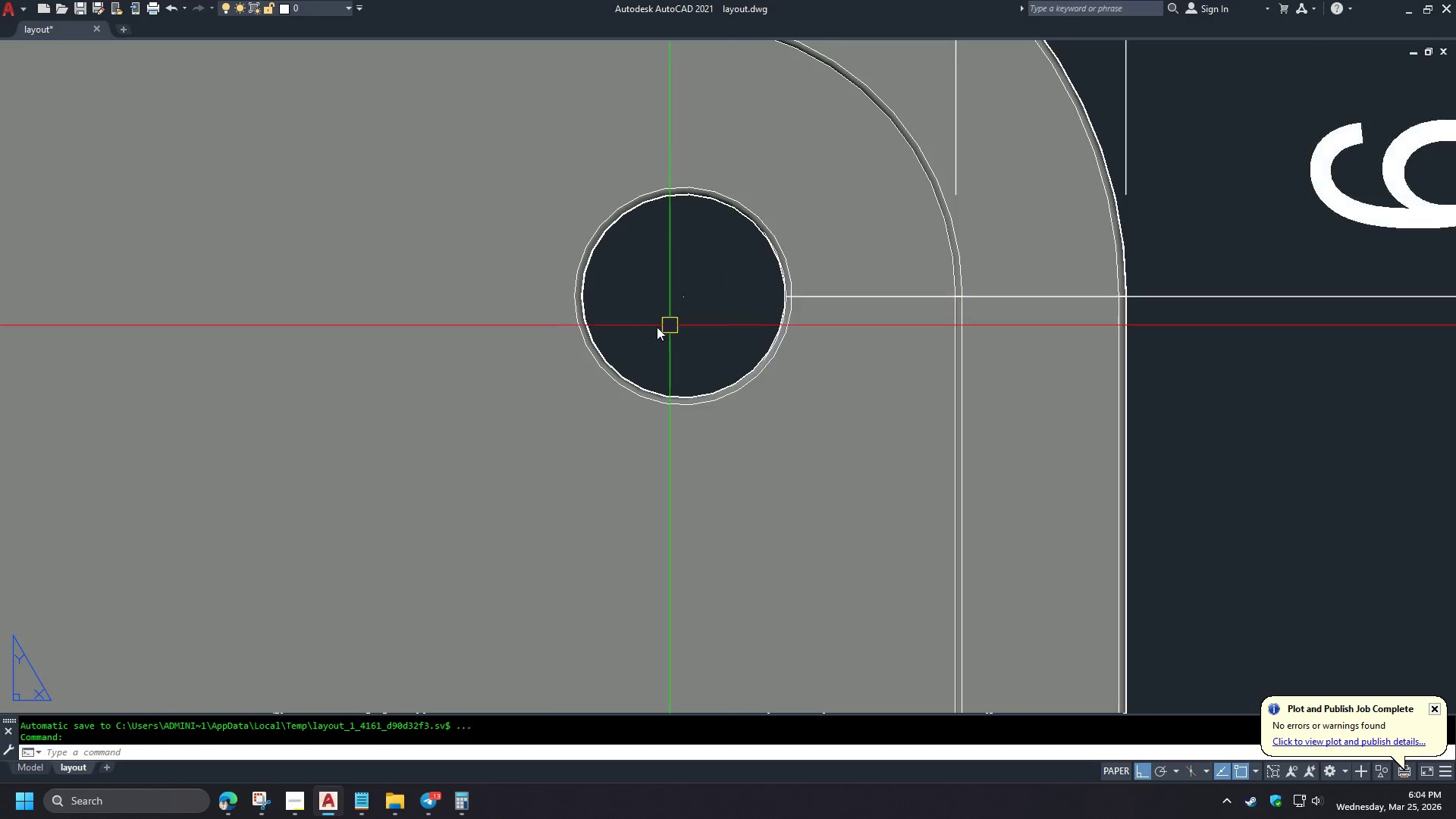 
key(Space)
 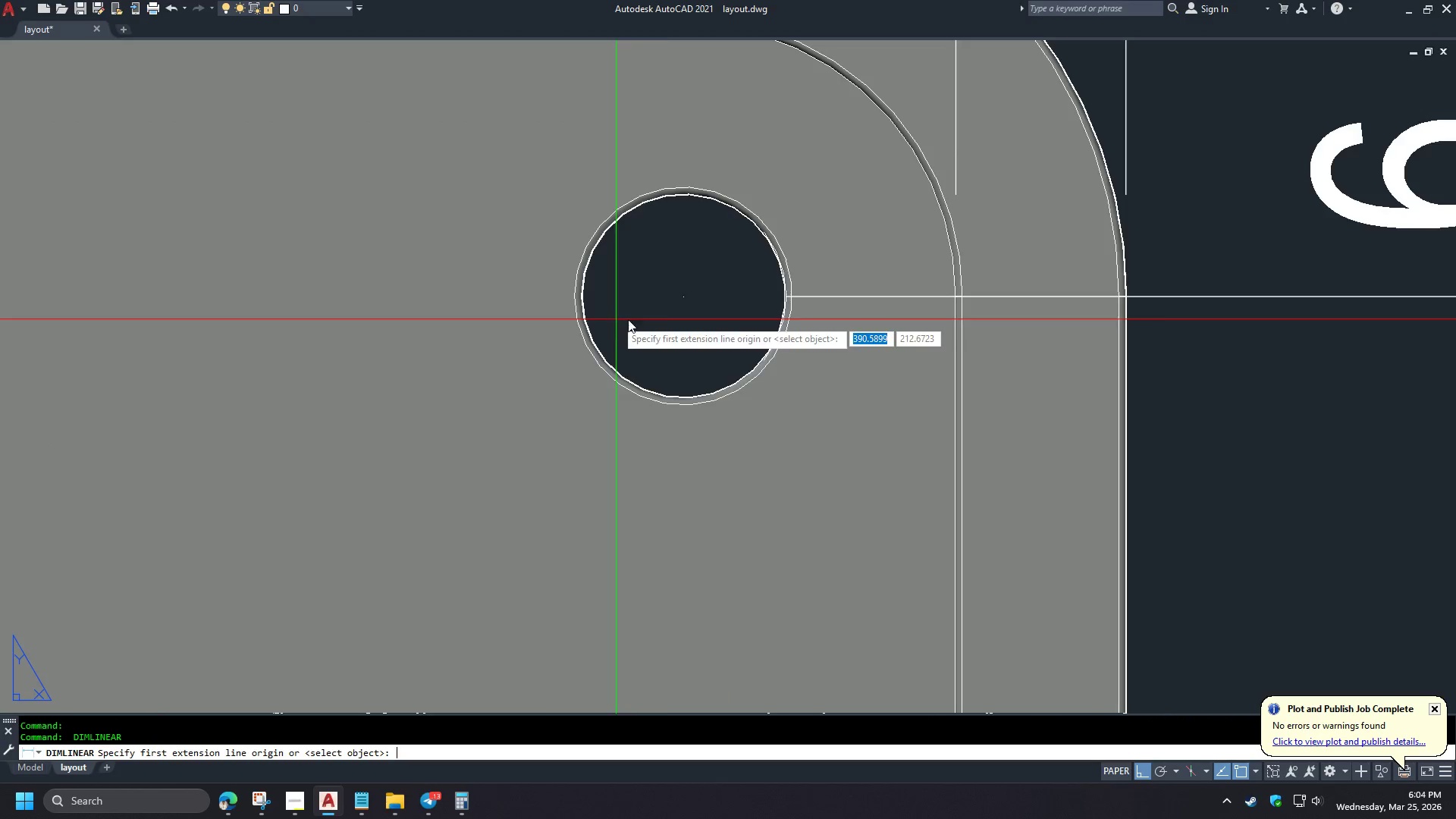 
key(Escape)
 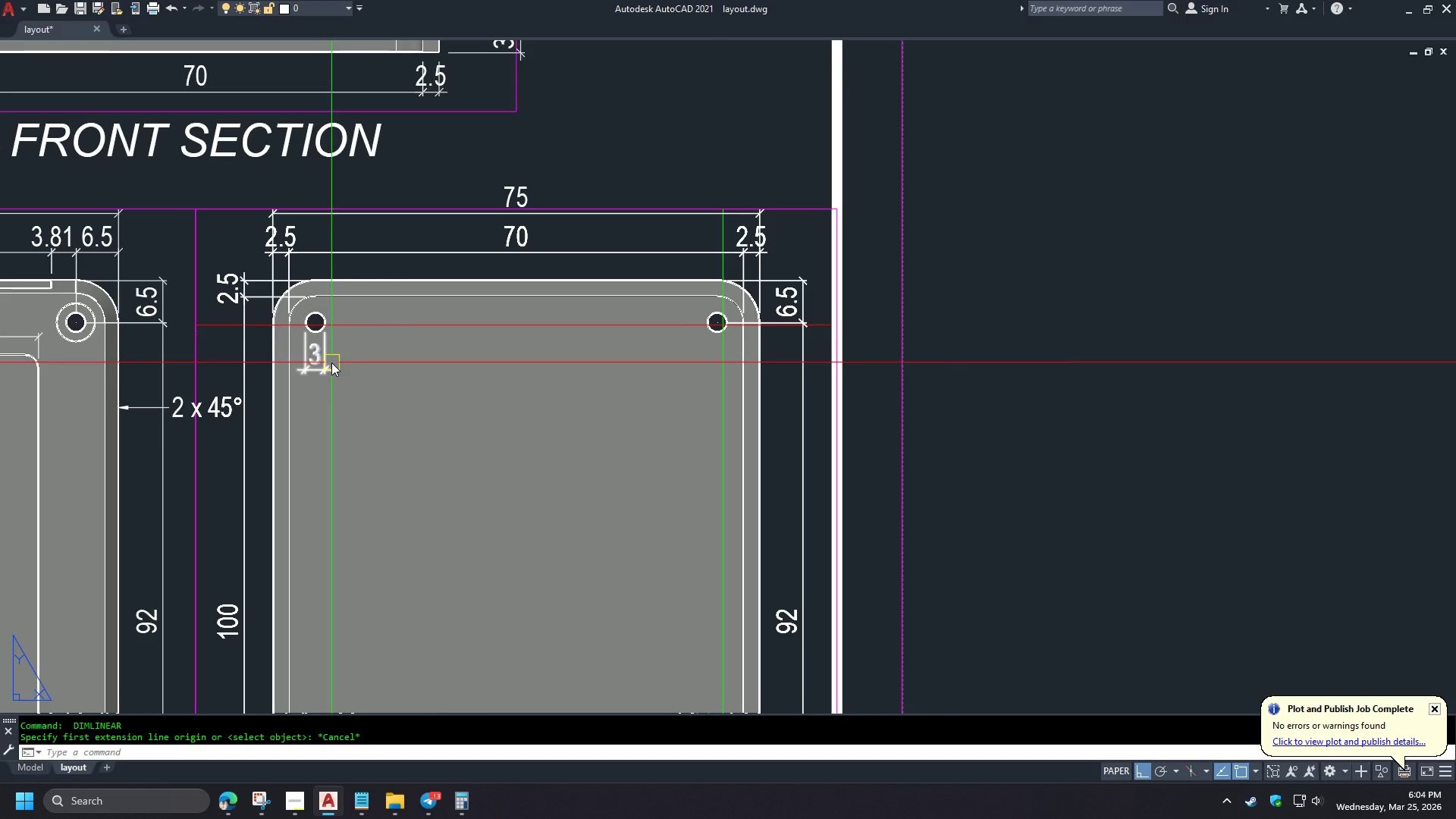 
left_click([328, 364])
 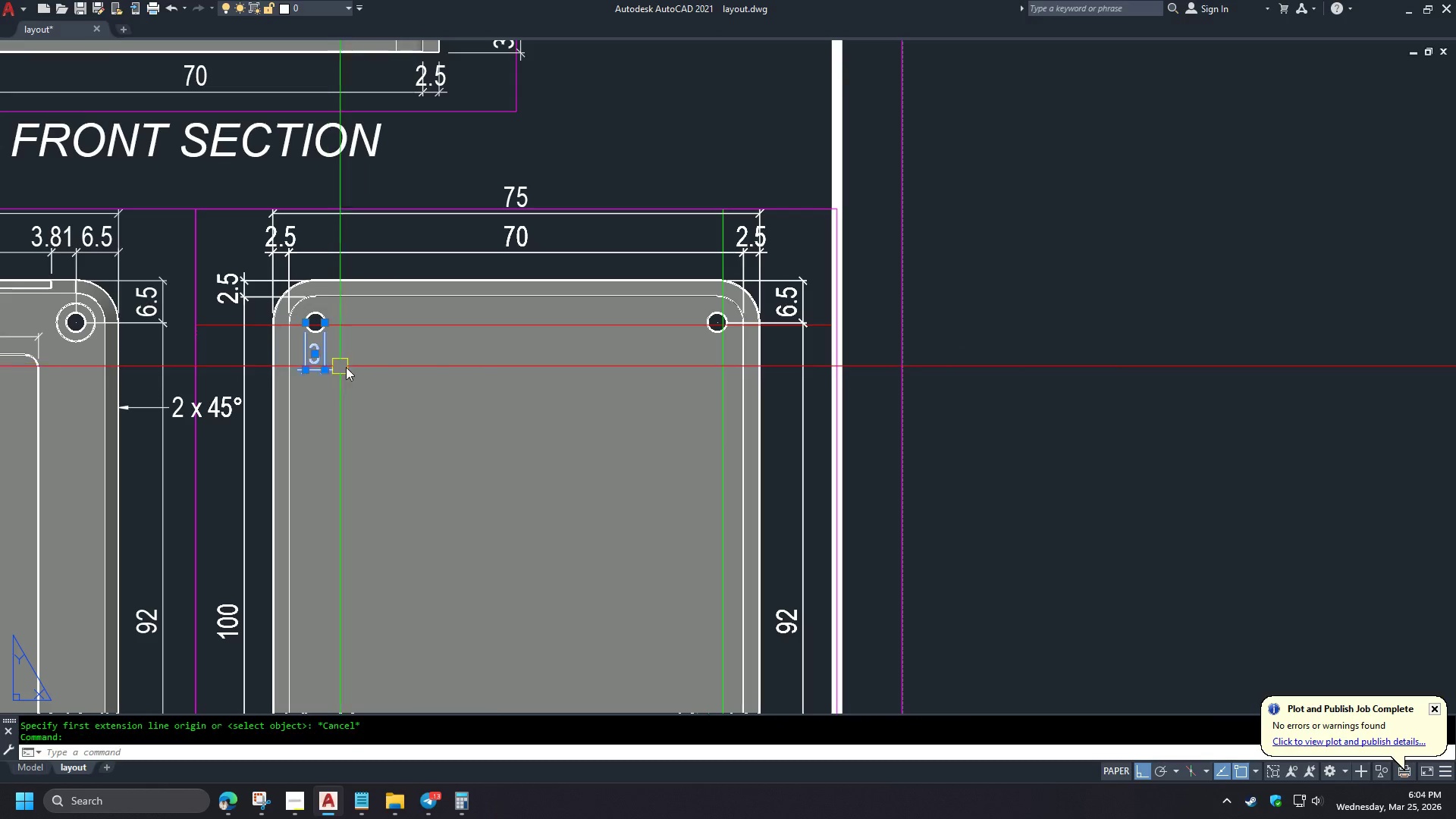 
key(E)
 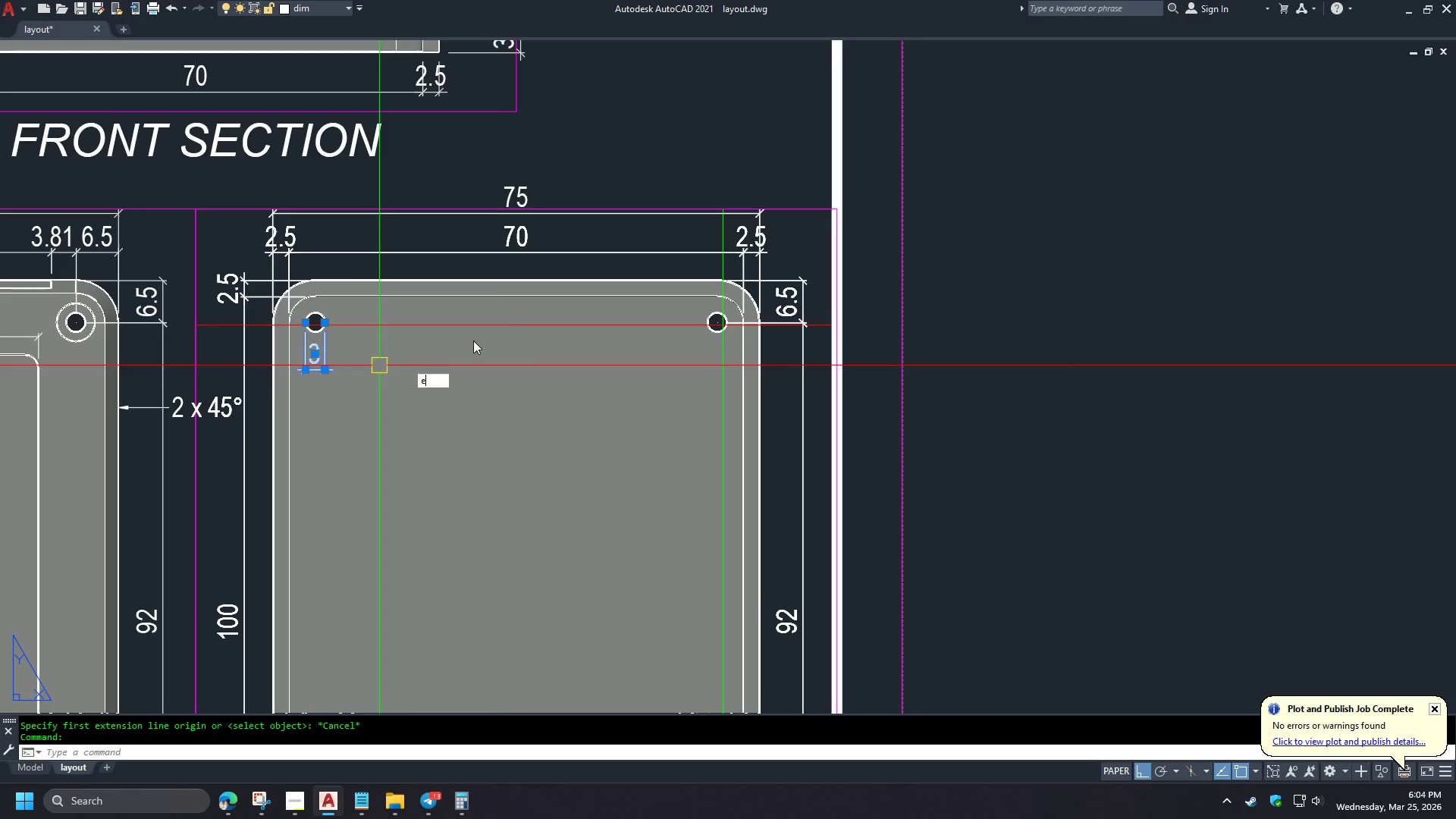 
key(Space)
 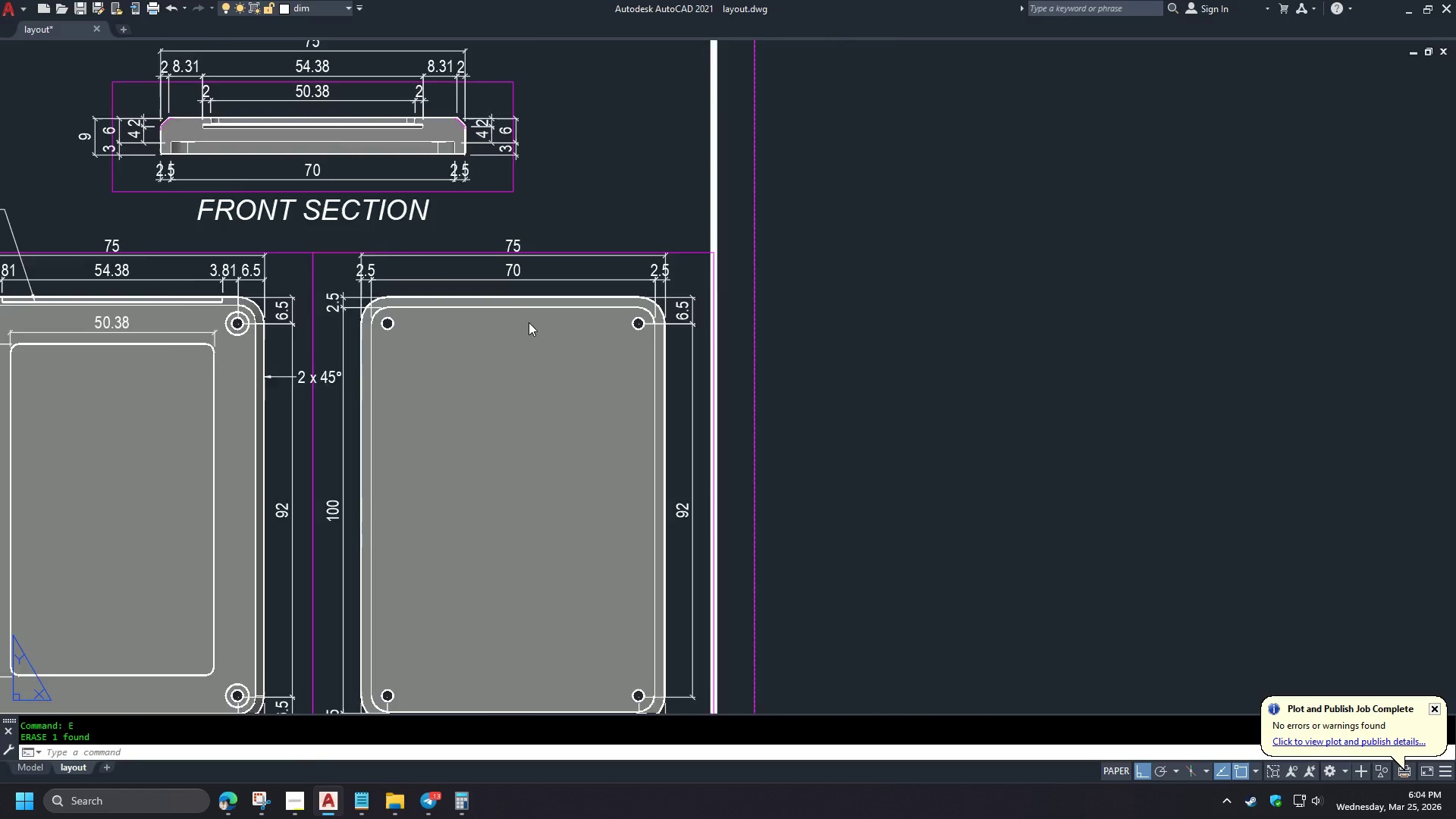 
scroll: coordinate [866, 297], scroll_direction: up, amount: 4.0
 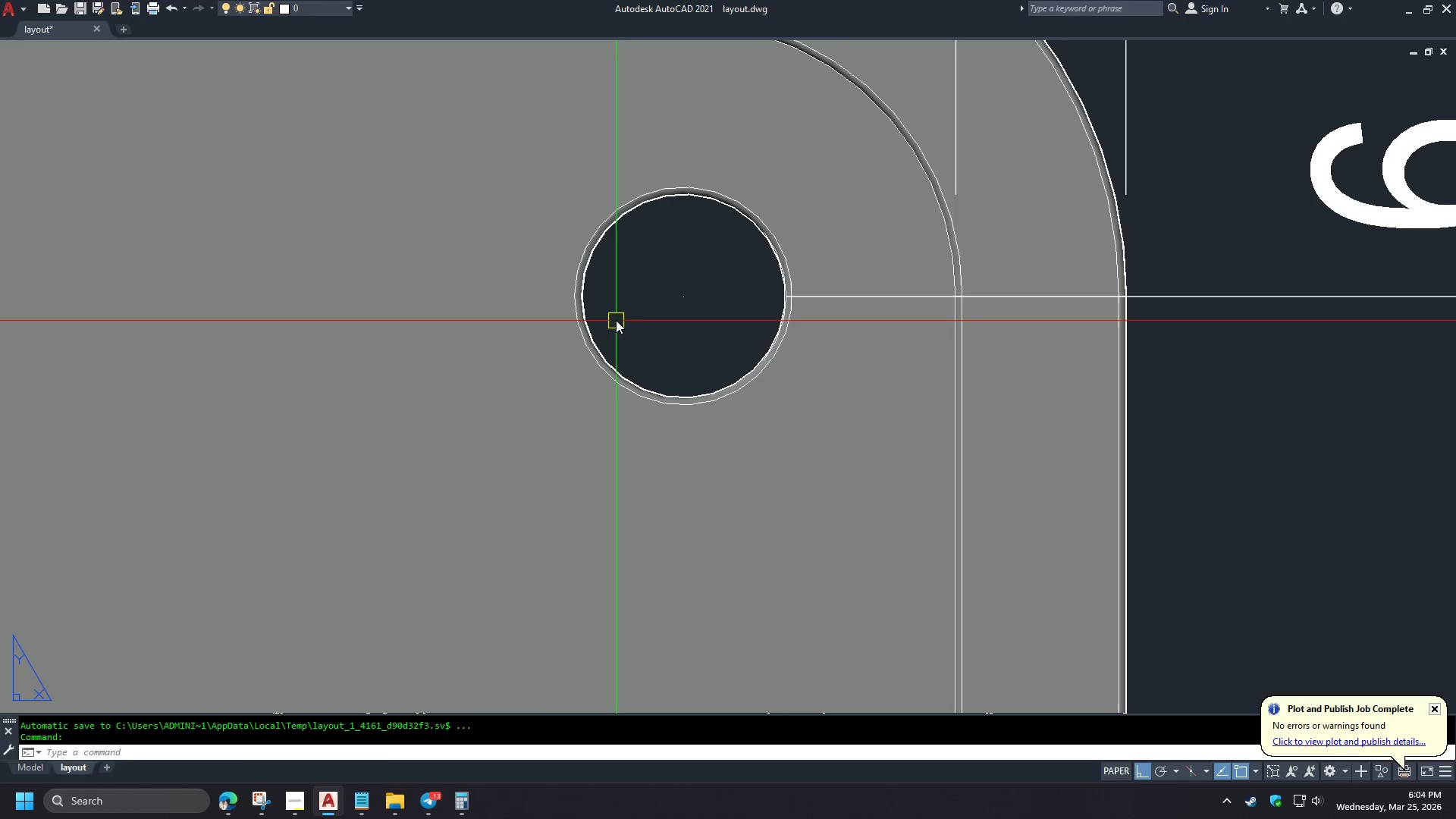 
scroll: coordinate [527, 322], scroll_direction: down, amount: 7.0
 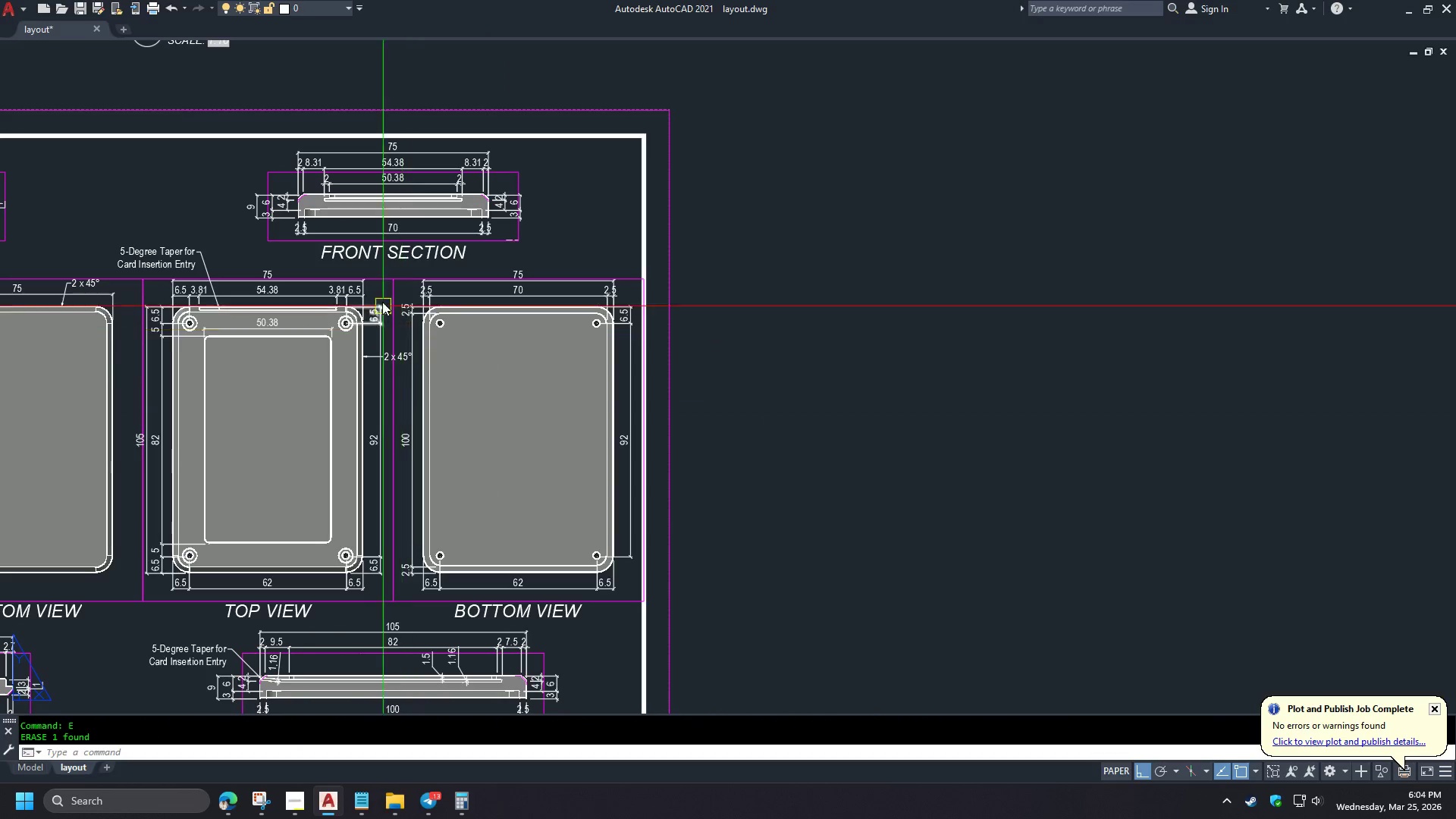 
scroll: coordinate [238, 283], scroll_direction: up, amount: 1.0
 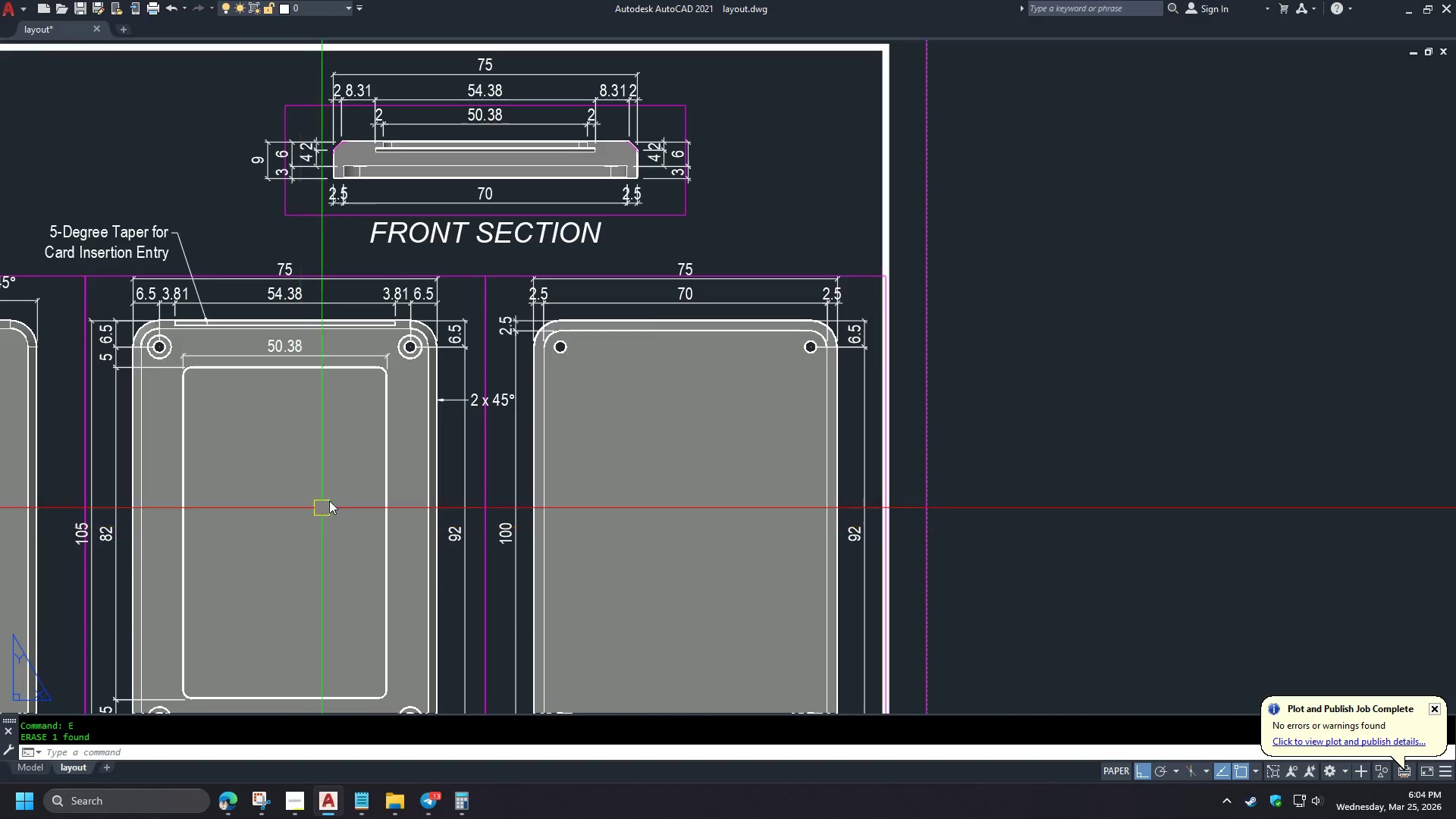 
scroll: coordinate [384, 463], scroll_direction: down, amount: 1.0
 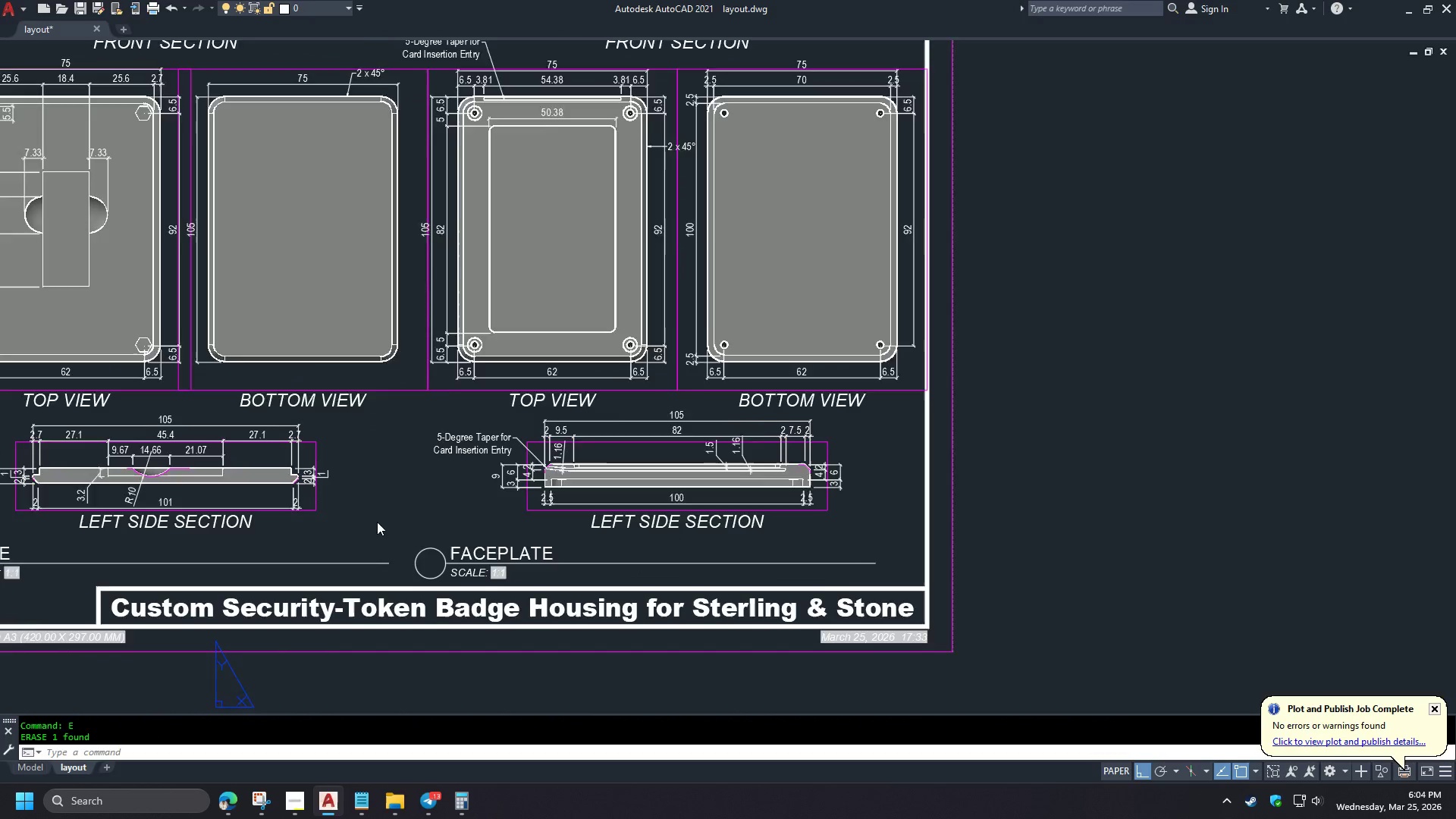 
scroll: coordinate [477, 506], scroll_direction: up, amount: 3.0
 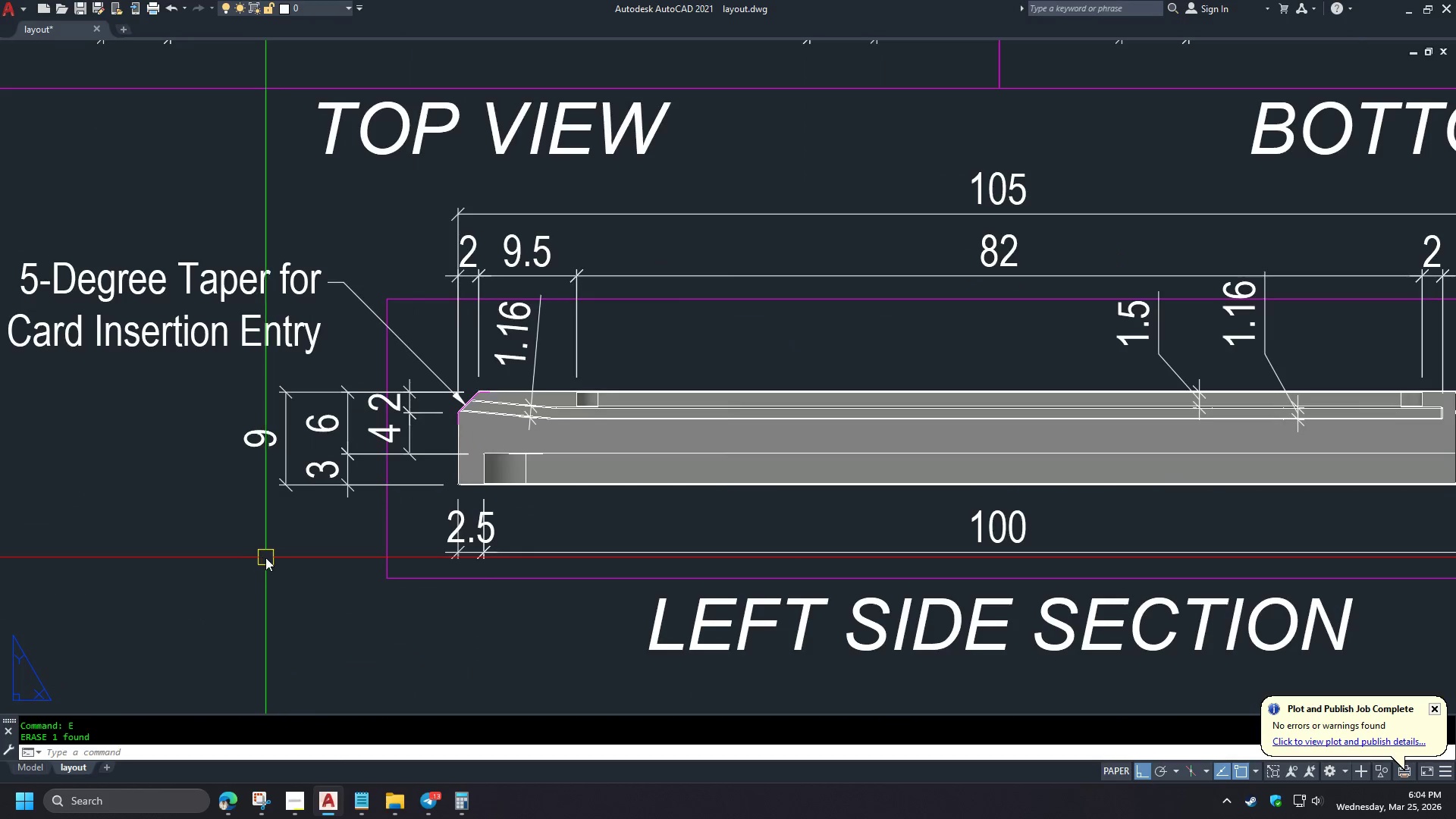 
scroll: coordinate [483, 541], scroll_direction: down, amount: 2.0
 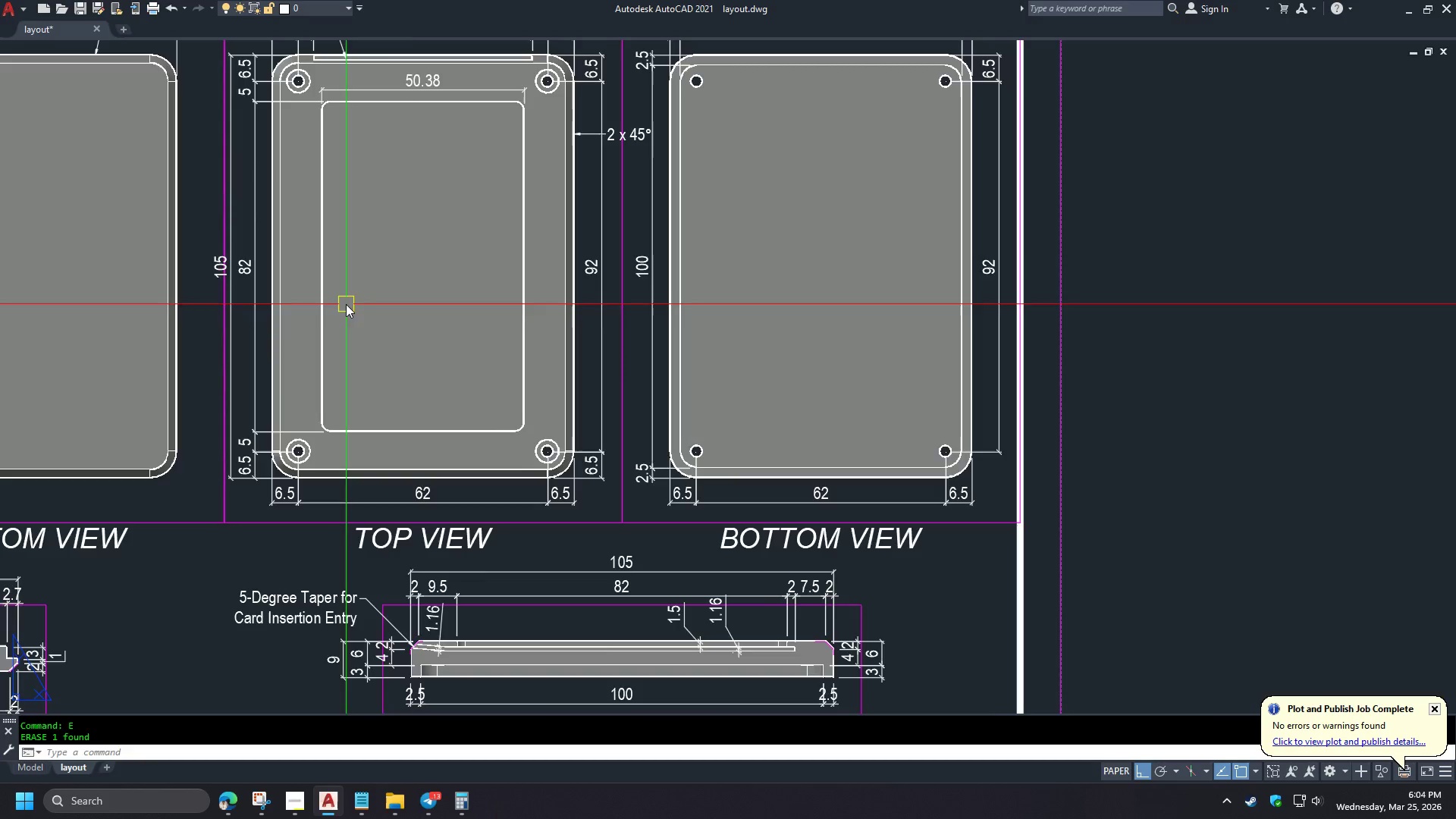 
scroll: coordinate [312, 318], scroll_direction: up, amount: 7.0
 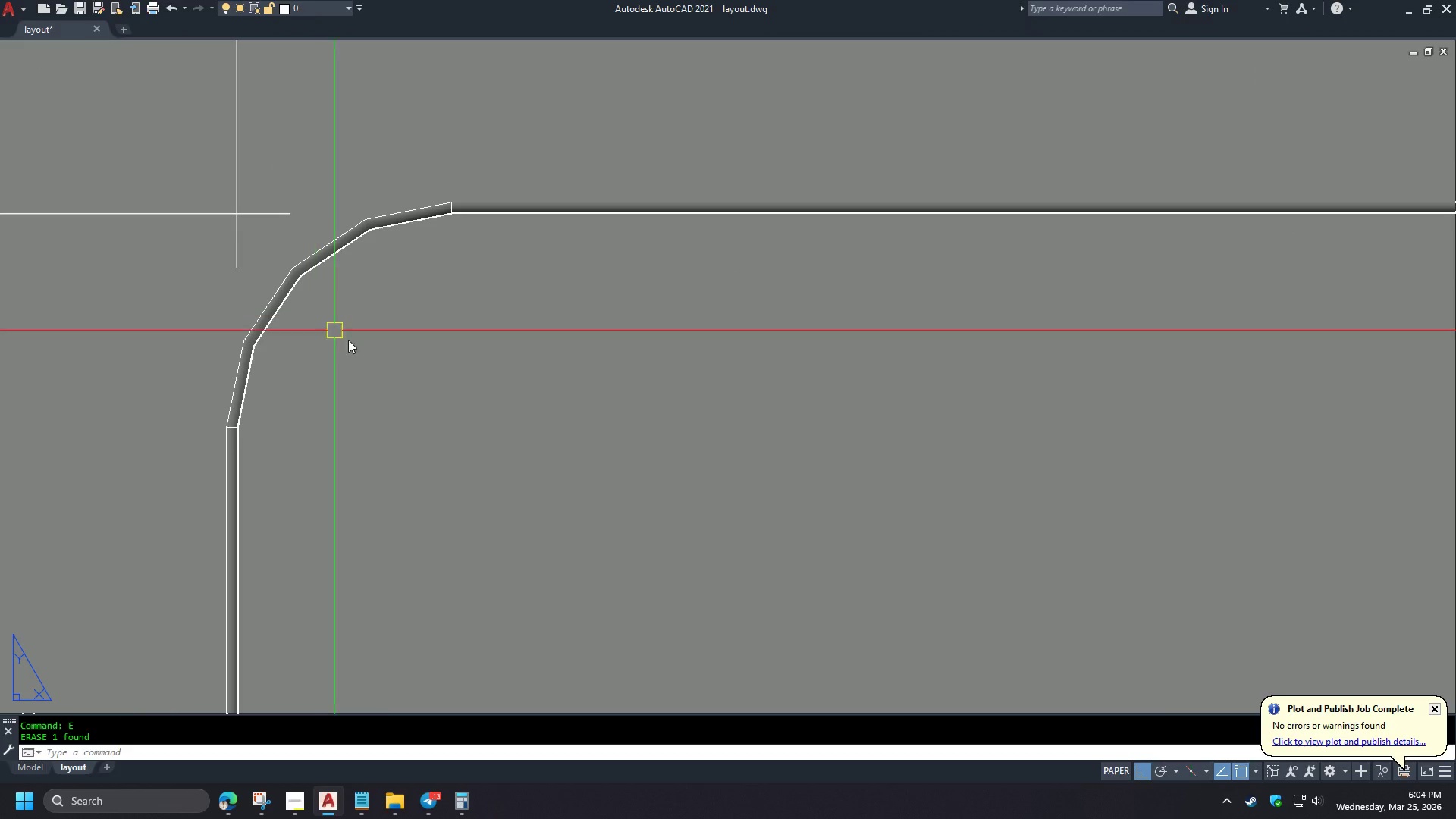 
scroll: coordinate [440, 382], scroll_direction: down, amount: 6.0
 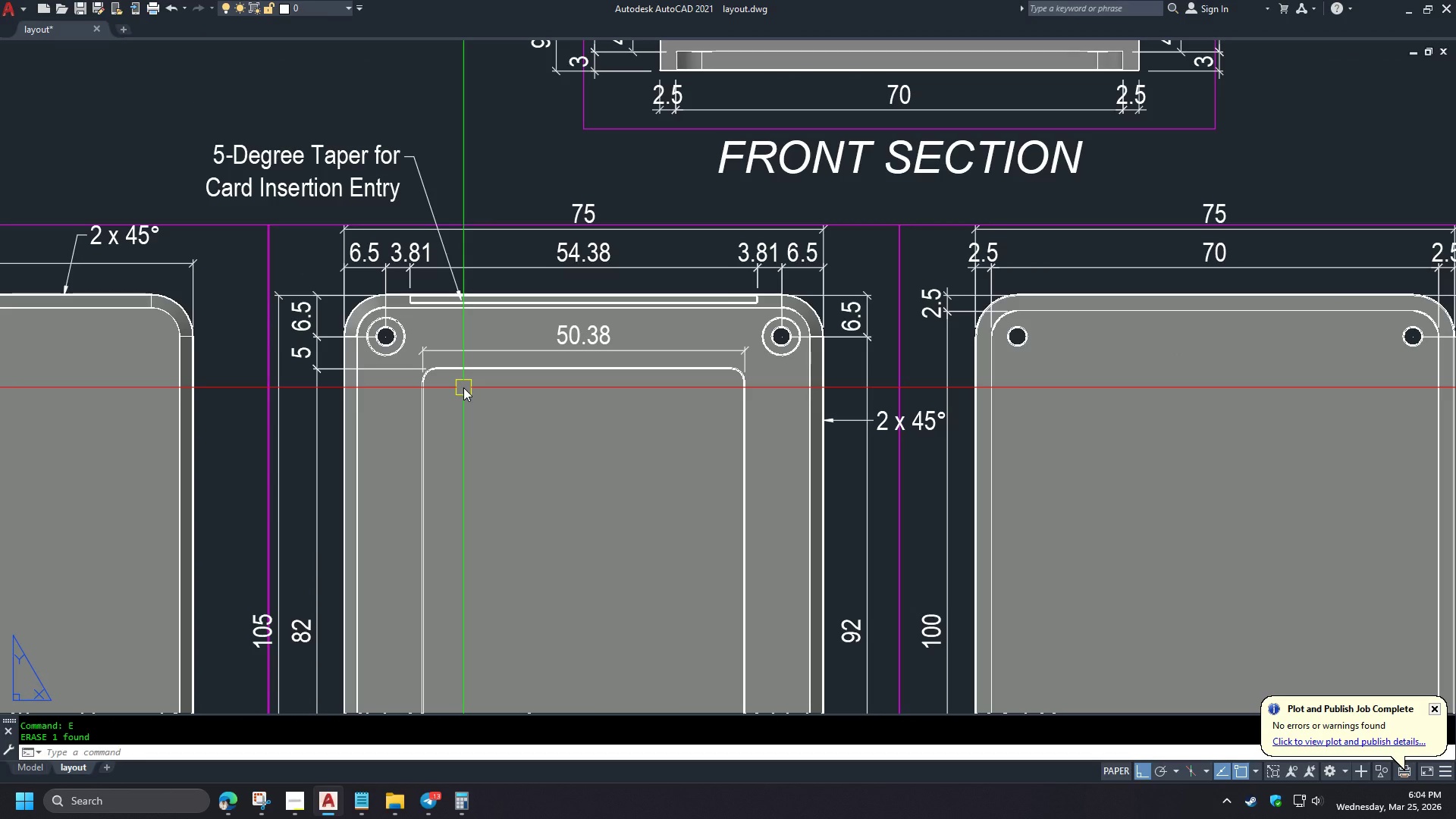 
wait(6.91)
 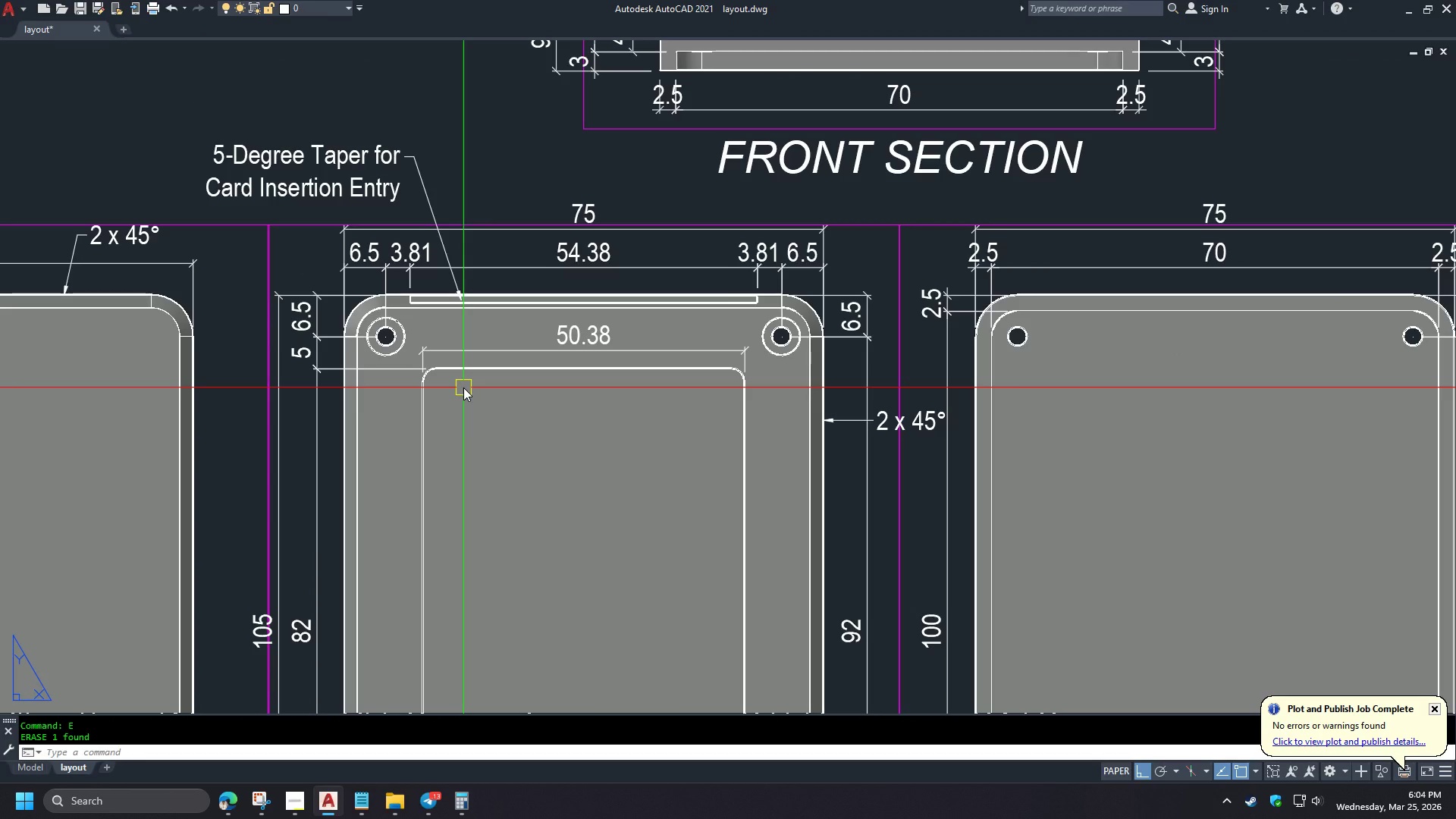 
scroll: coordinate [450, 300], scroll_direction: down, amount: 2.0
 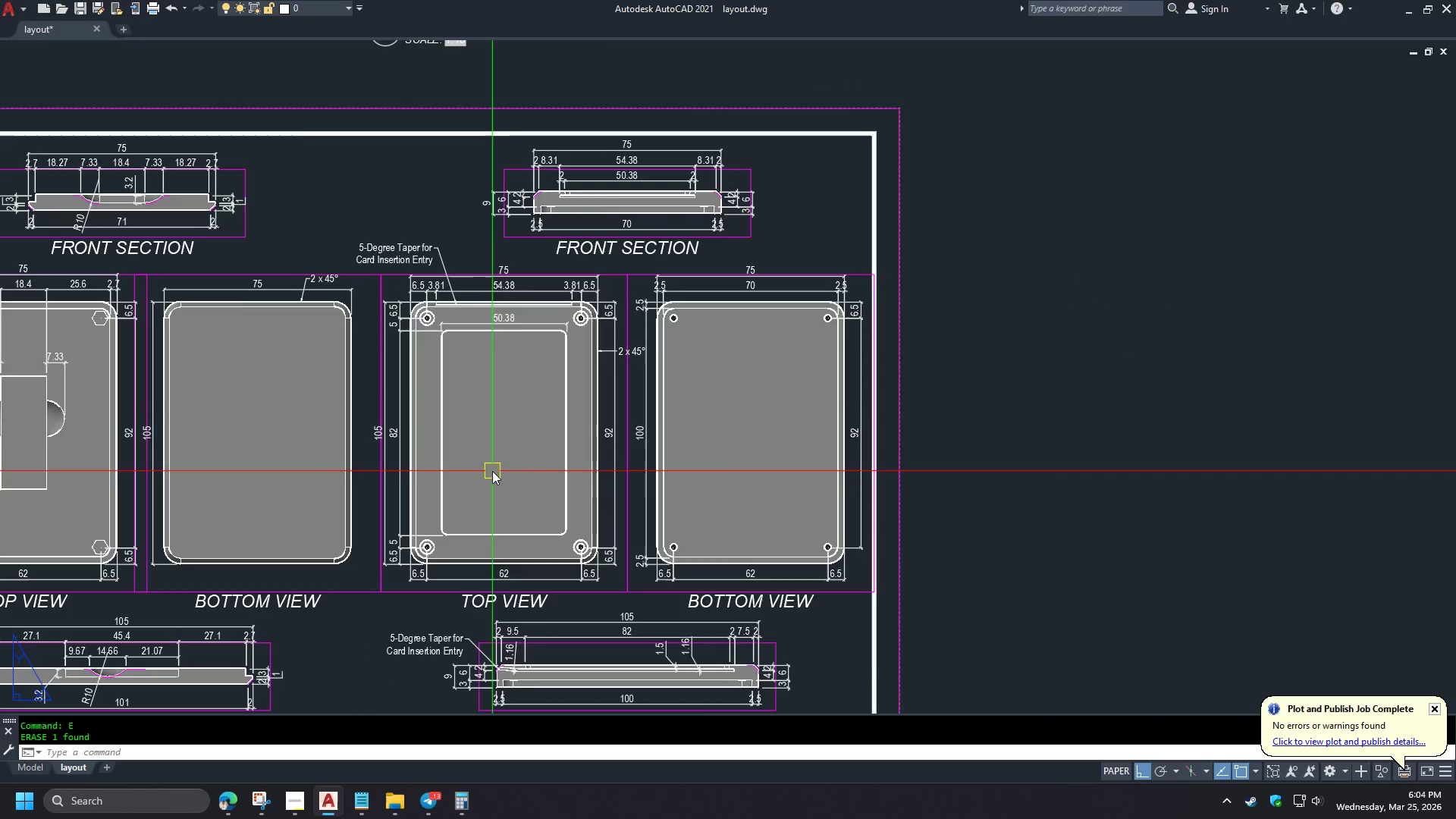 
scroll: coordinate [492, 469], scroll_direction: up, amount: 1.0
 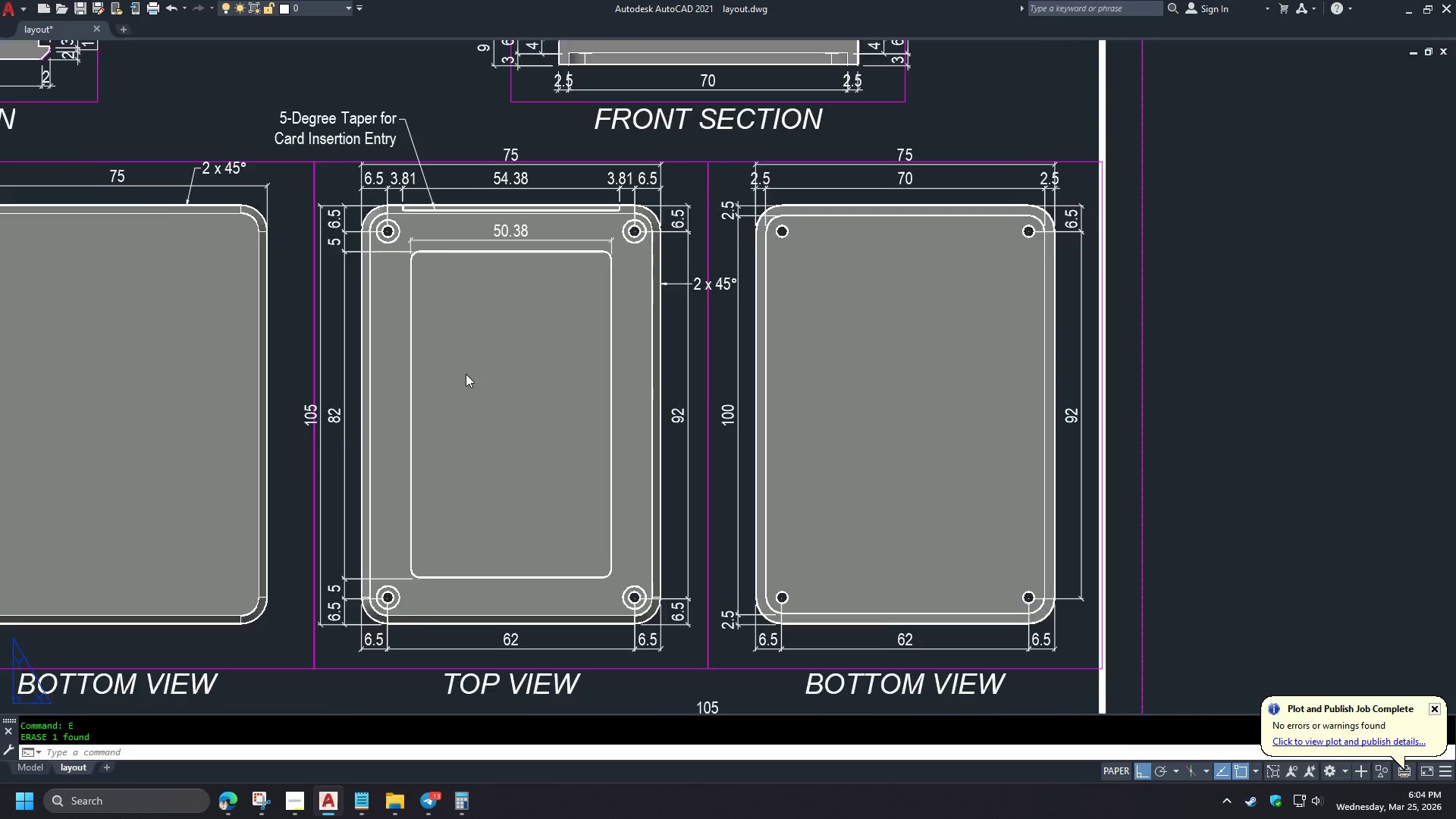 
double_click([366, 293])
 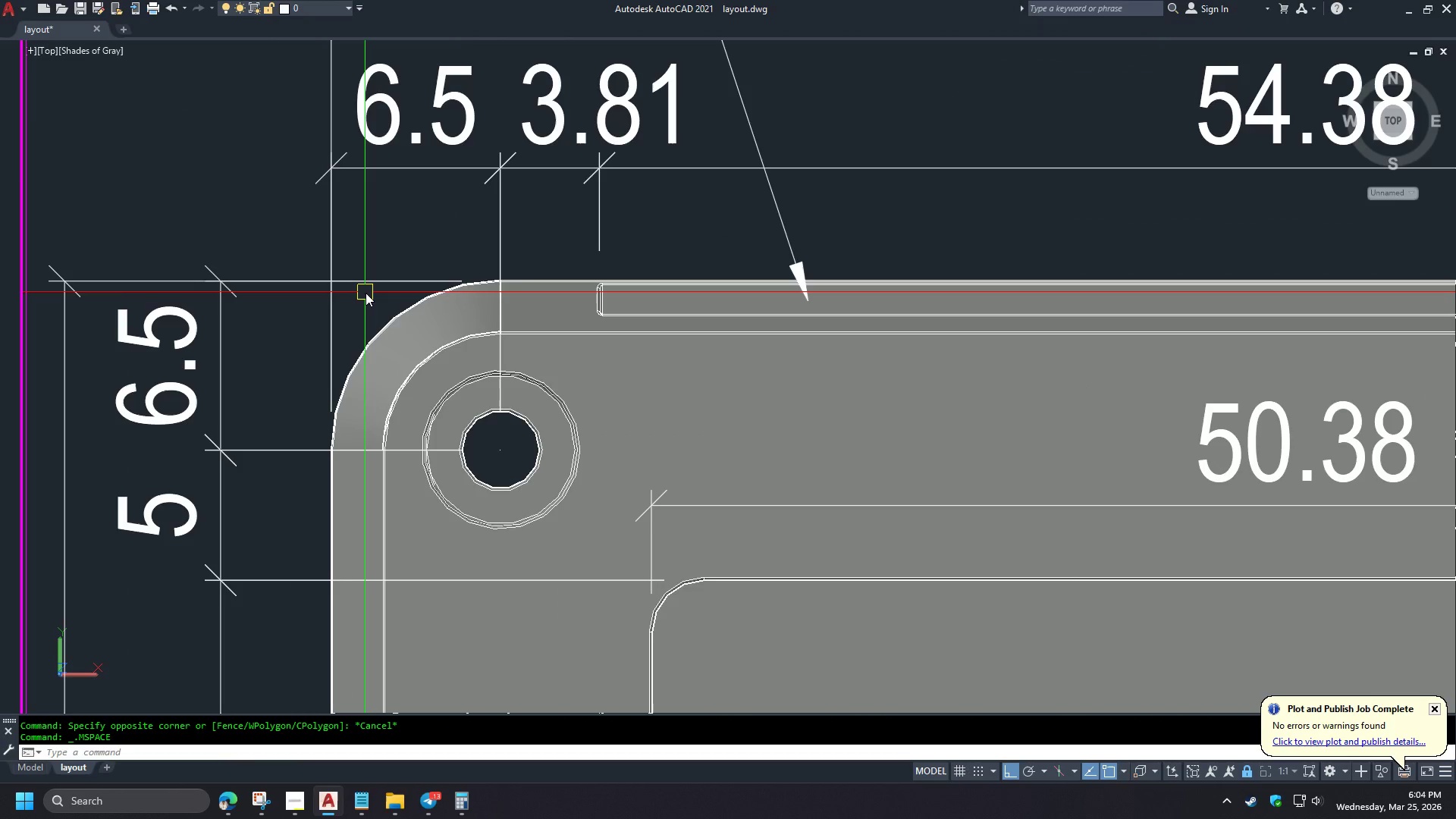 
type(va )
 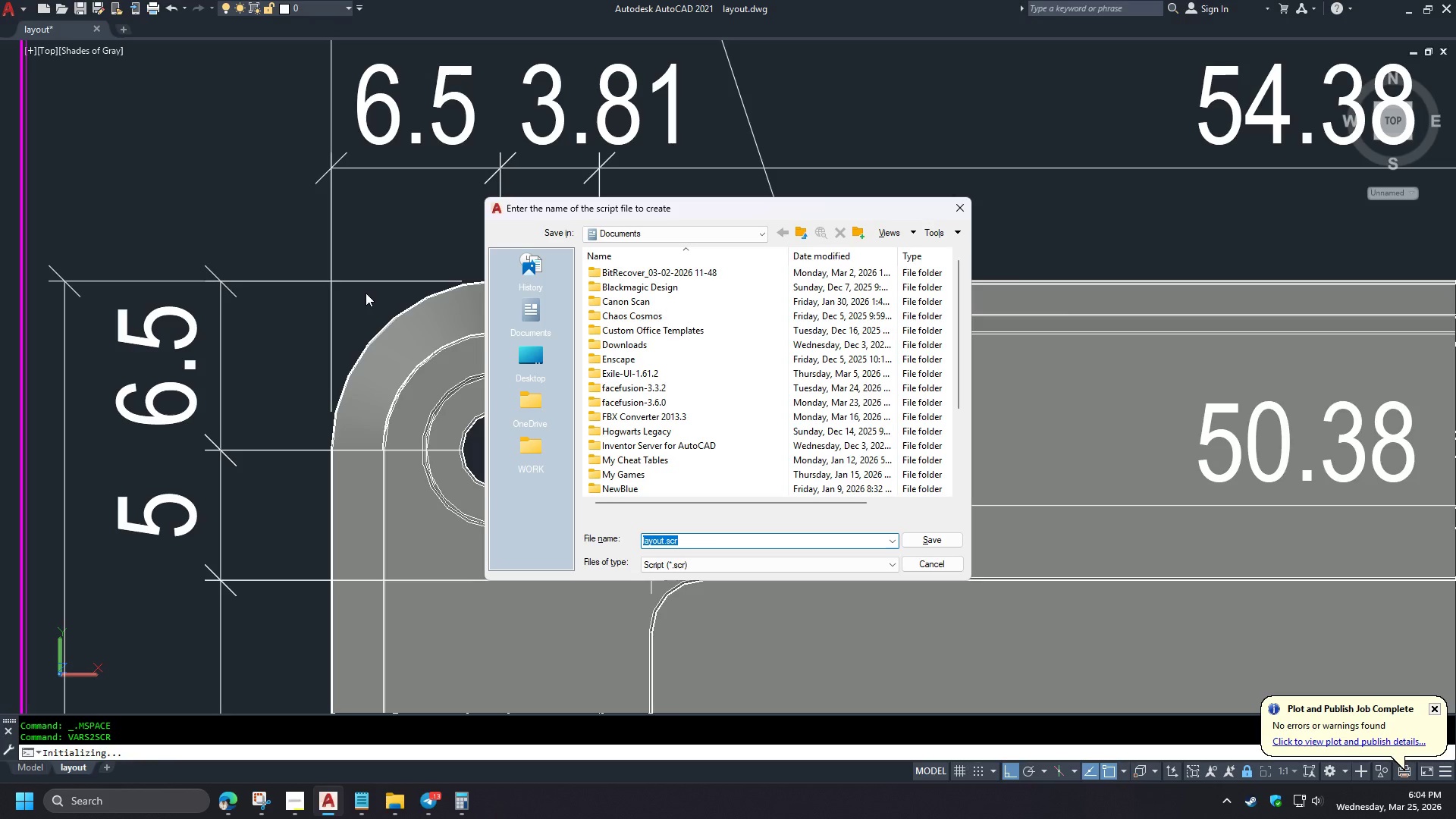 
scroll: coordinate [398, 311], scroll_direction: up, amount: 4.0
 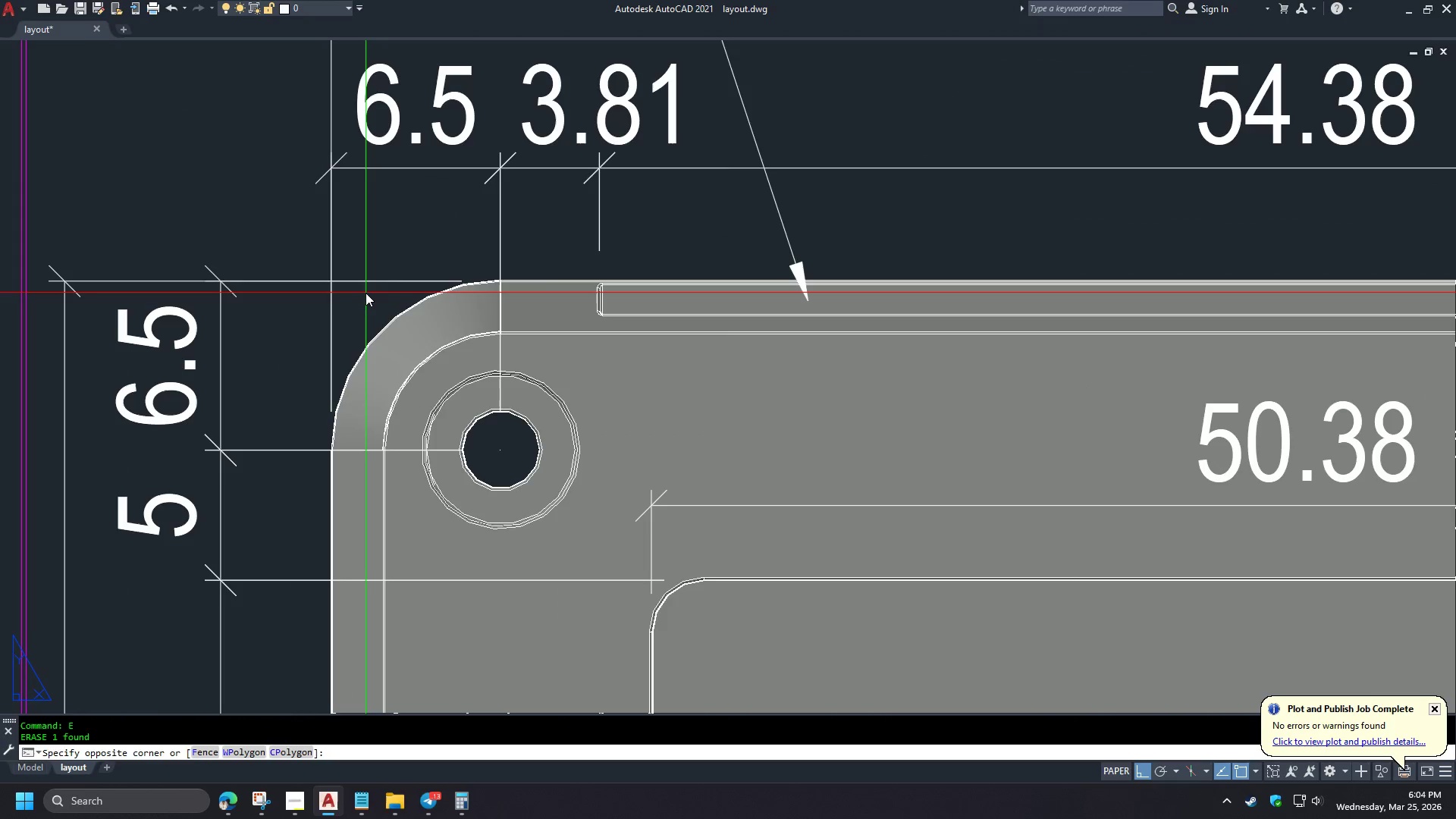 
key(Escape)
type(va )
key(Escape)
 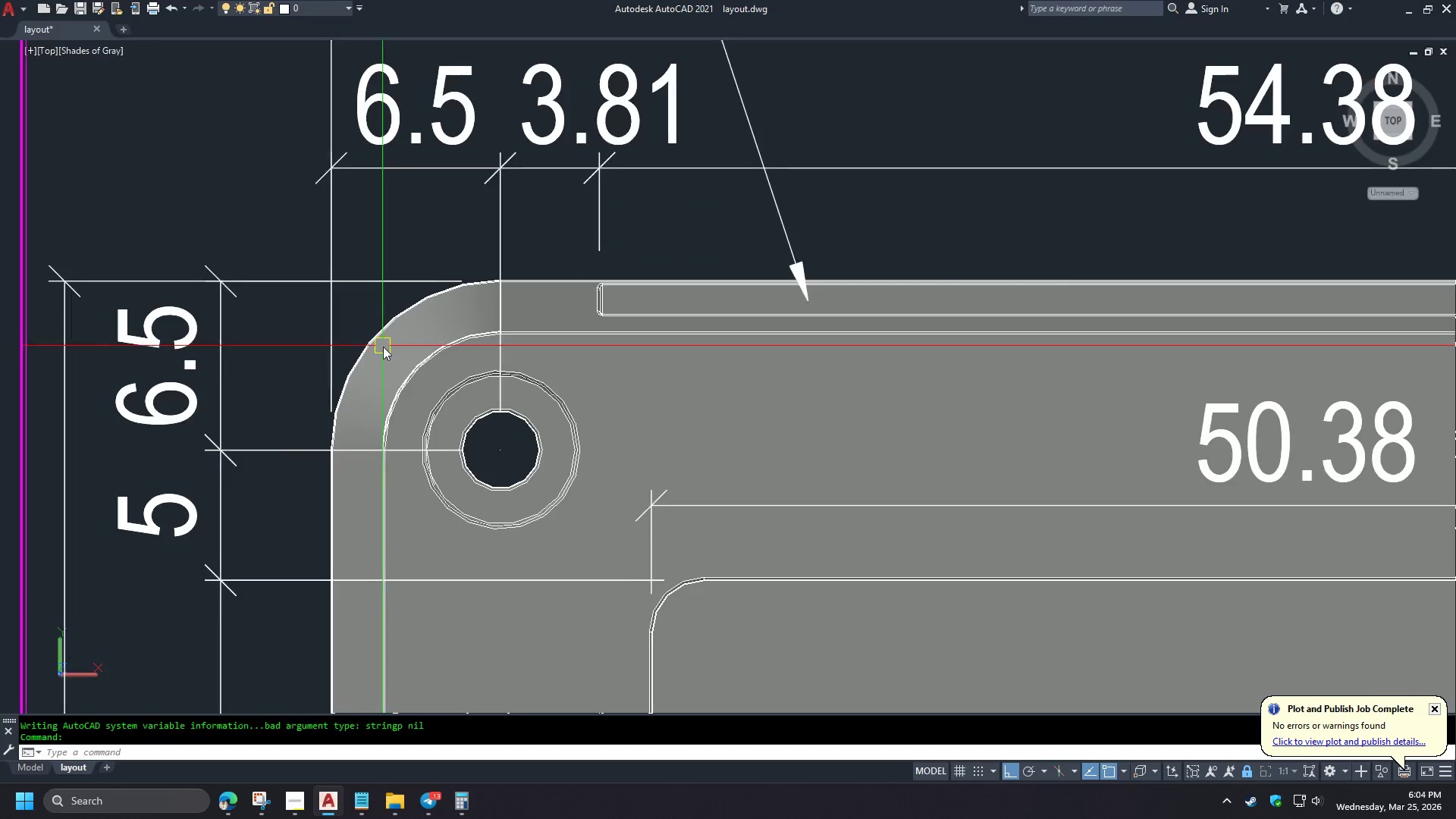 
double_click([366, 340])
 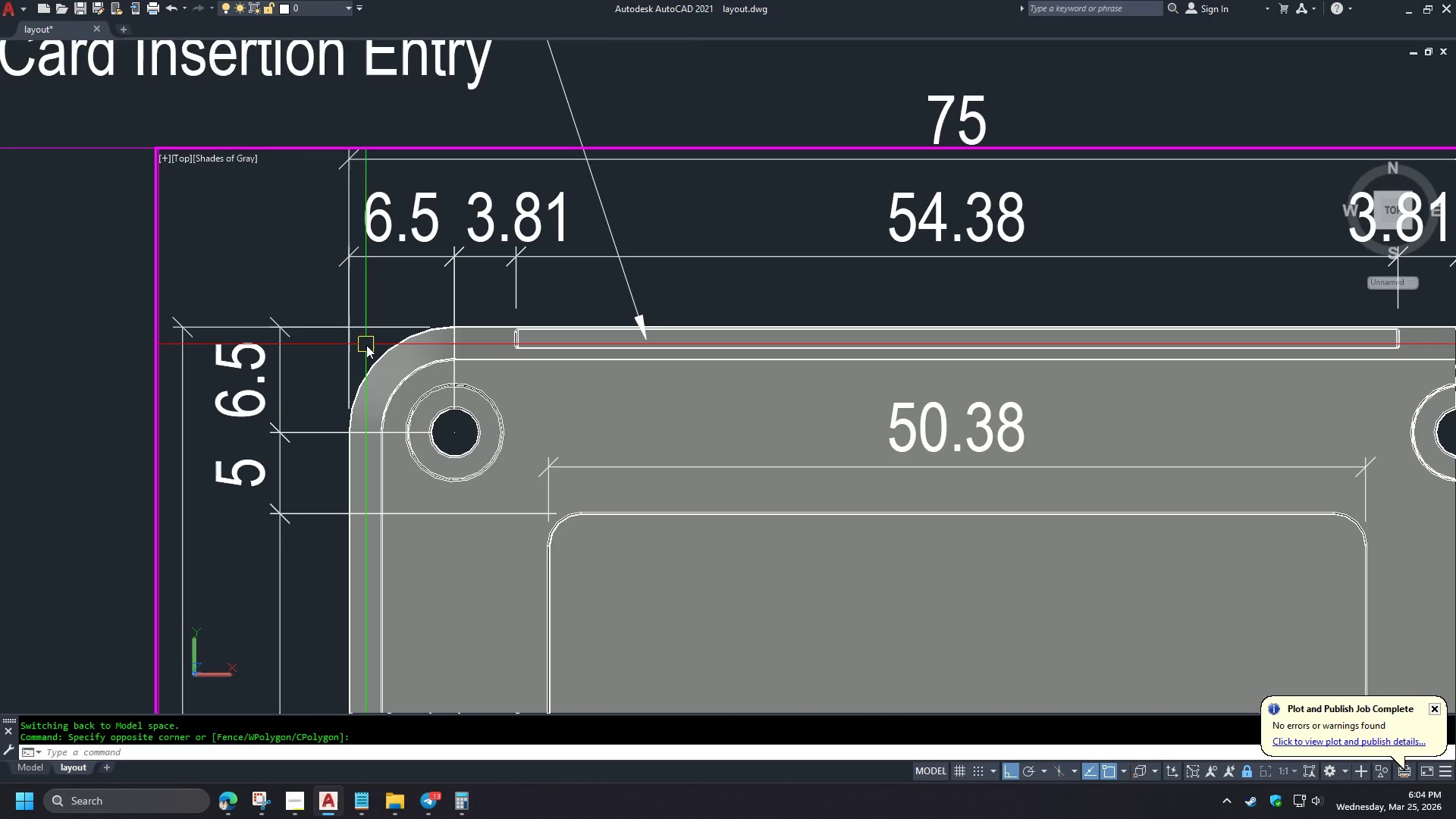 
double_click([366, 345])
 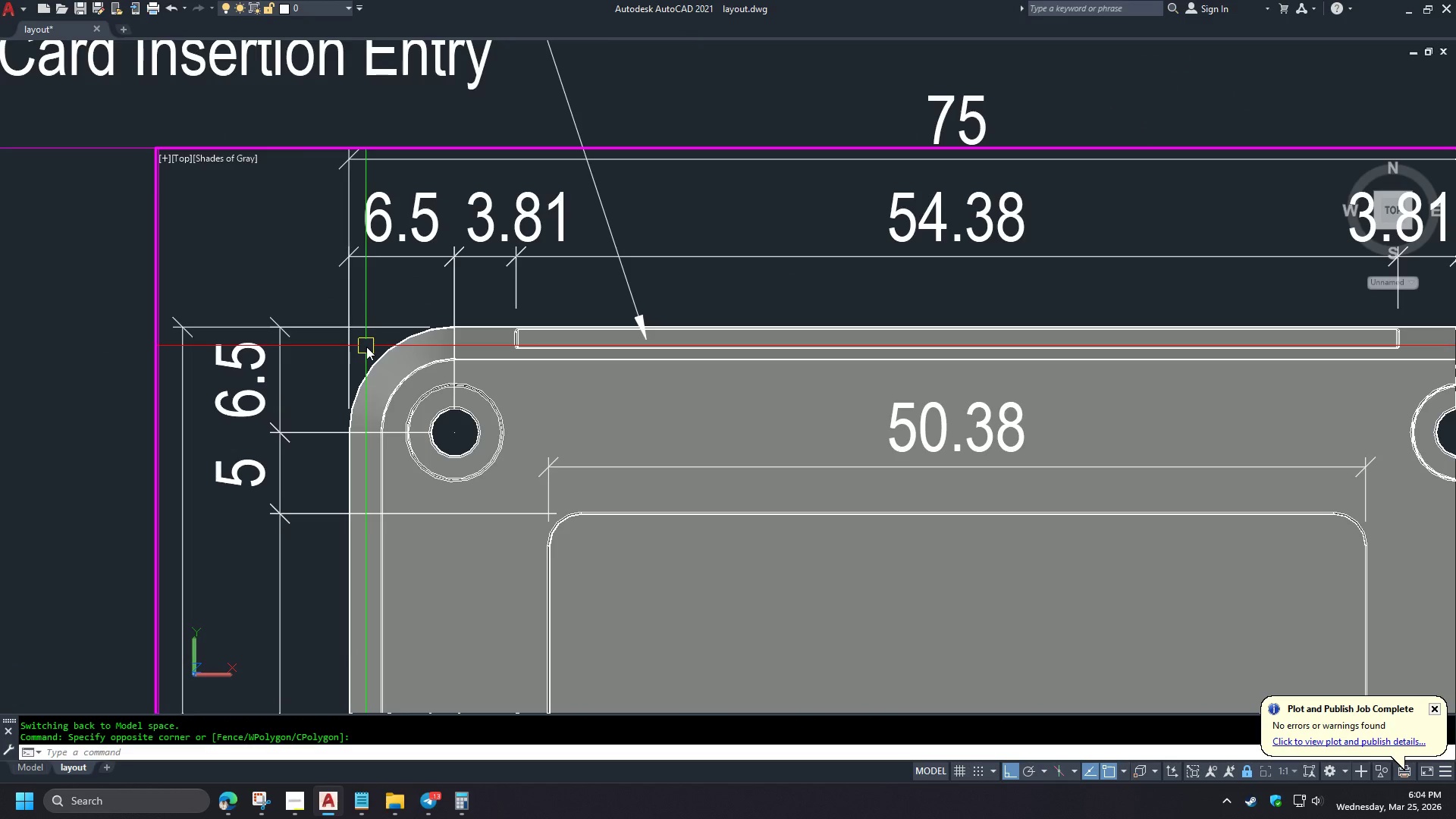 
scroll: coordinate [384, 350], scroll_direction: down, amount: 3.0
 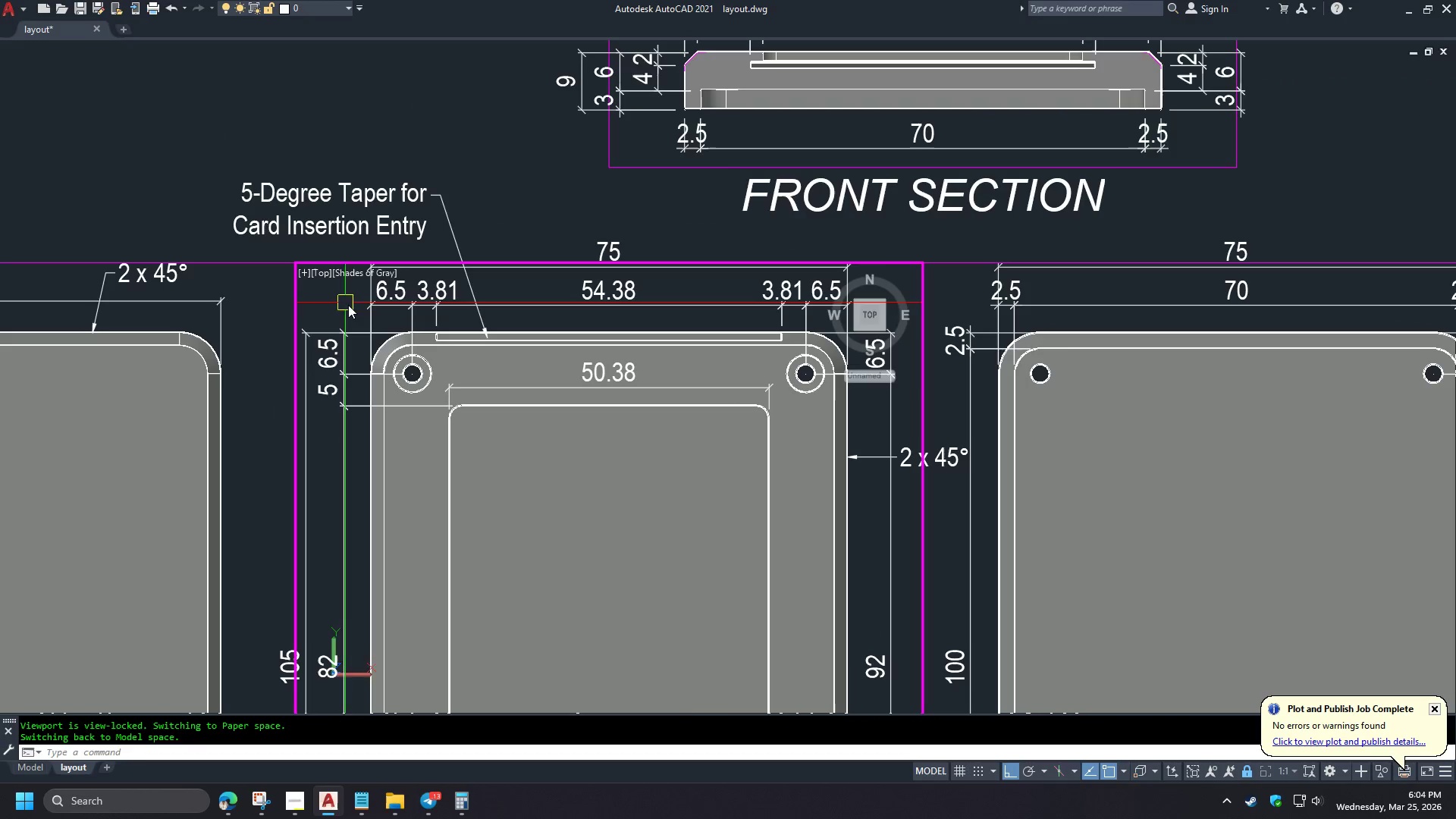 
scroll: coordinate [385, 337], scroll_direction: up, amount: 3.0
 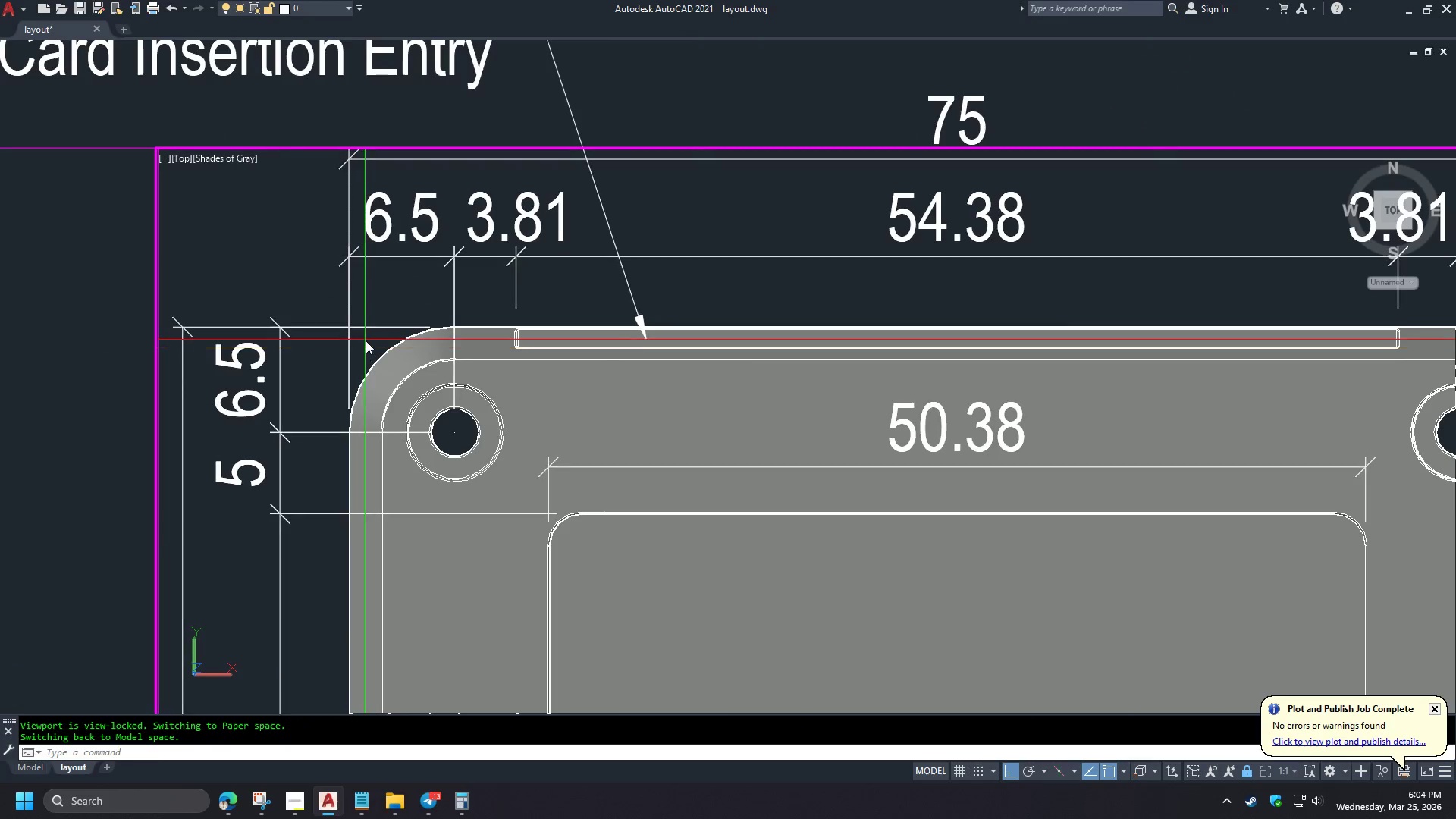 
type(va )
key(Escape)
key(Escape)
type(re va)
key(Escape)
type(vs 2 dra )
 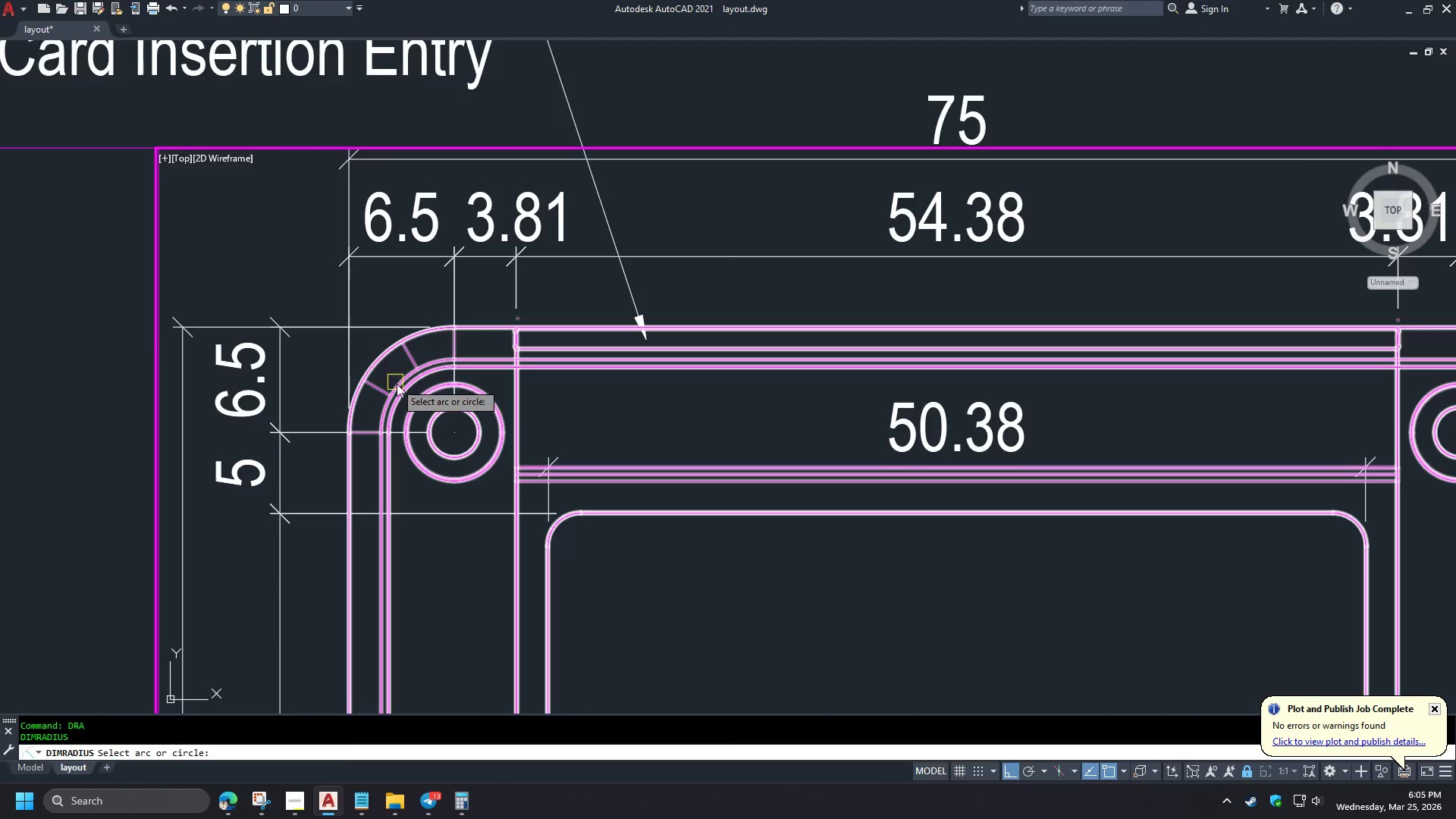 
left_click([370, 353])
 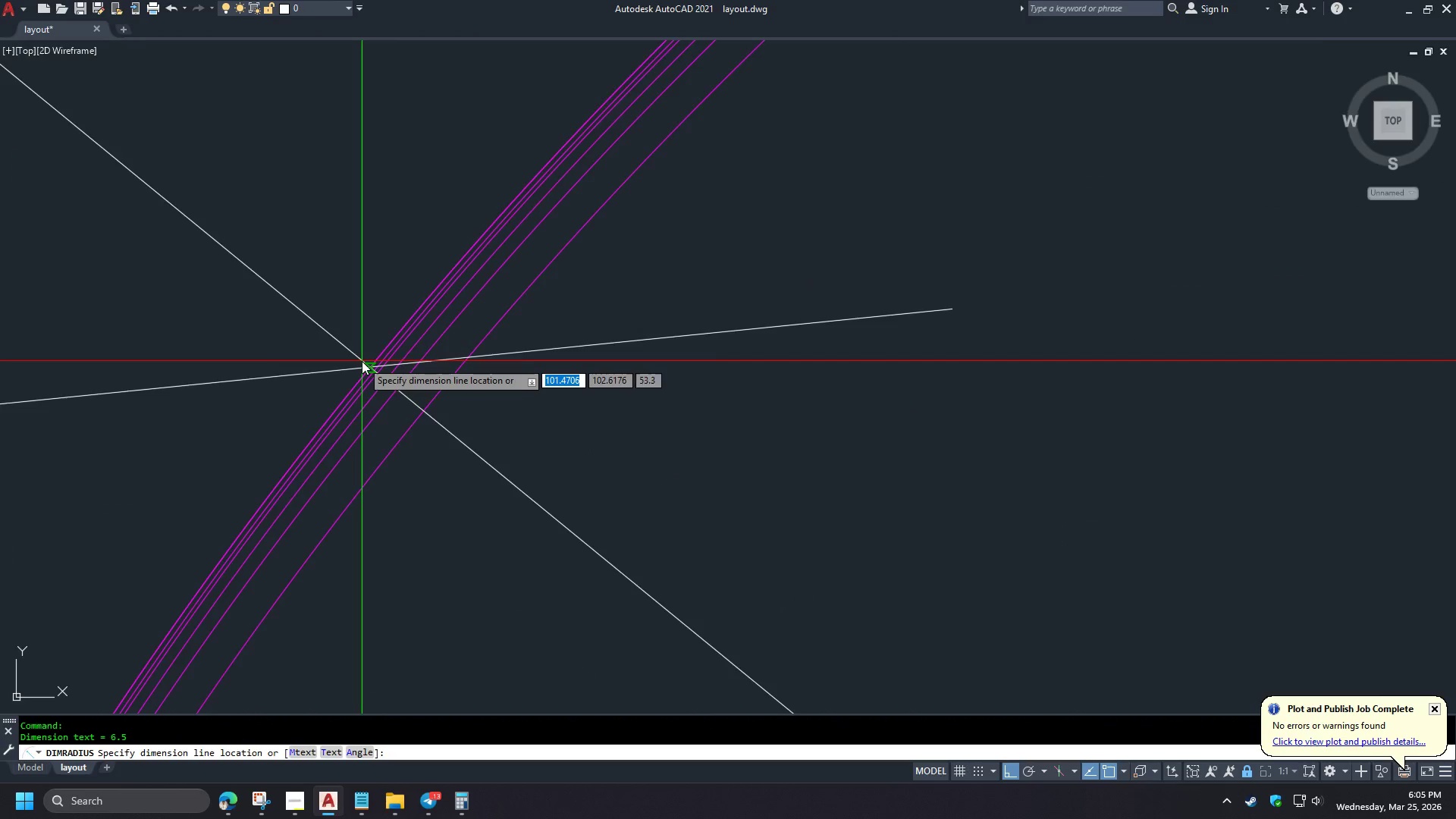 
scroll: coordinate [360, 347], scroll_direction: up, amount: 10.0
 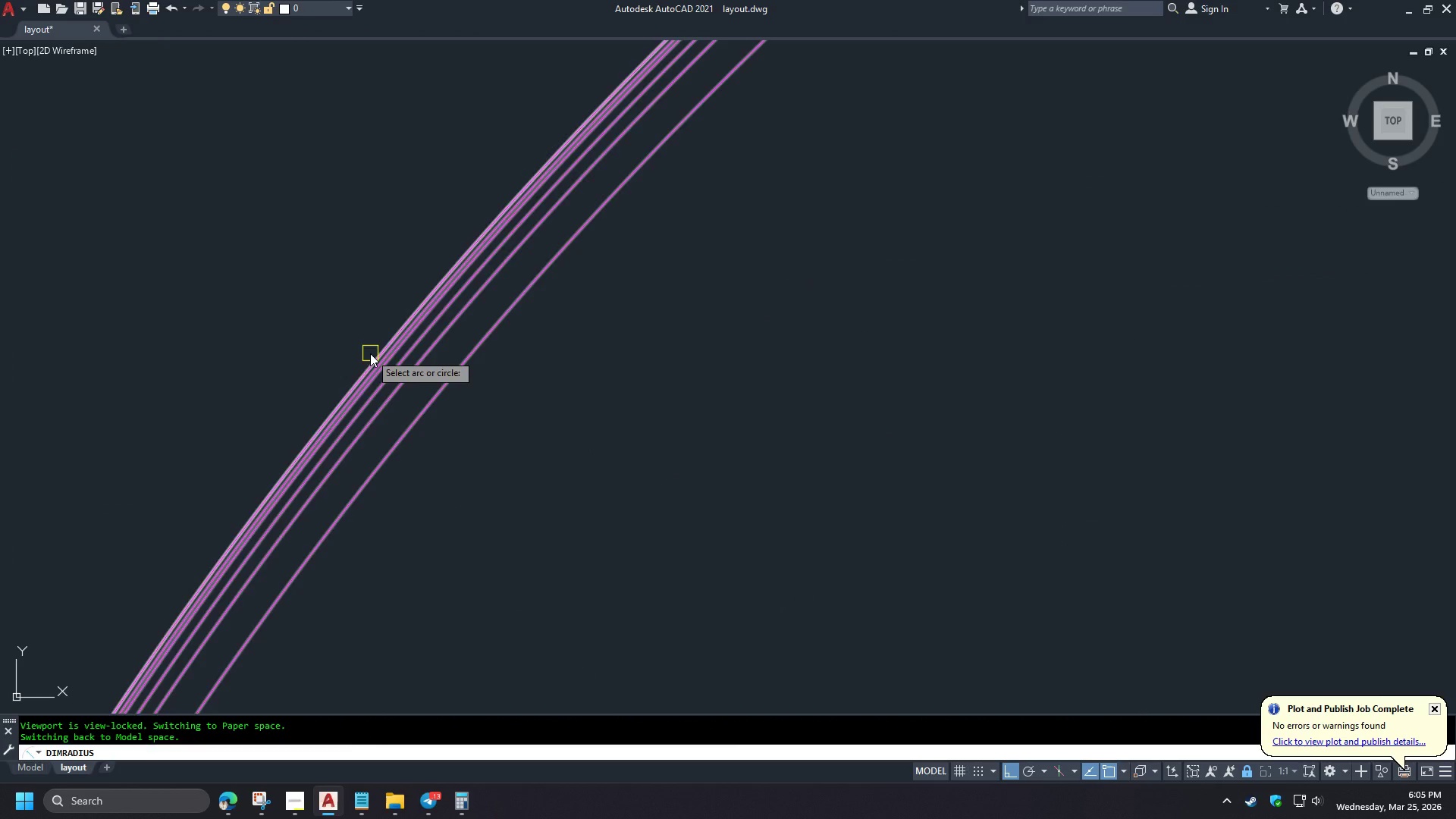 
scroll: coordinate [168, 221], scroll_direction: down, amount: 12.0
 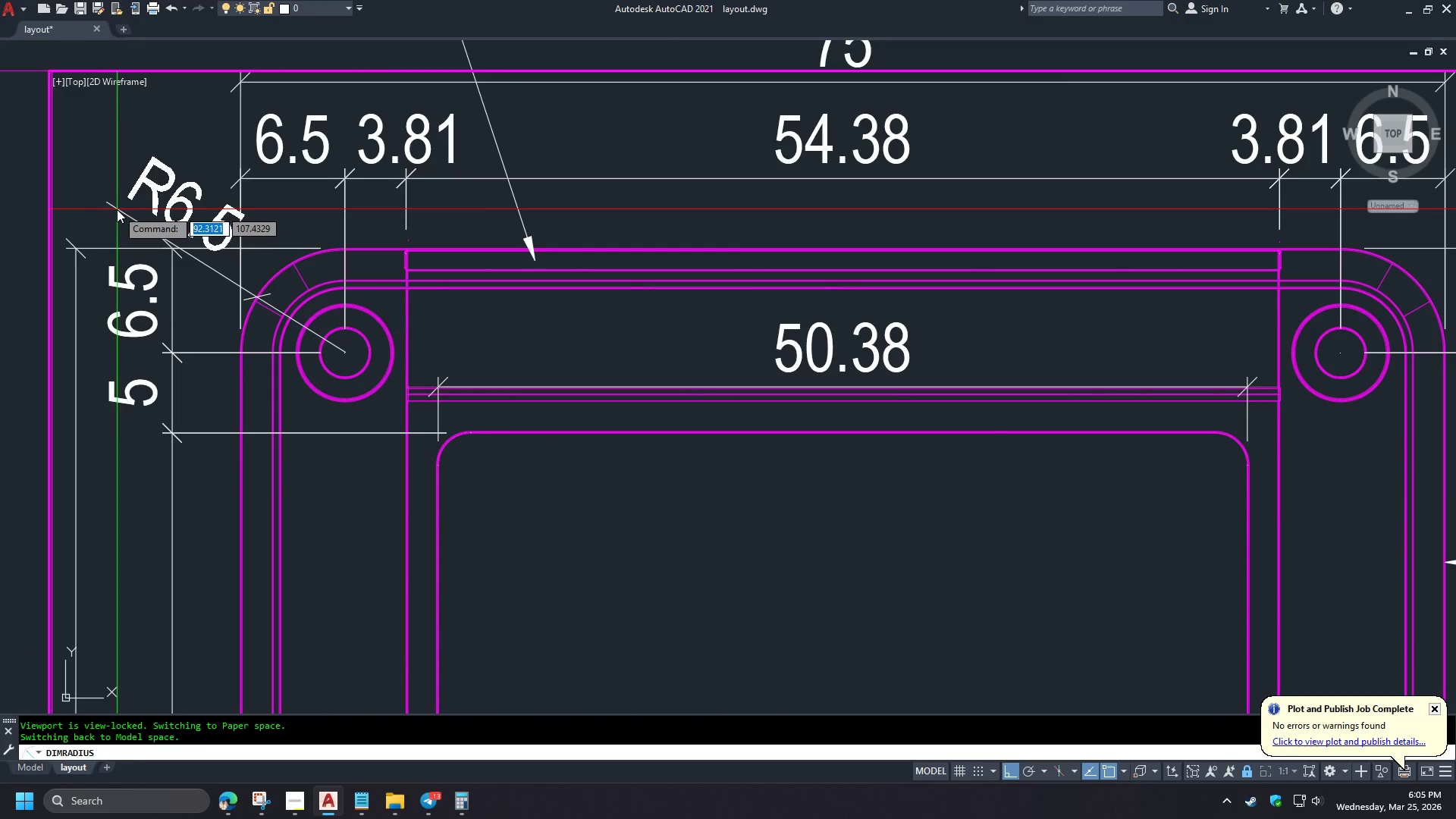 
left_click([122, 202])
 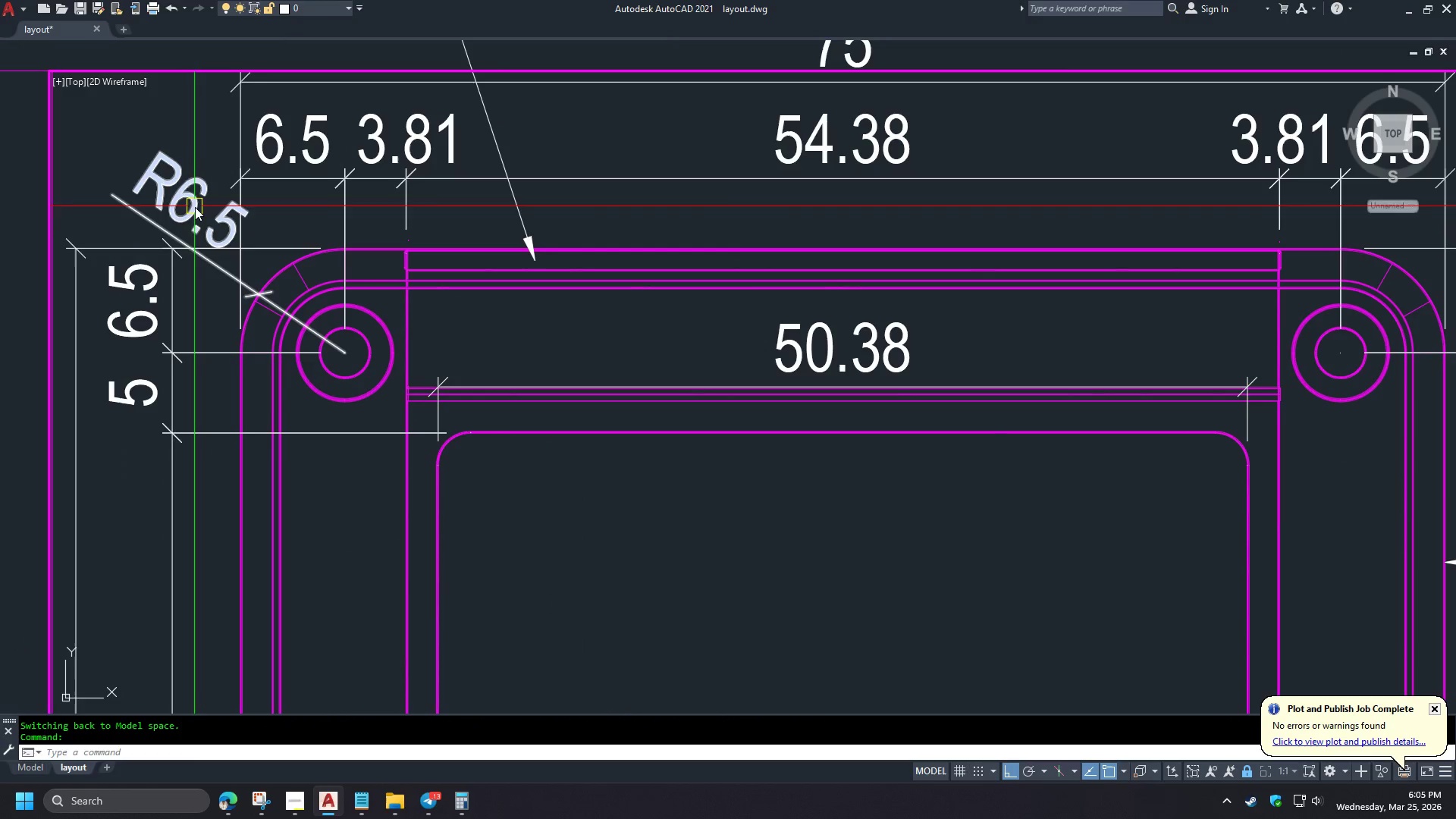 
left_click([196, 211])
 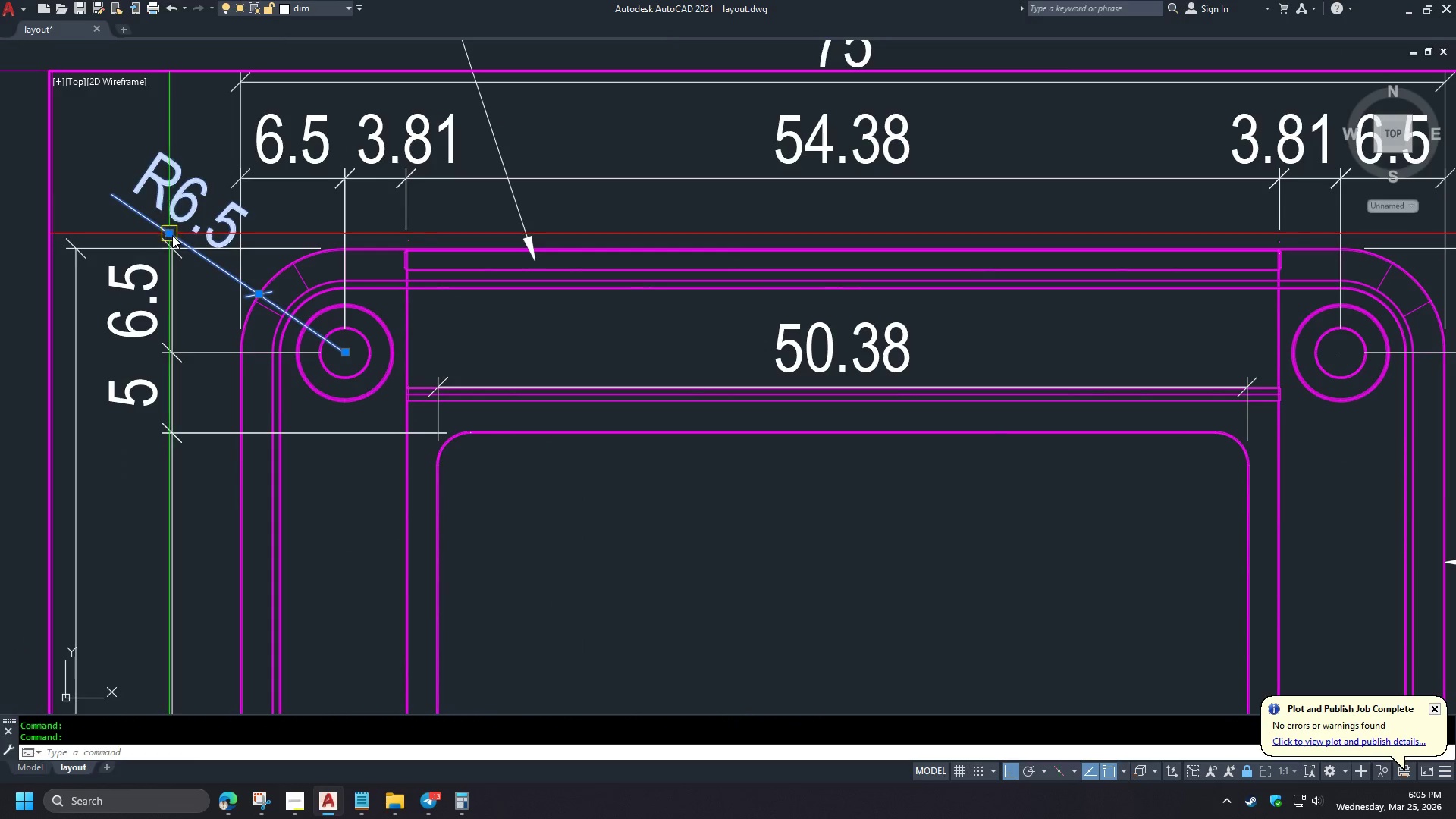 
left_click([171, 235])
 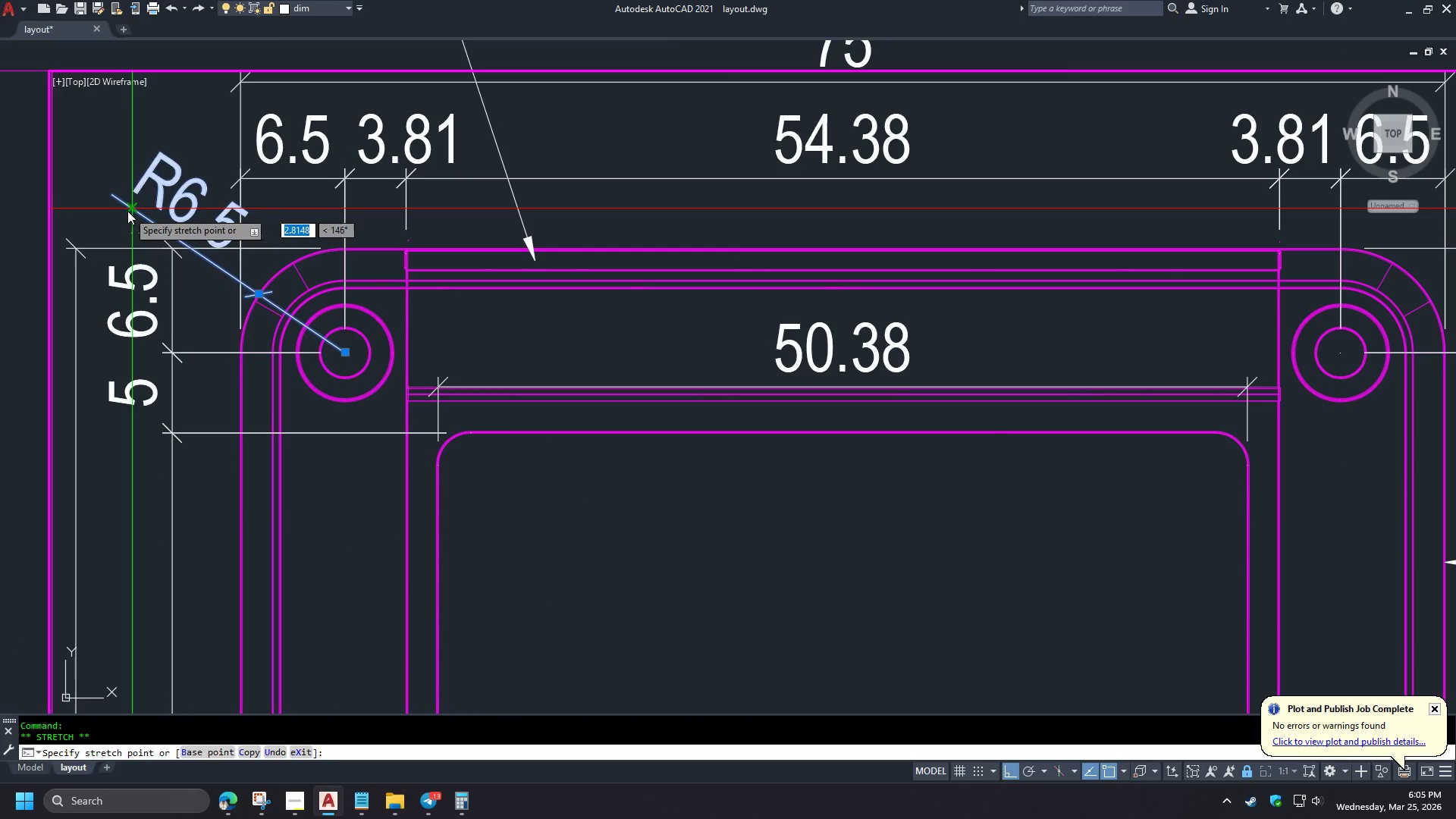 
left_click([127, 211])
 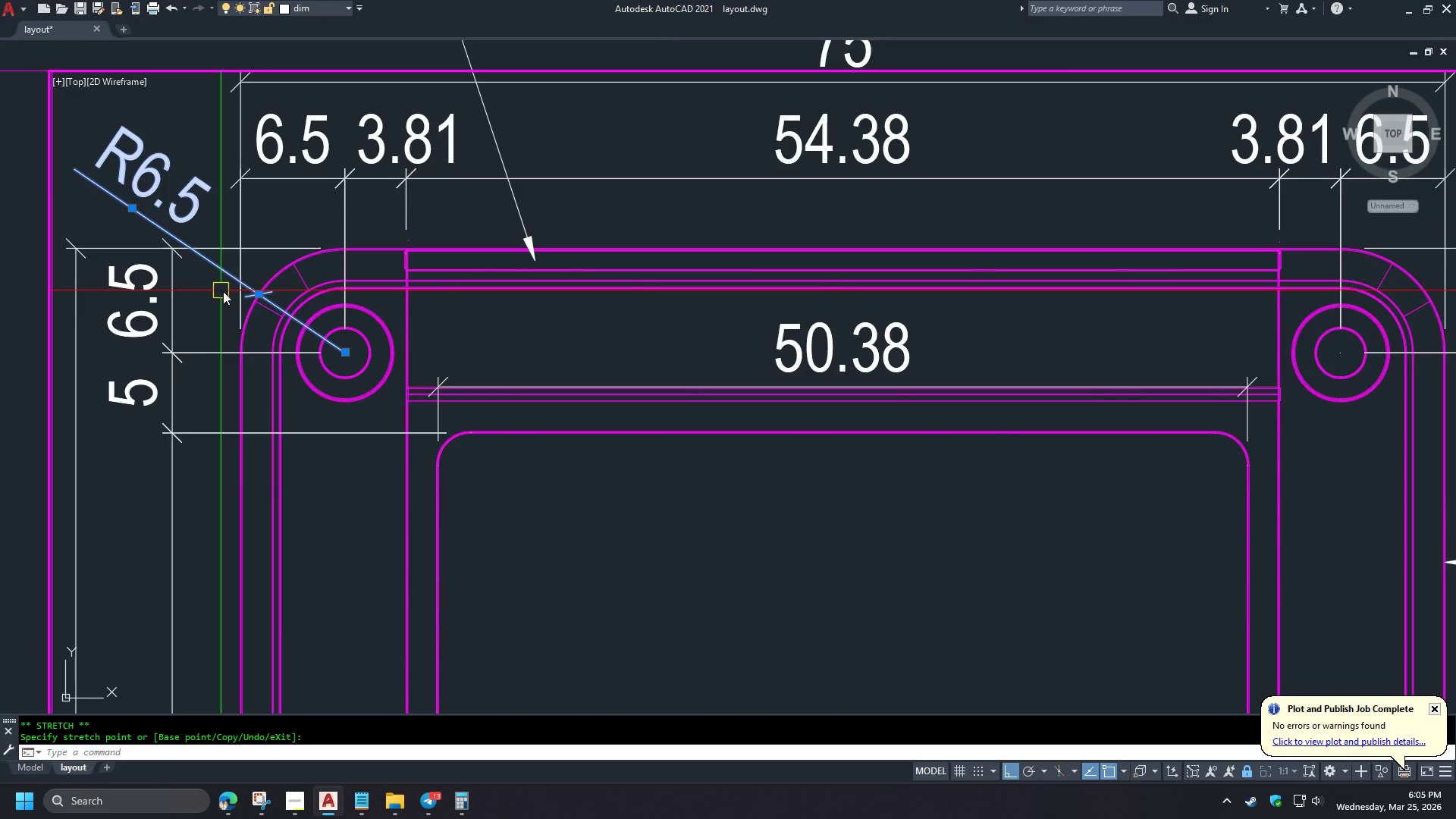 
key(Escape)
 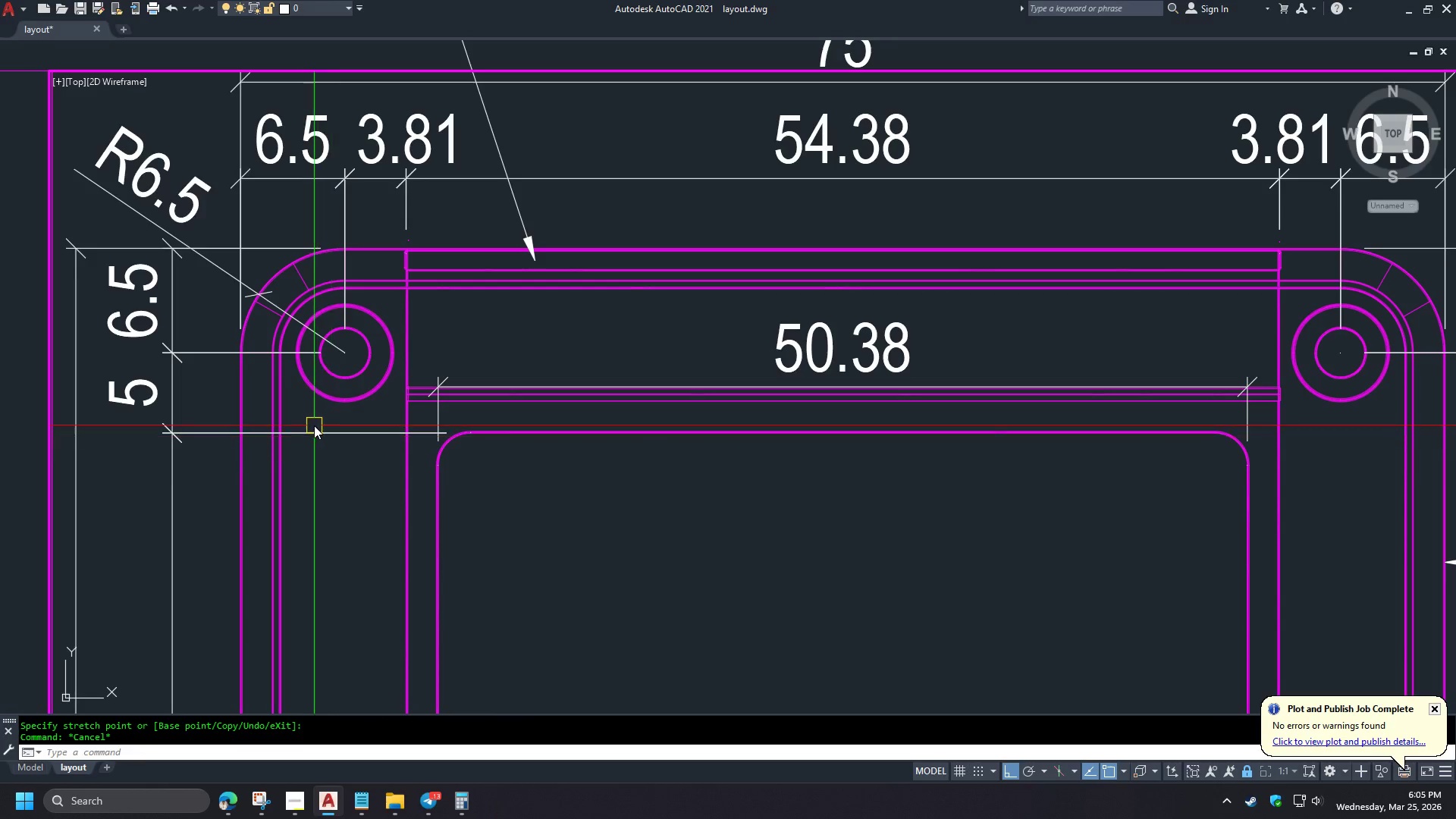 
scroll: coordinate [312, 337], scroll_direction: down, amount: 3.0
 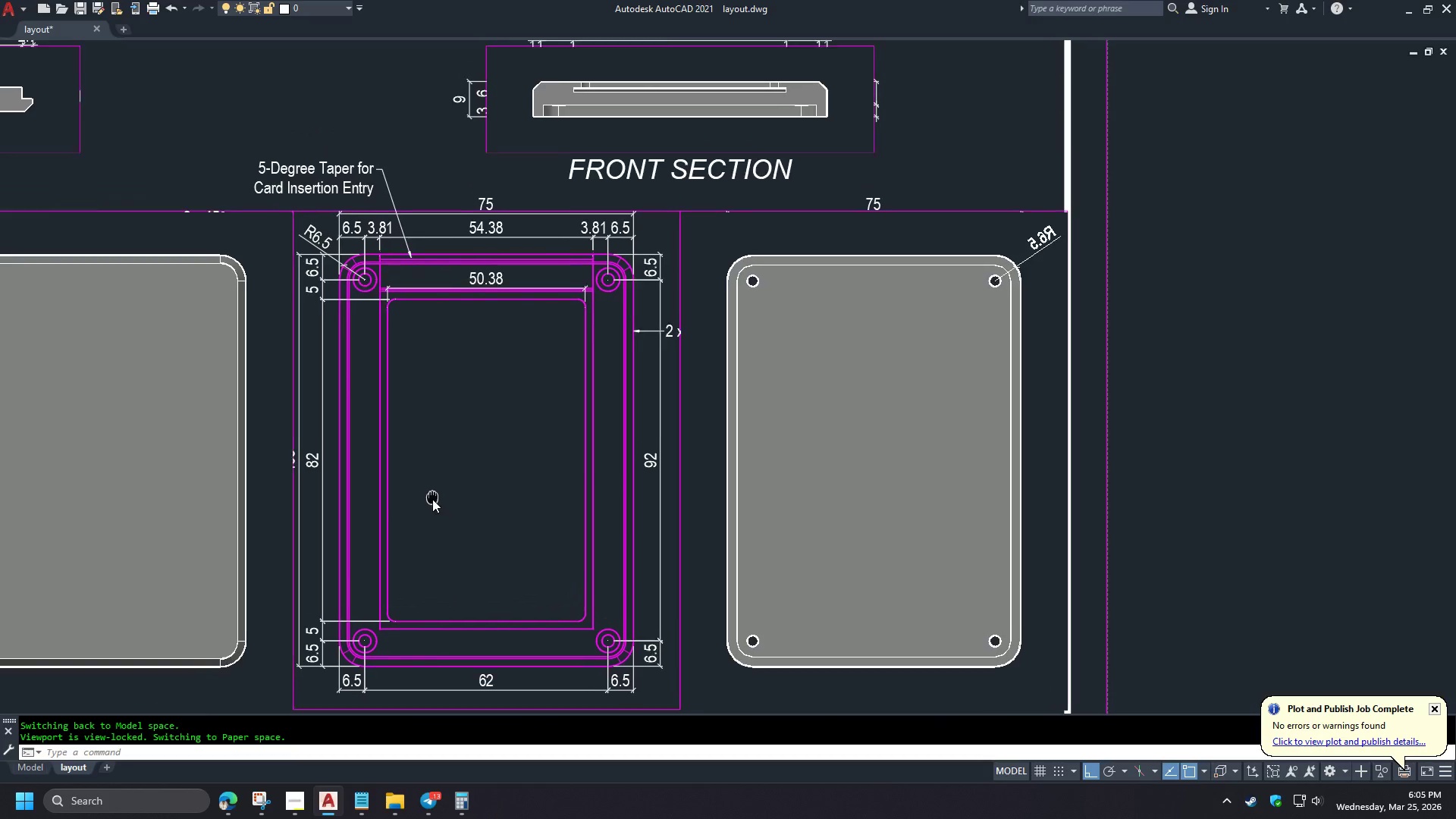 
double_click([328, 246])
 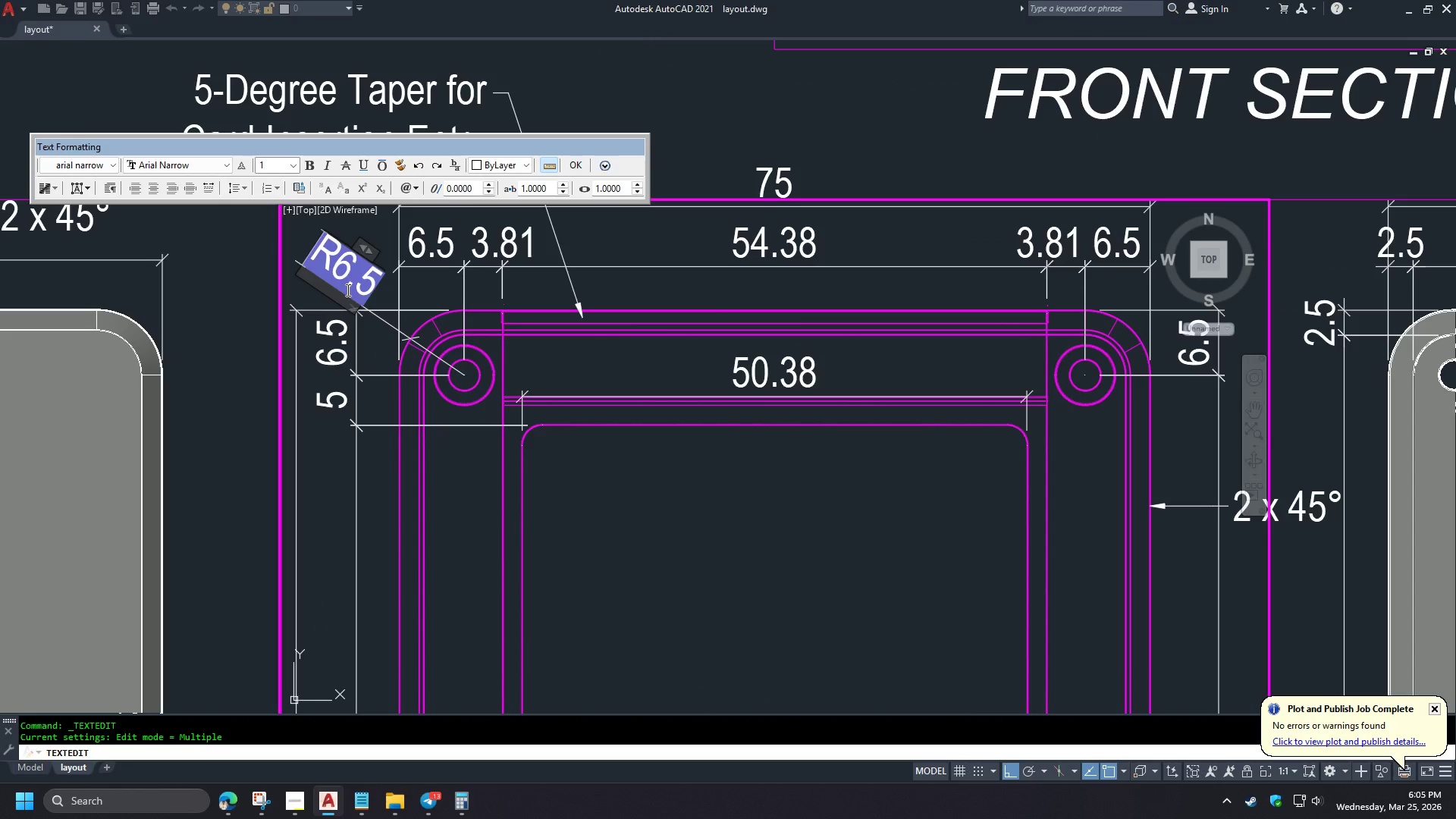 
scroll: coordinate [301, 276], scroll_direction: up, amount: 3.0
 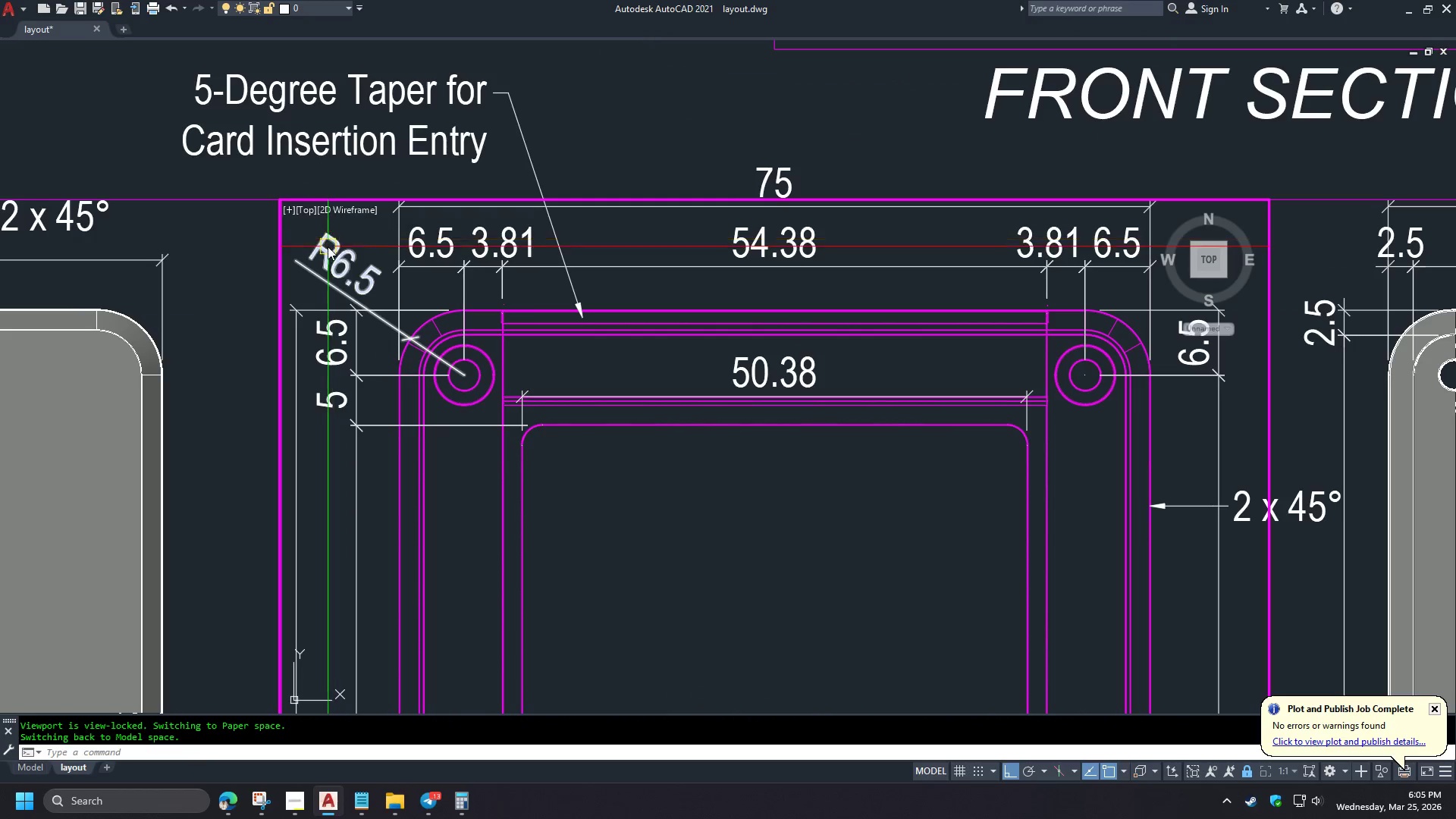 
key(4)
 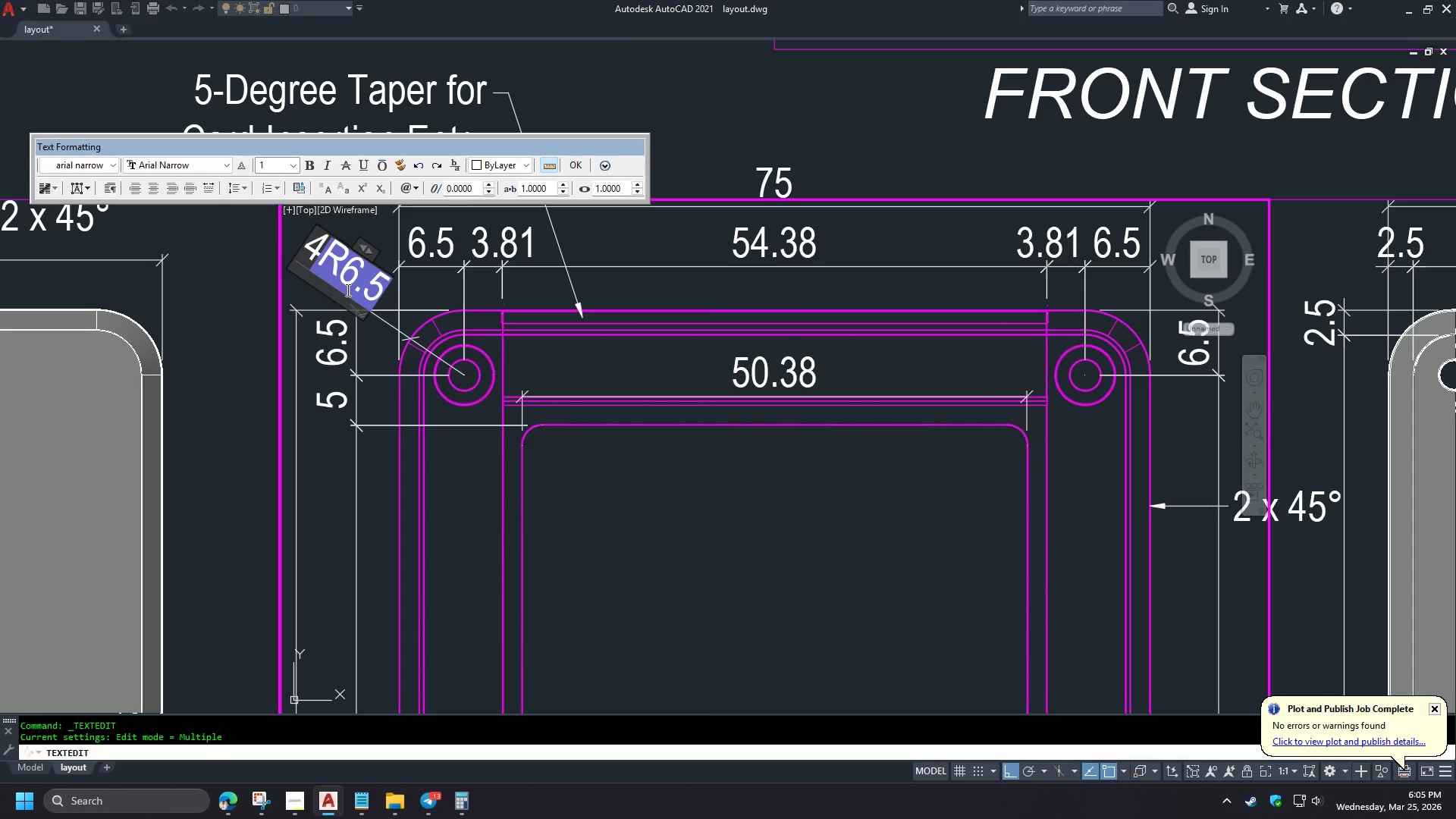 
key(NumpadSubtract)
 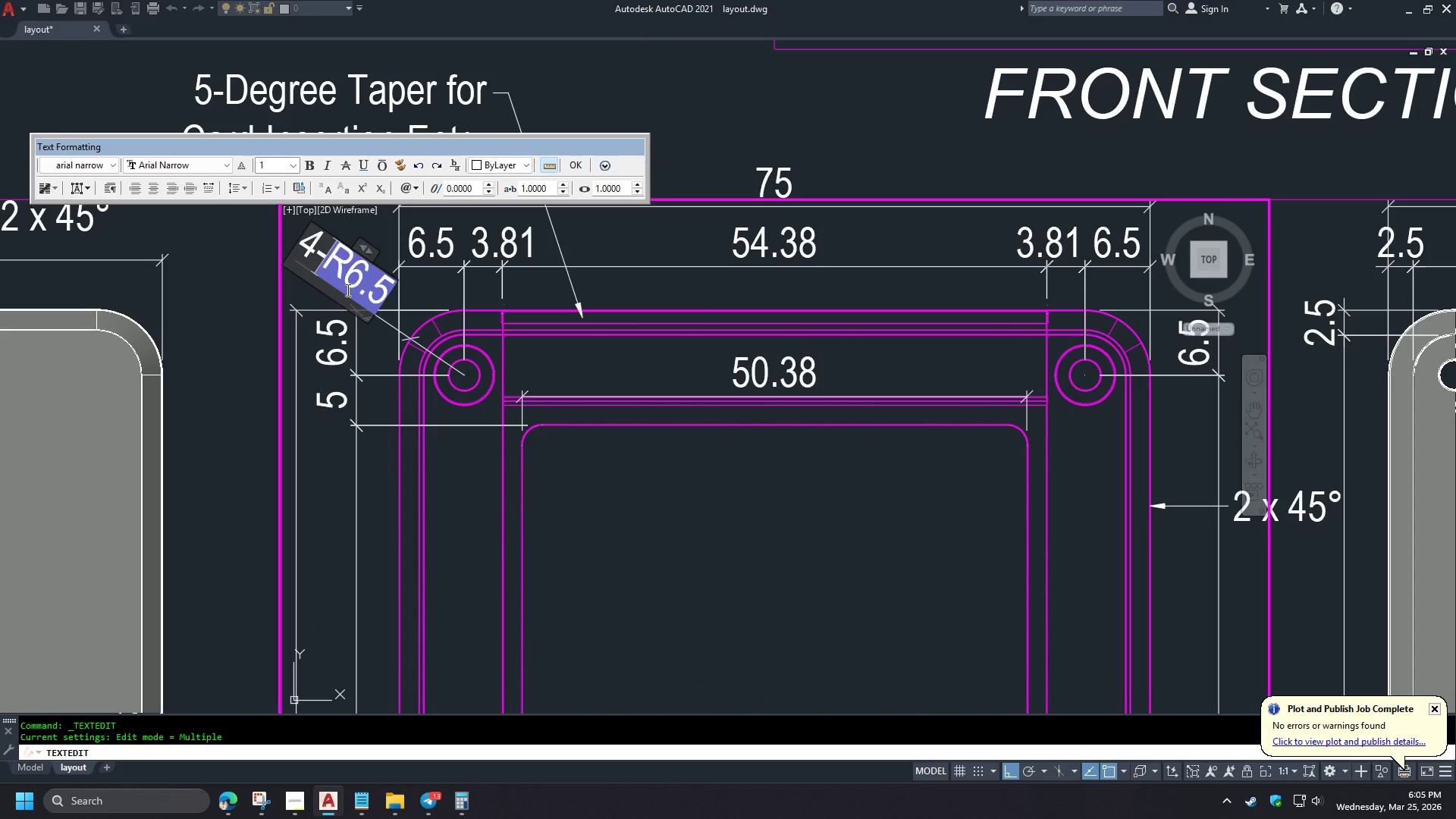 
key(Control+NumpadEnter)
 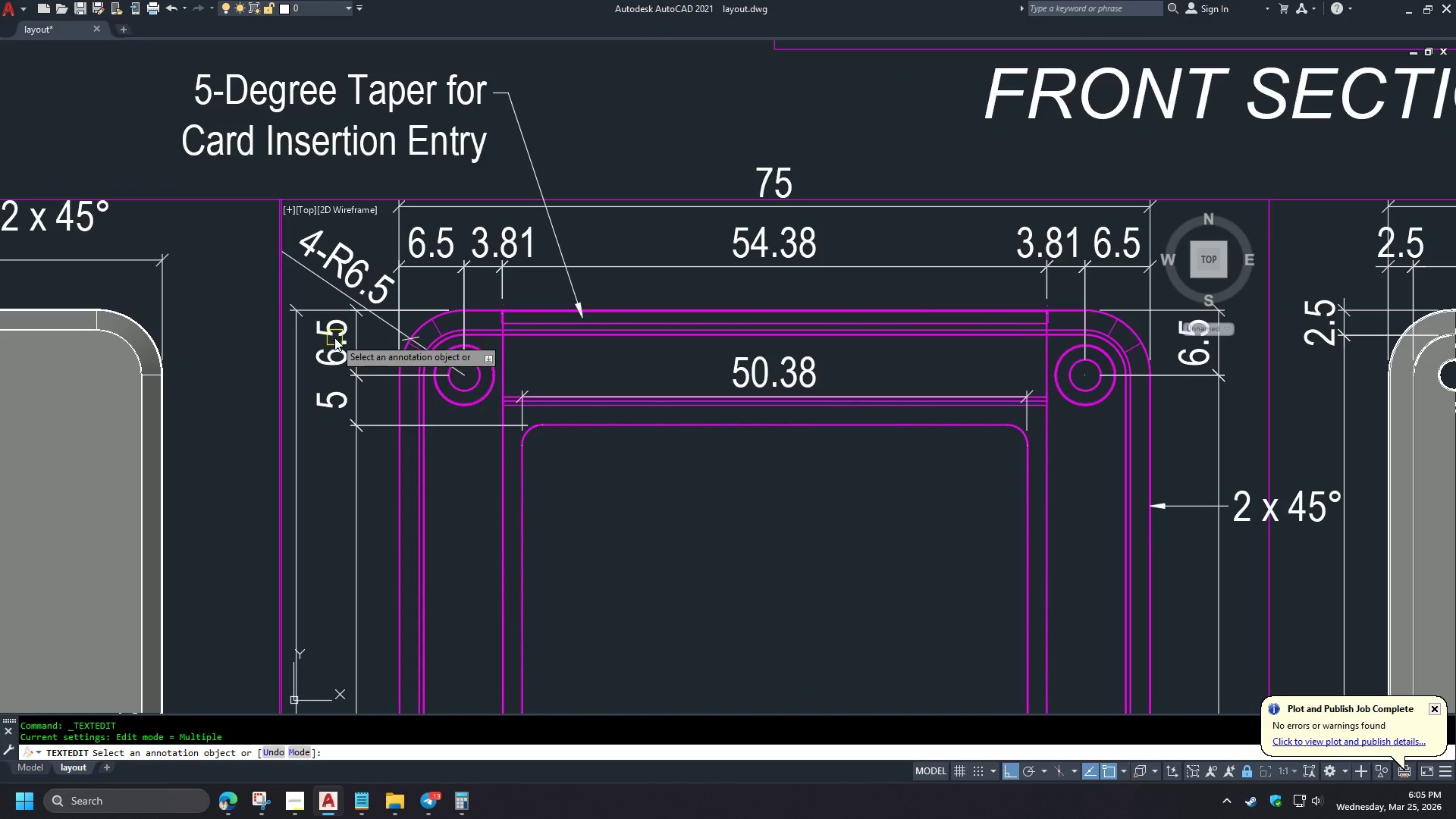 
key(Space)
 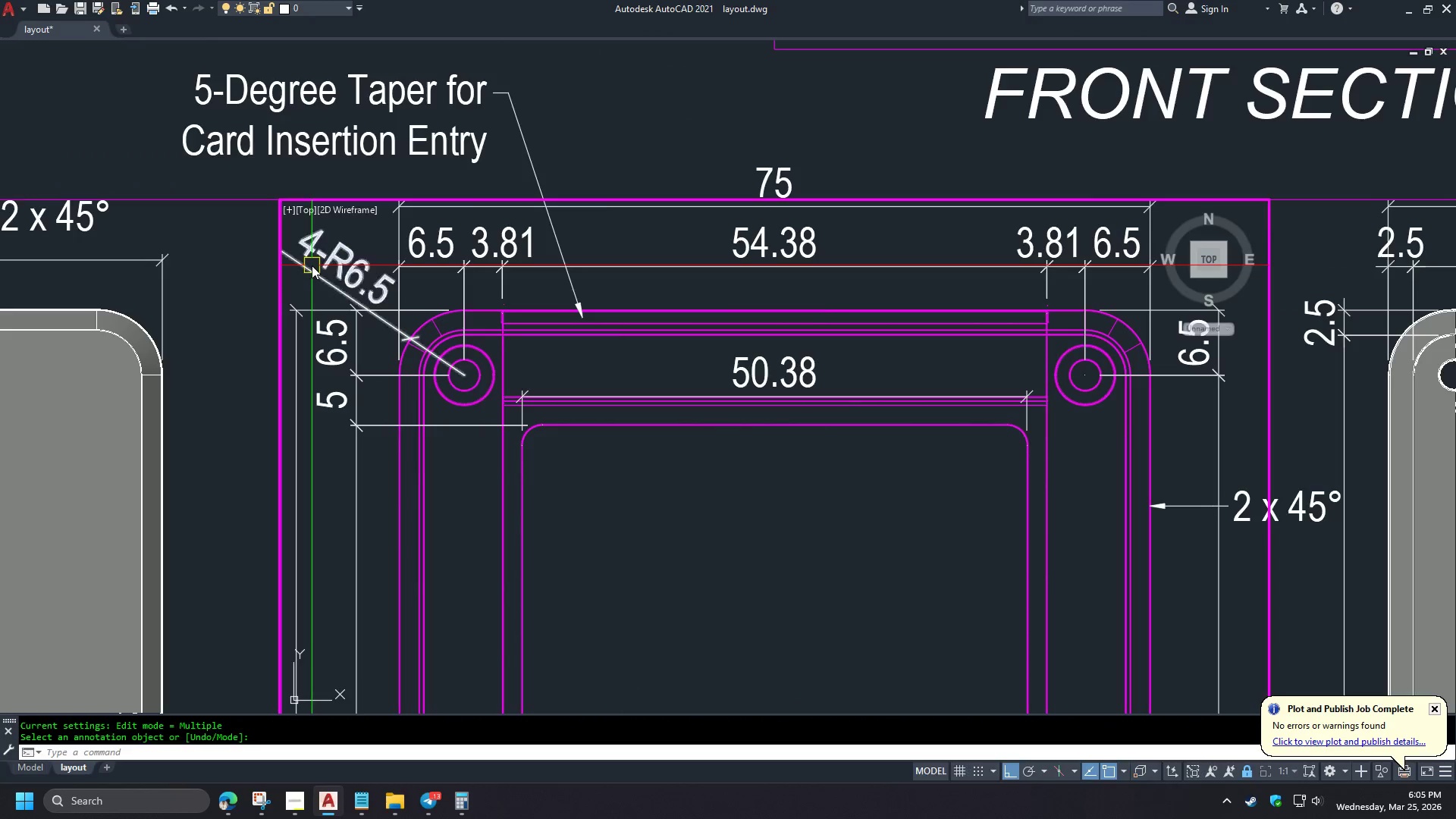 
left_click([315, 275])
 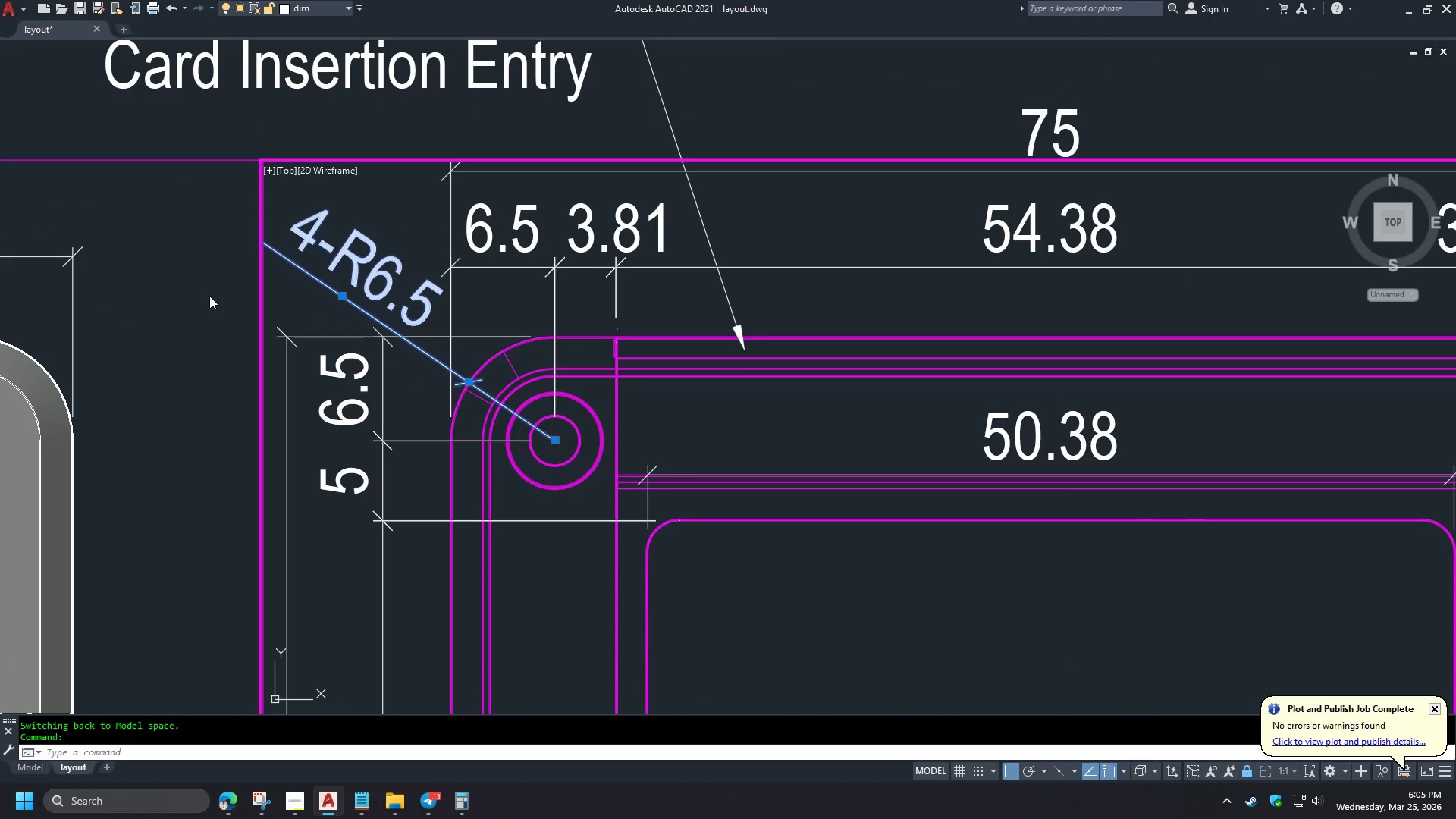 
scroll: coordinate [312, 265], scroll_direction: up, amount: 1.0
 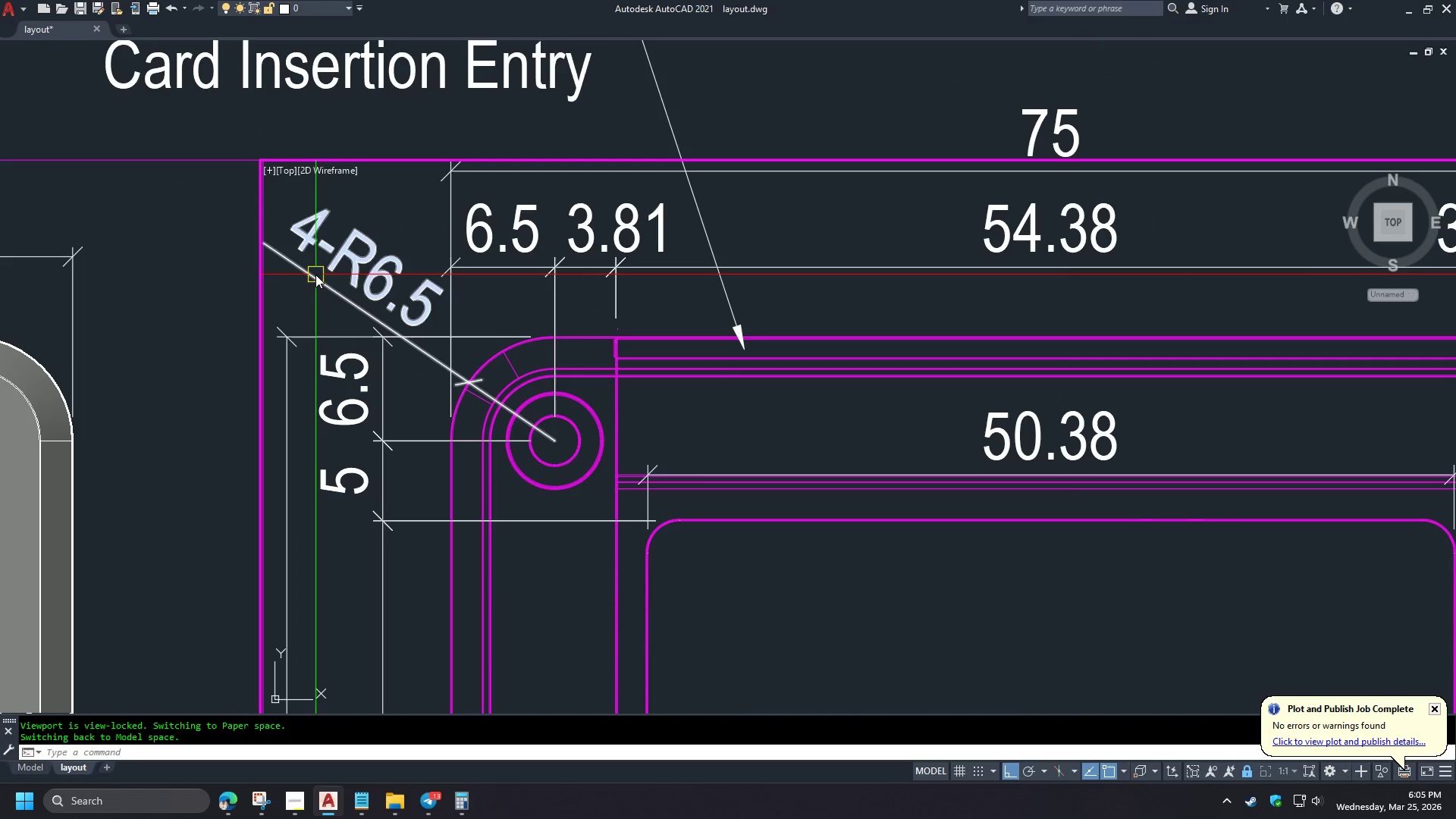 
type(ps )
 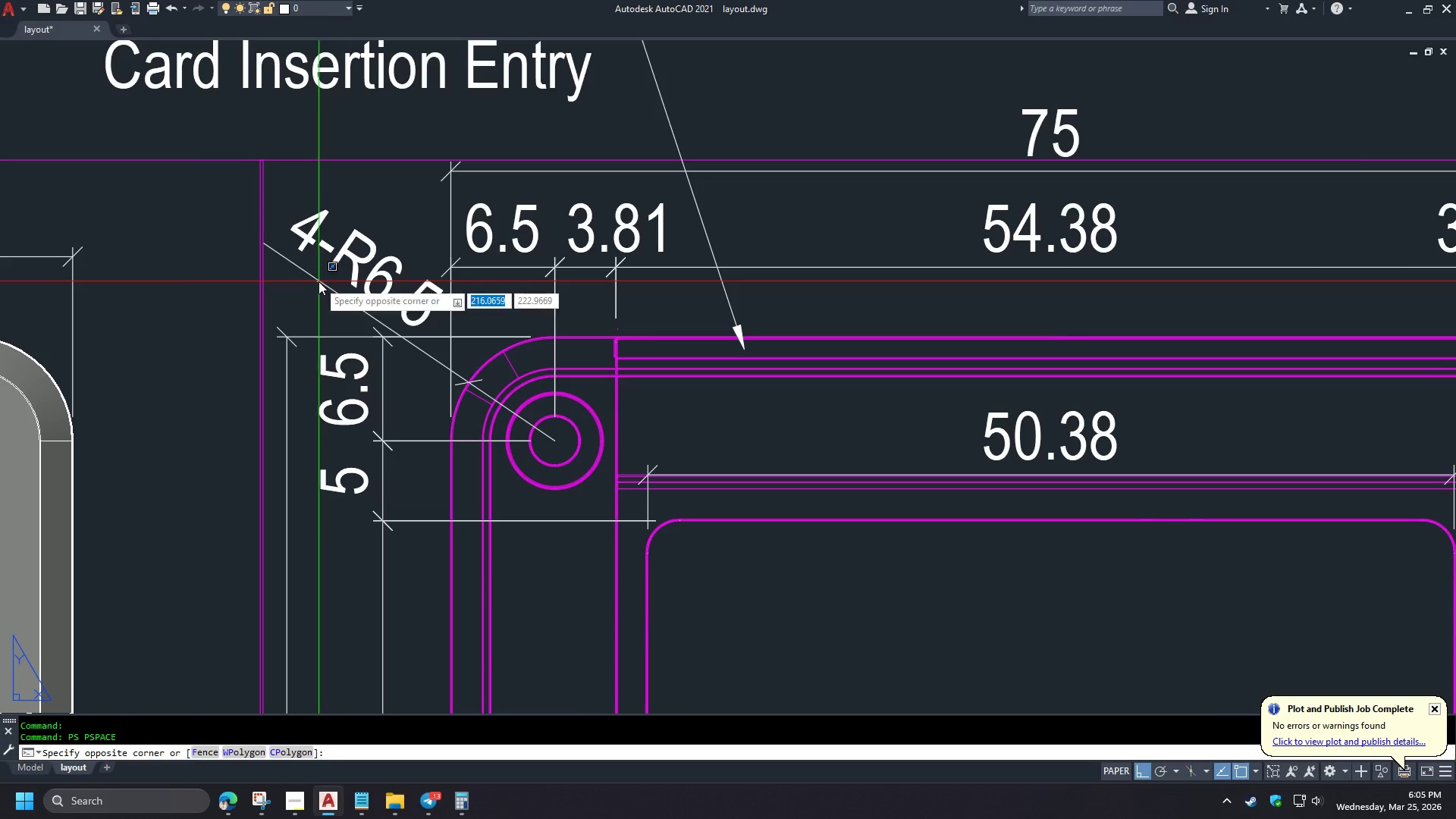 
left_click([325, 287])
 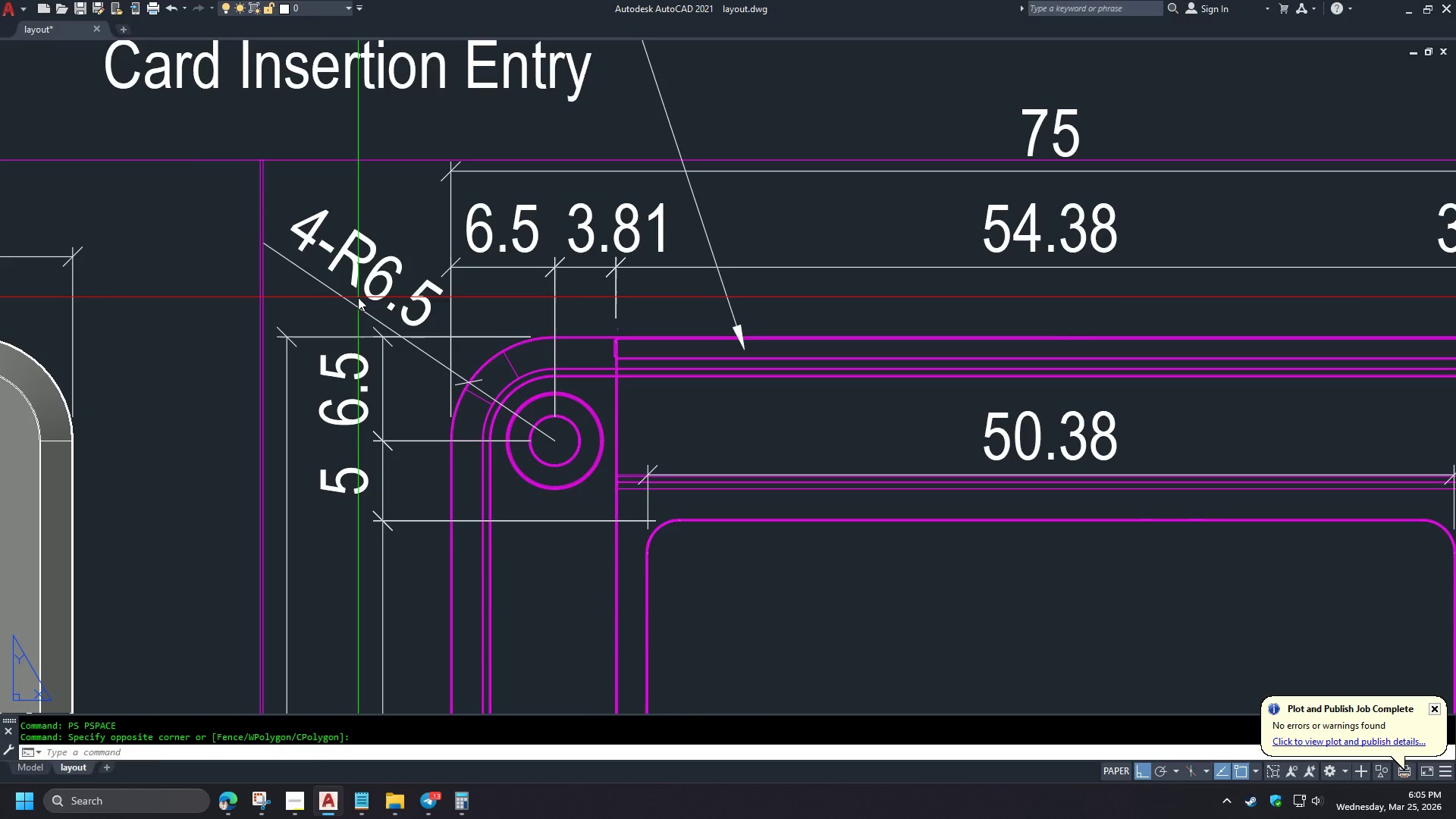 
double_click([358, 297])
 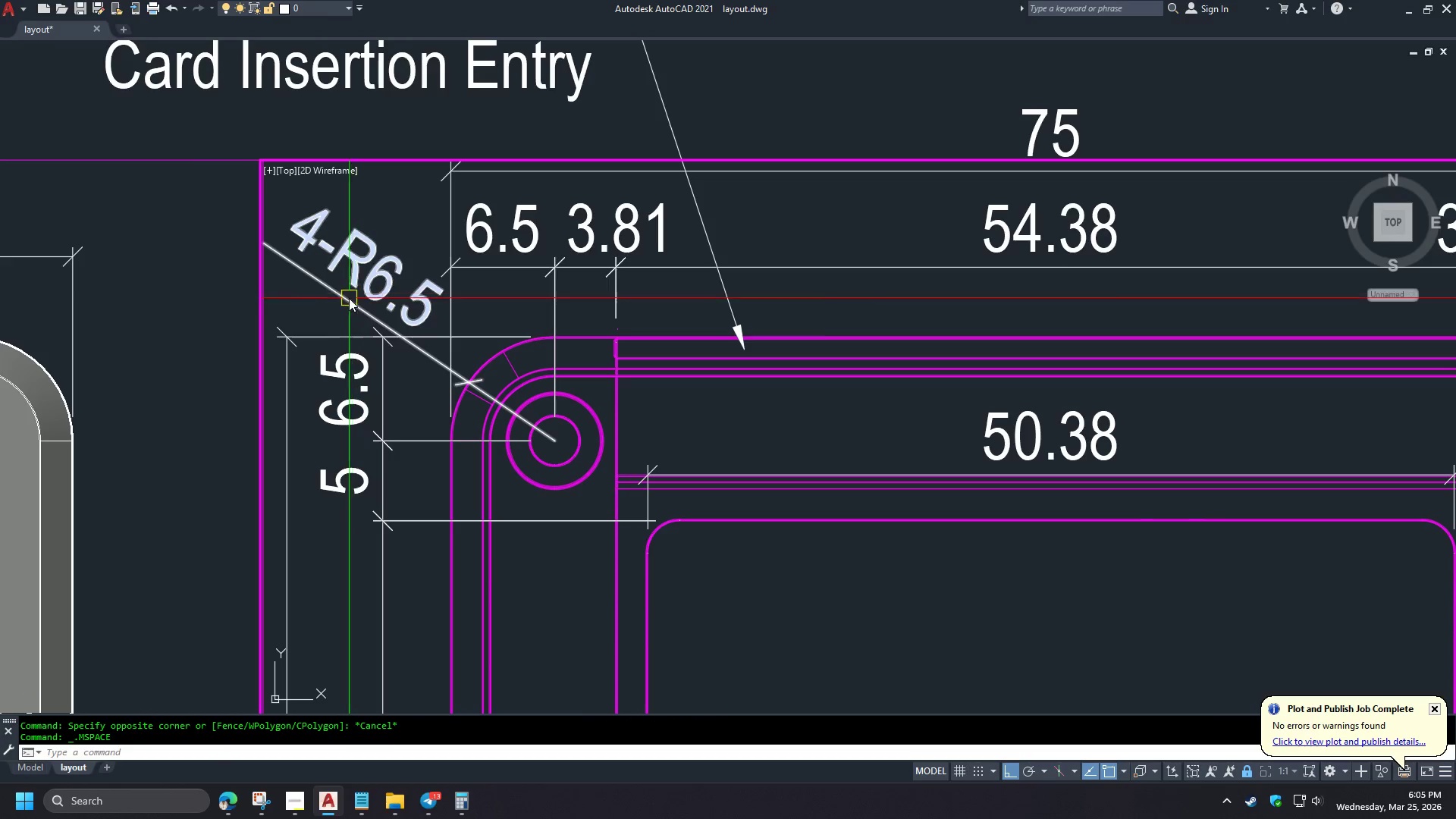 
left_click([349, 298])
 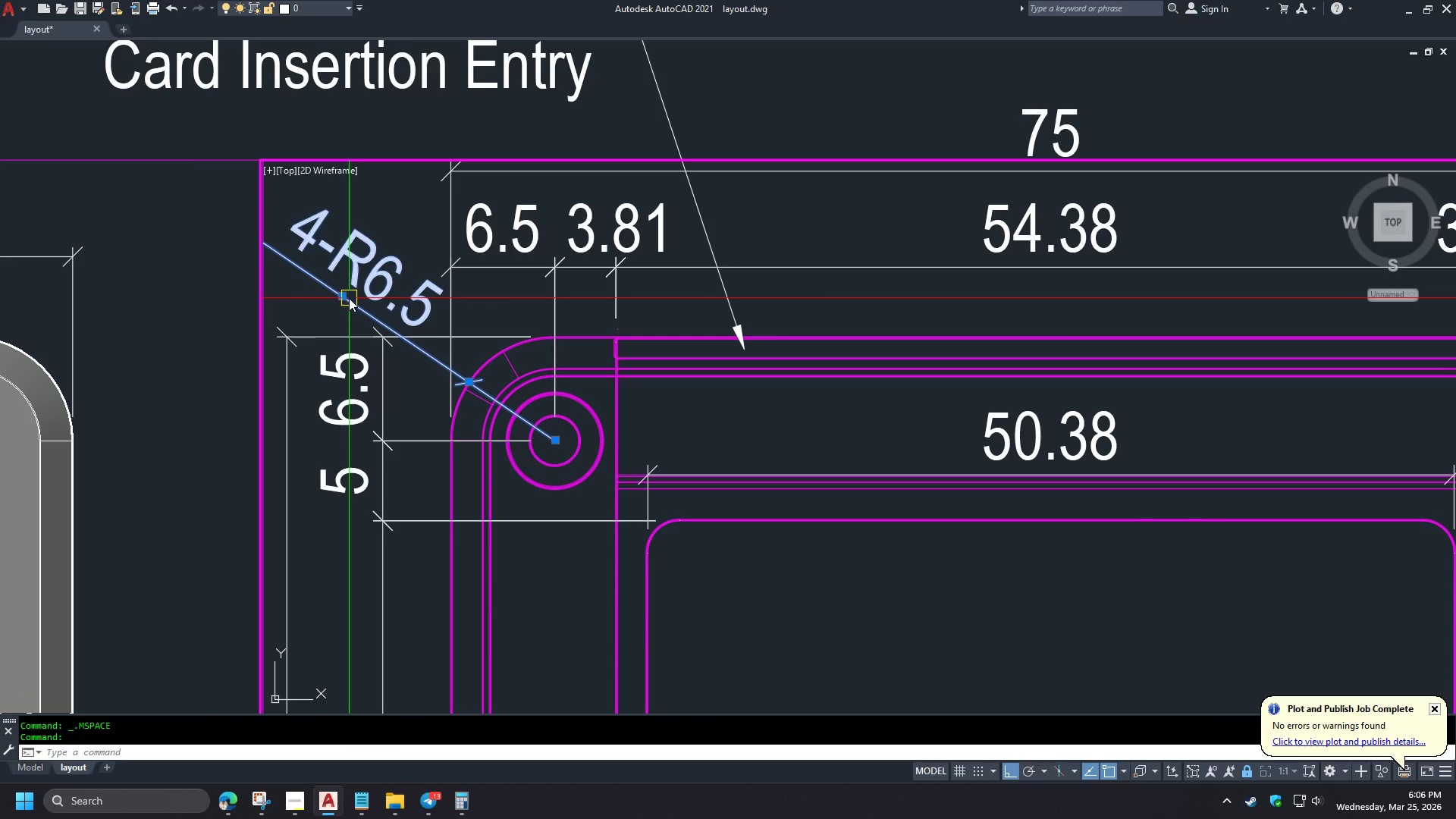 
key(E)
 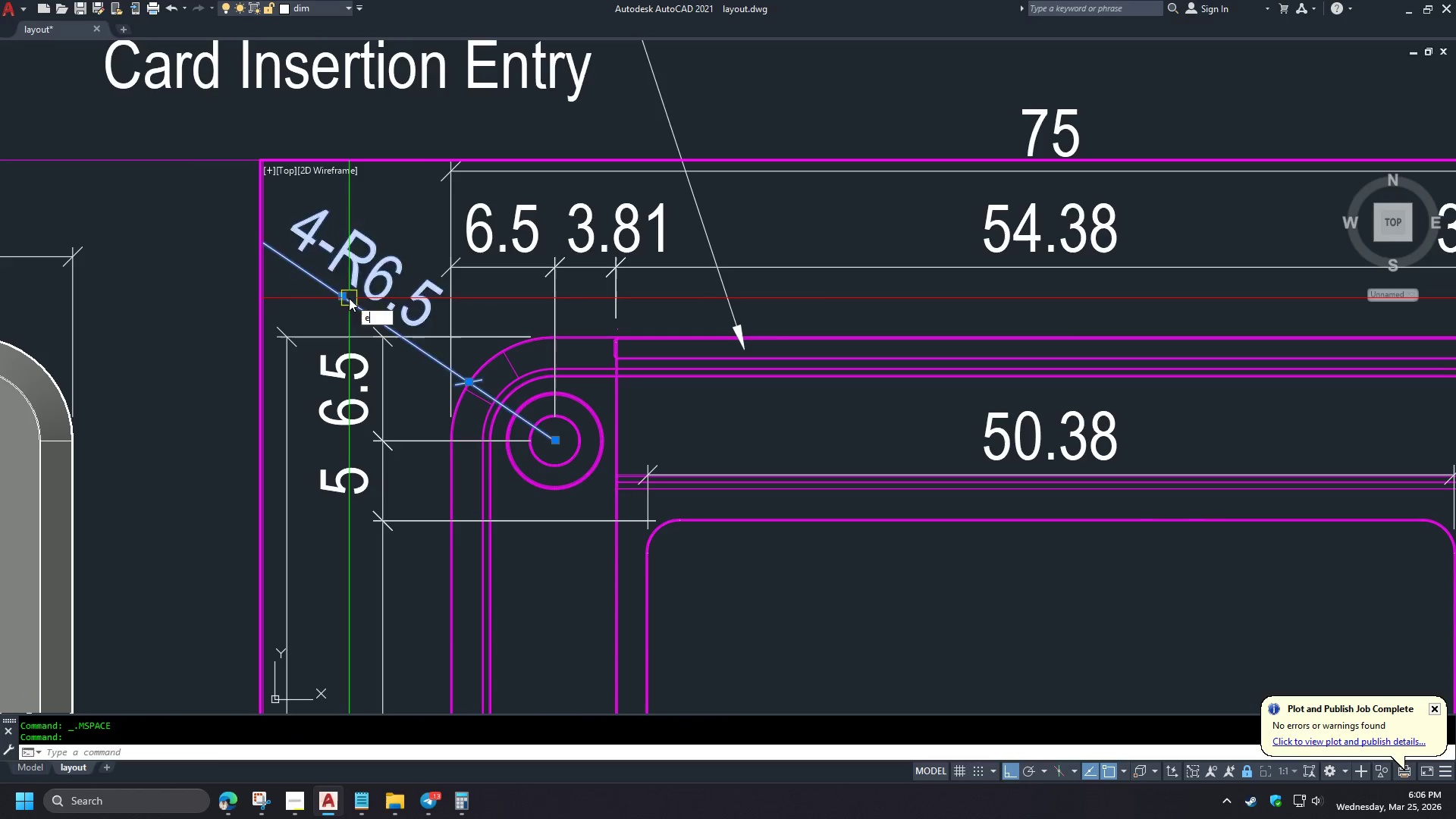 
key(Space)
 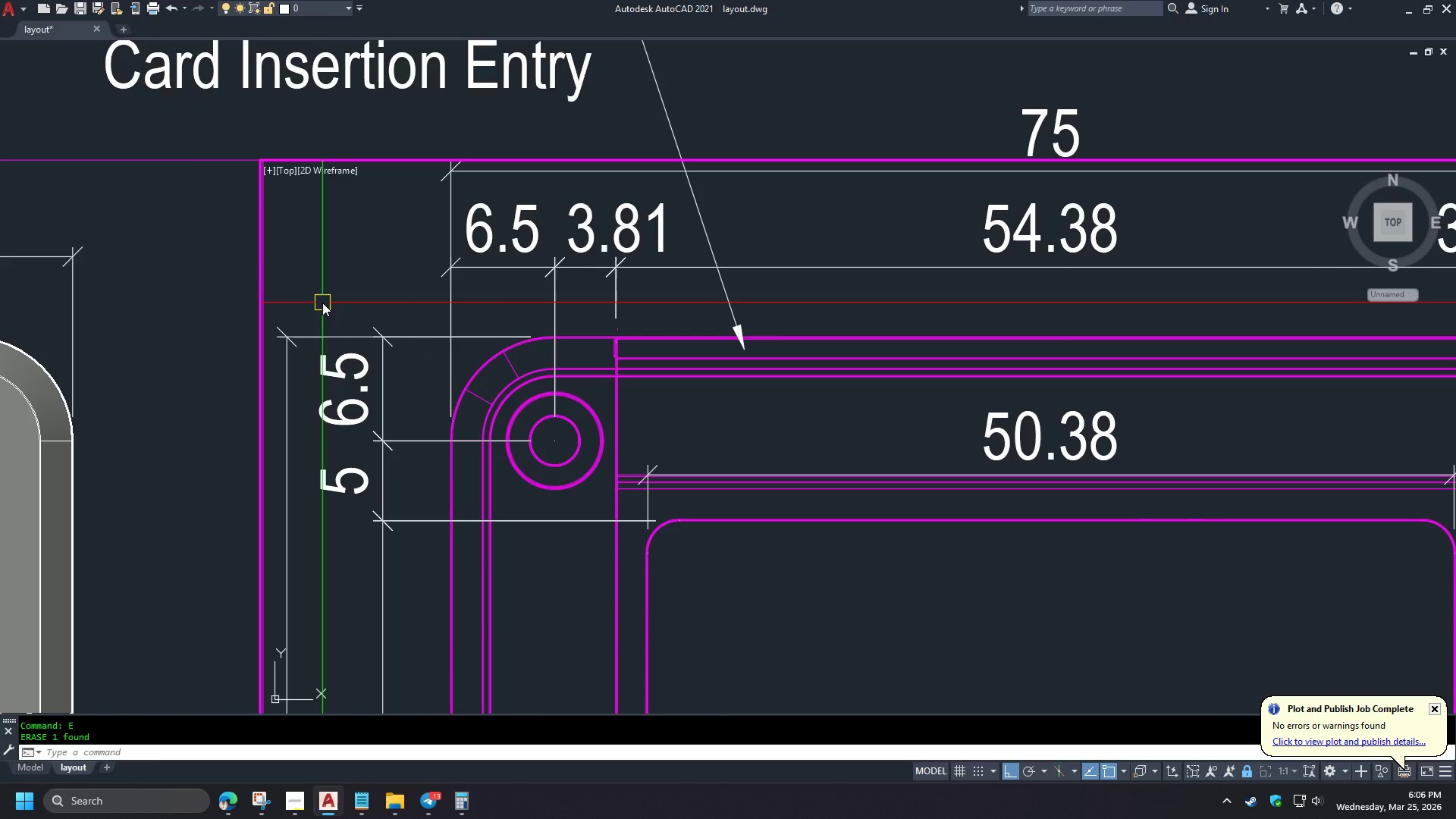 
type(ps )
 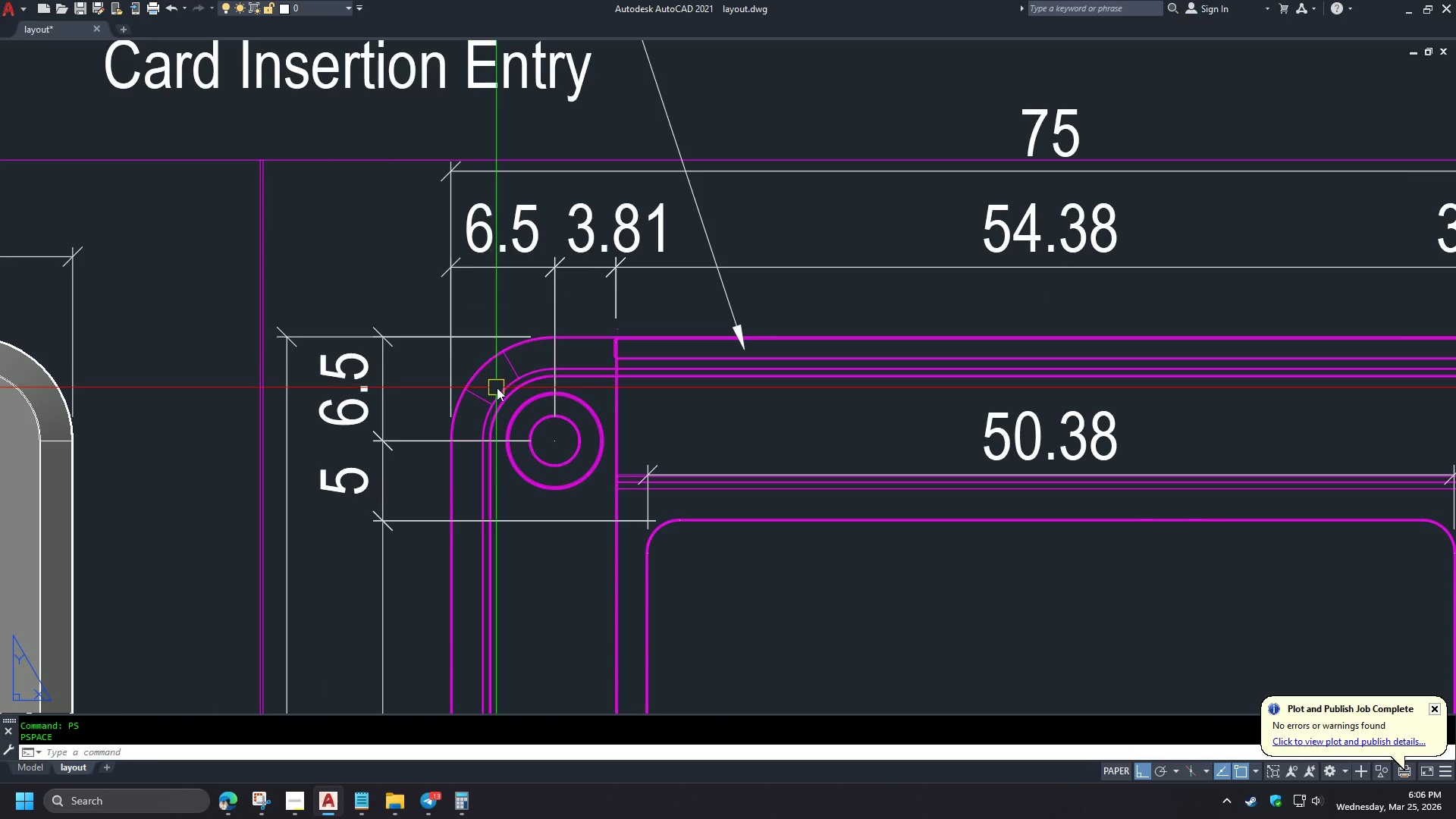 
type(dra )
 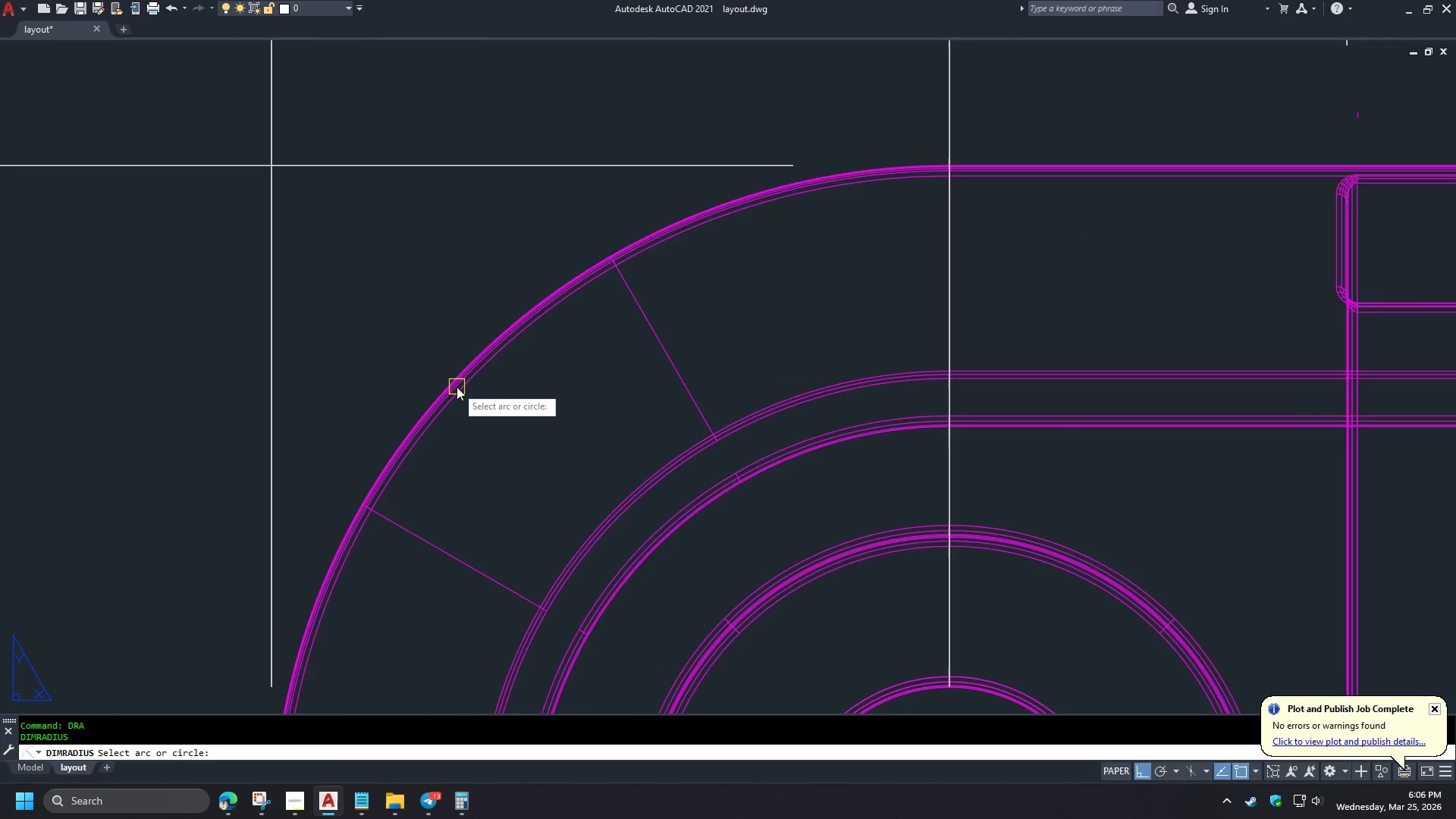 
left_click([430, 366])
 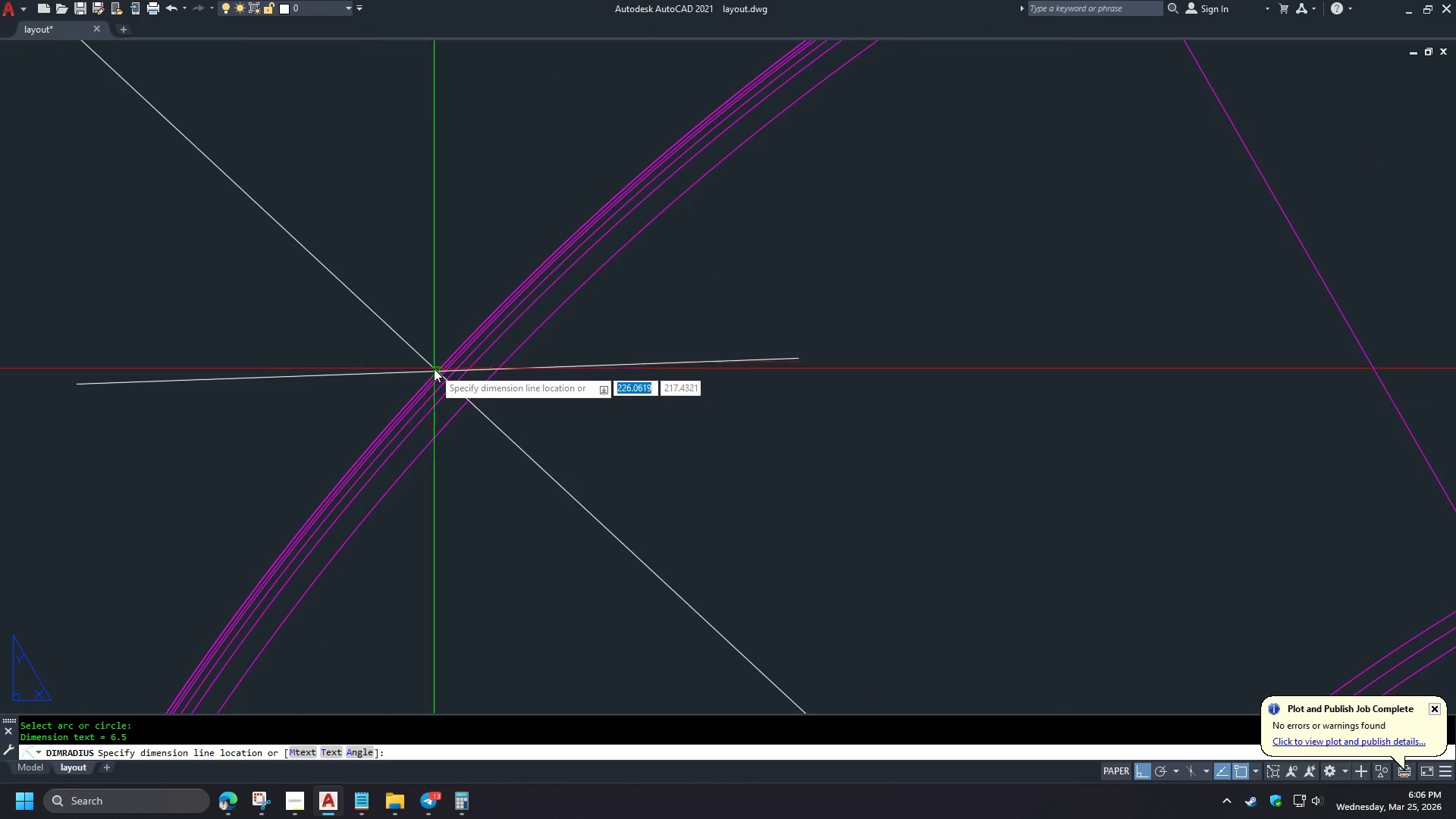 
scroll: coordinate [457, 388], scroll_direction: up, amount: 7.0
 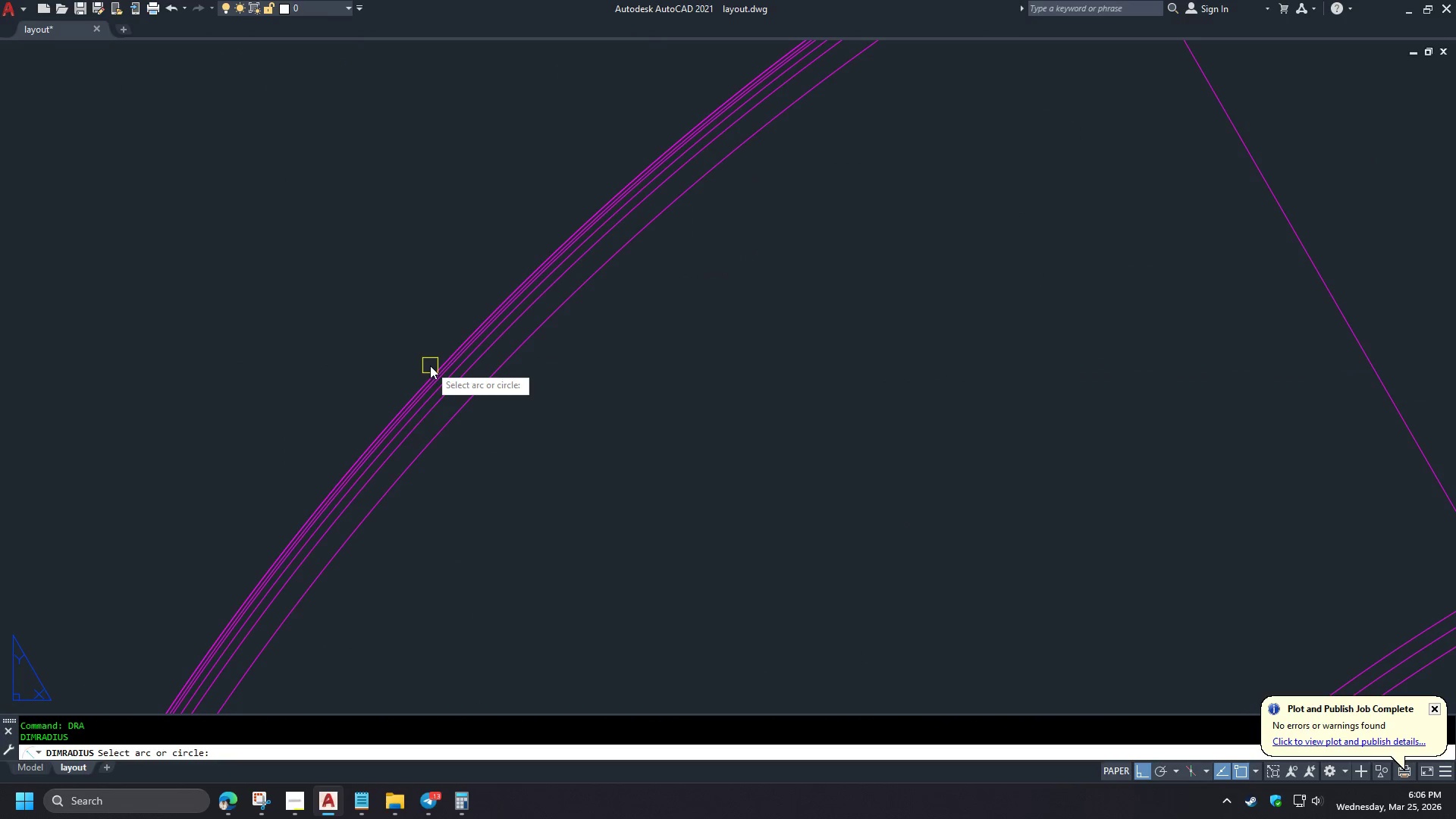 
double_click([313, 299])
 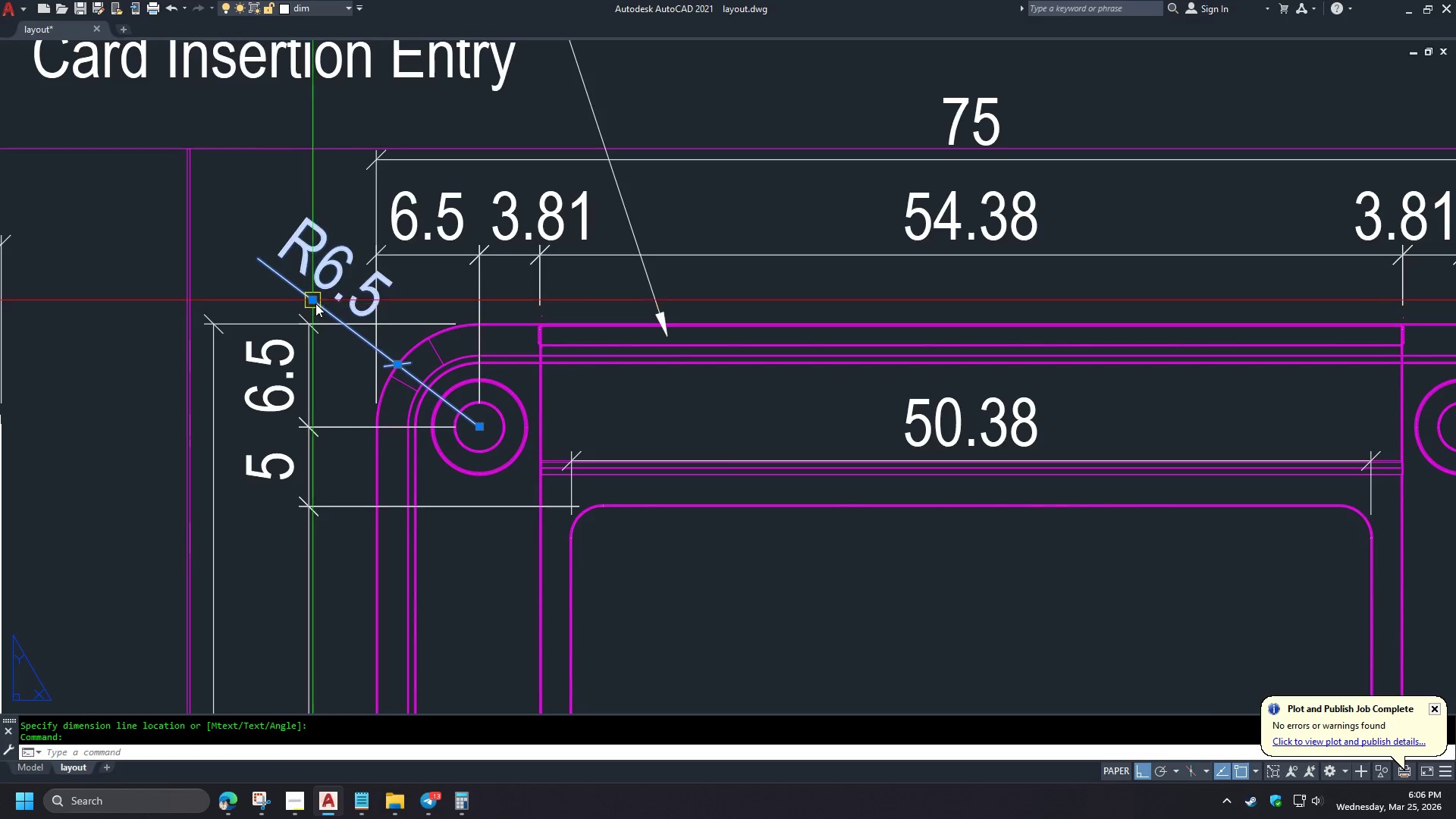 
left_click([313, 300])
 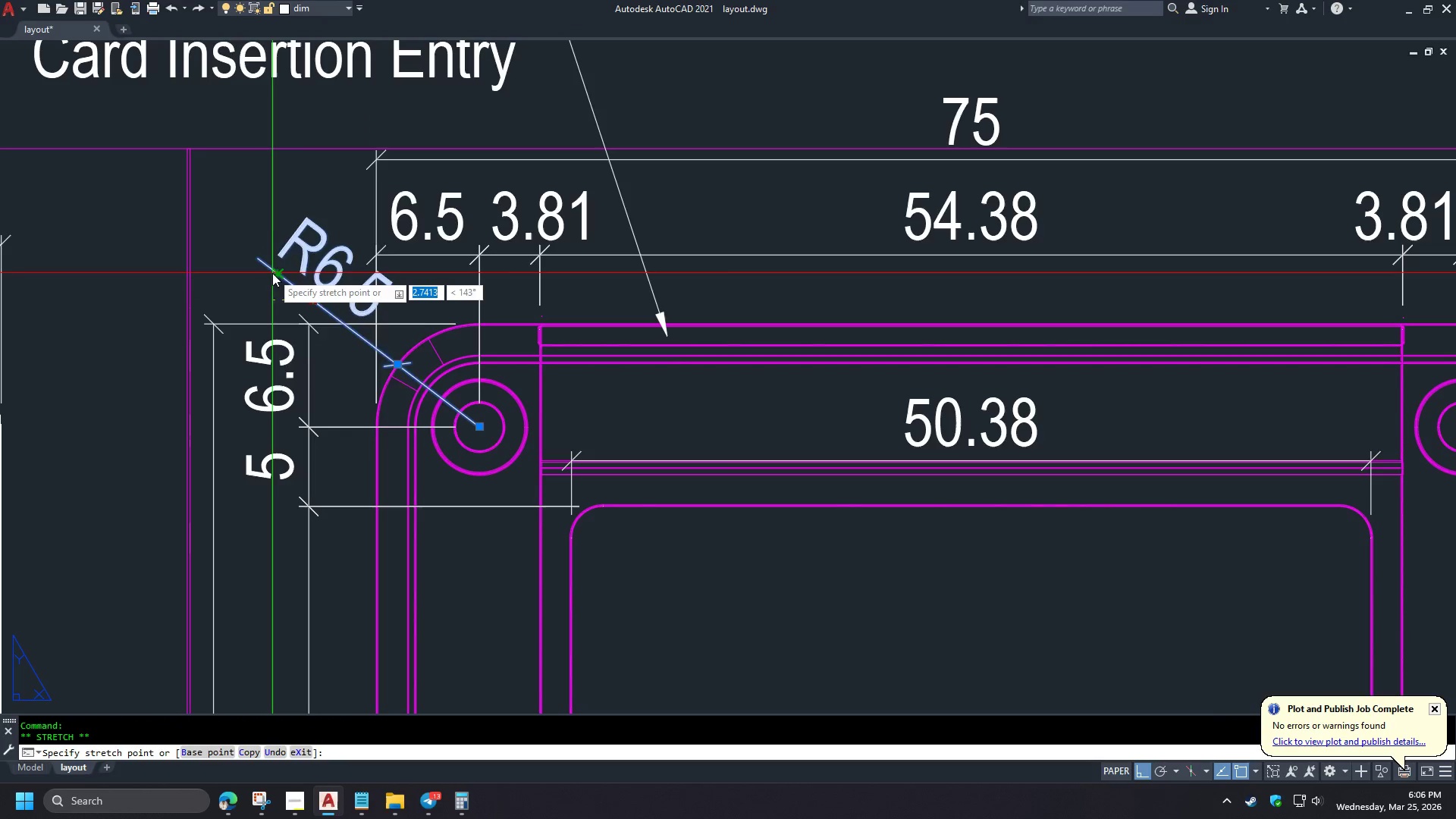 
scroll: coordinate [389, 350], scroll_direction: down, amount: 7.0
 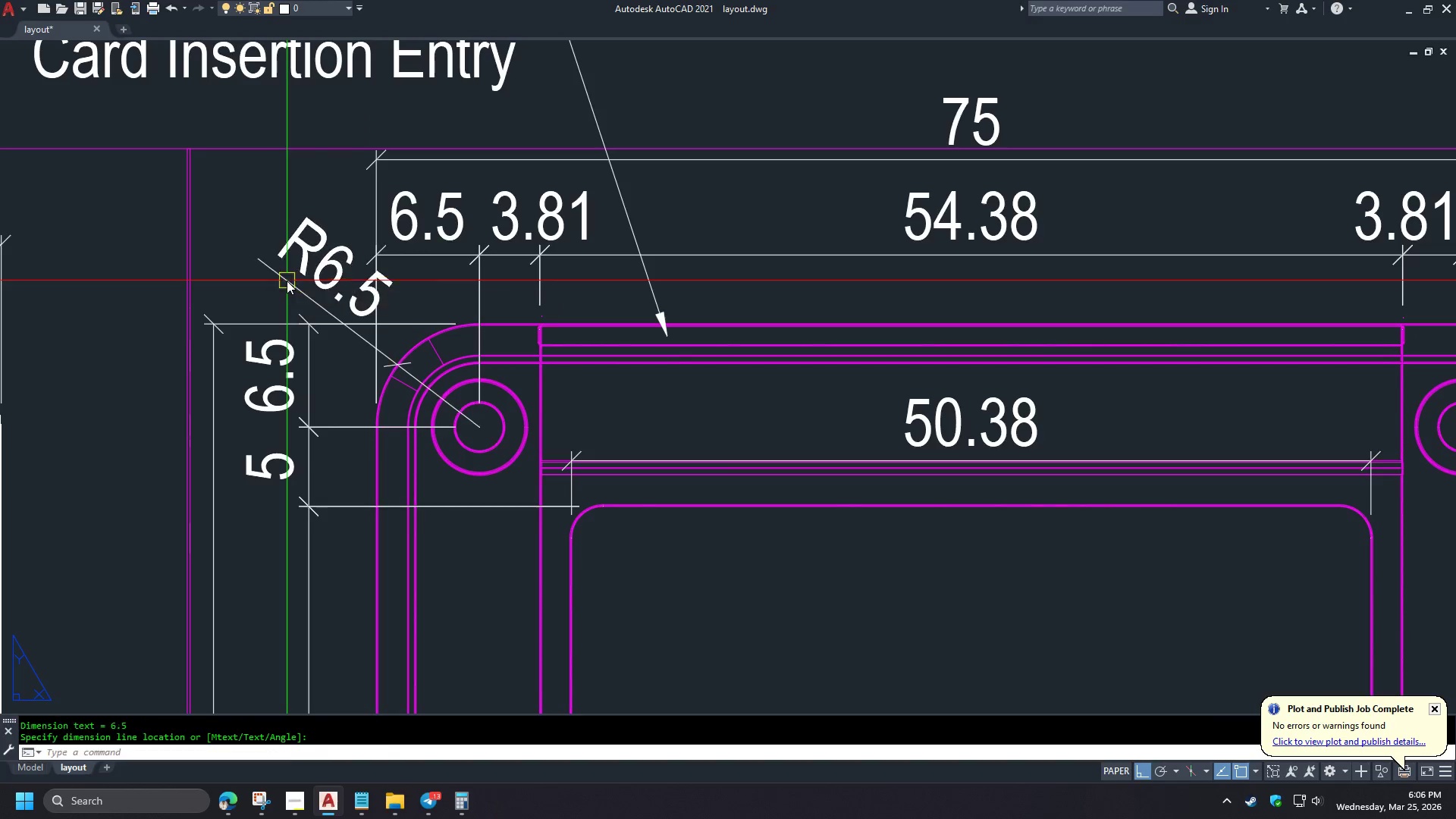 
left_click([272, 273])
 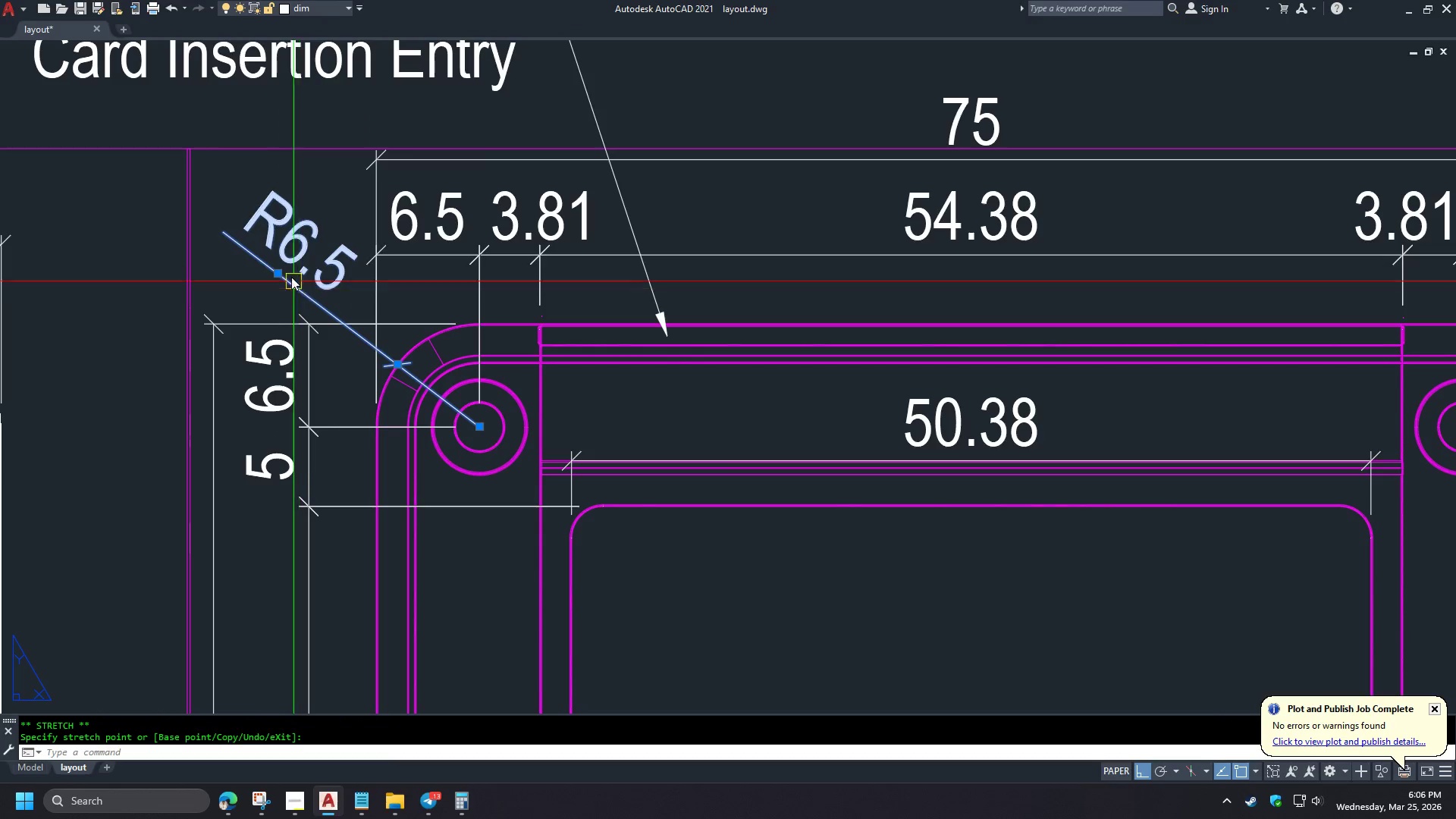 
key(Escape)
 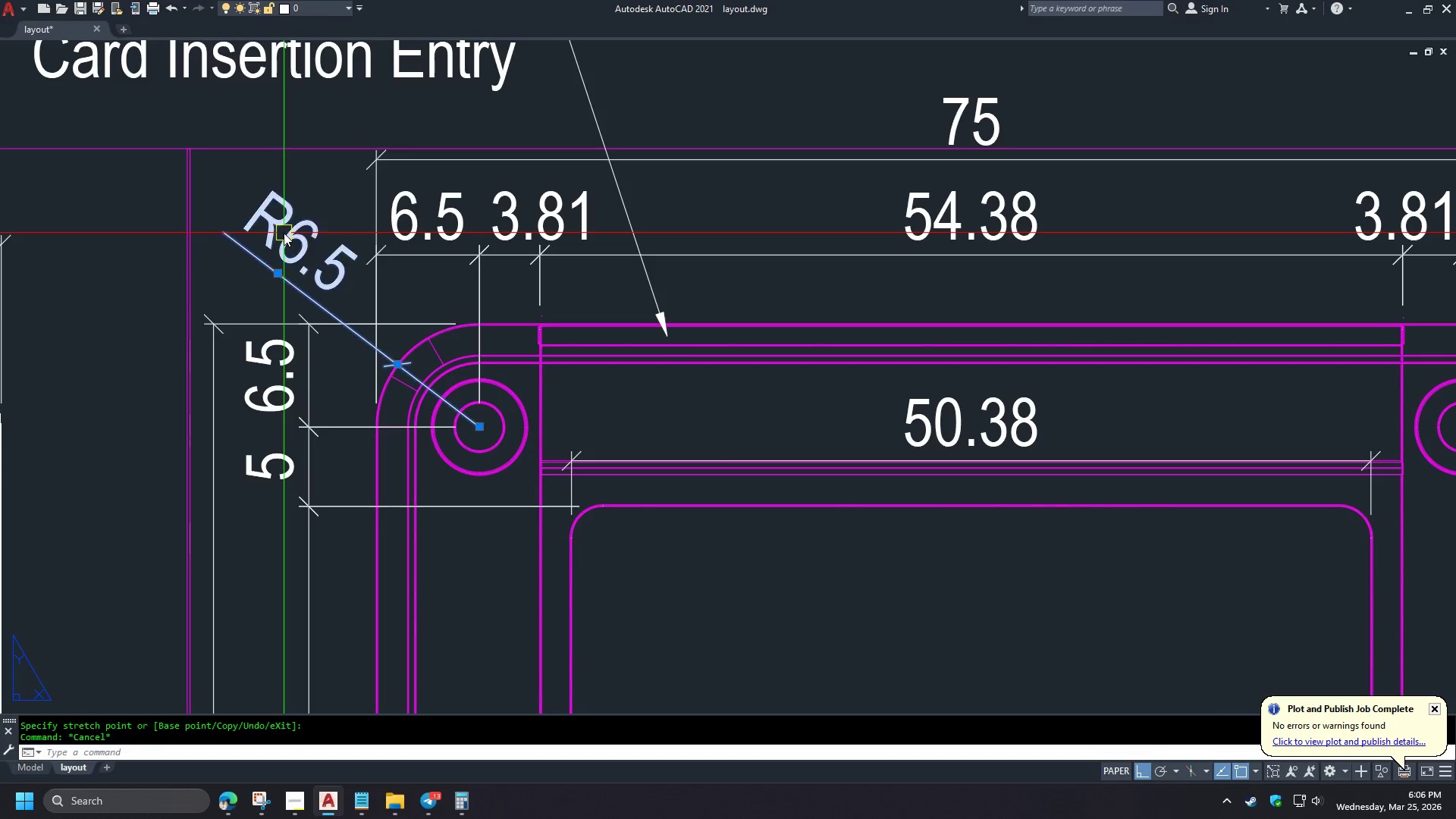 
double_click([284, 233])
 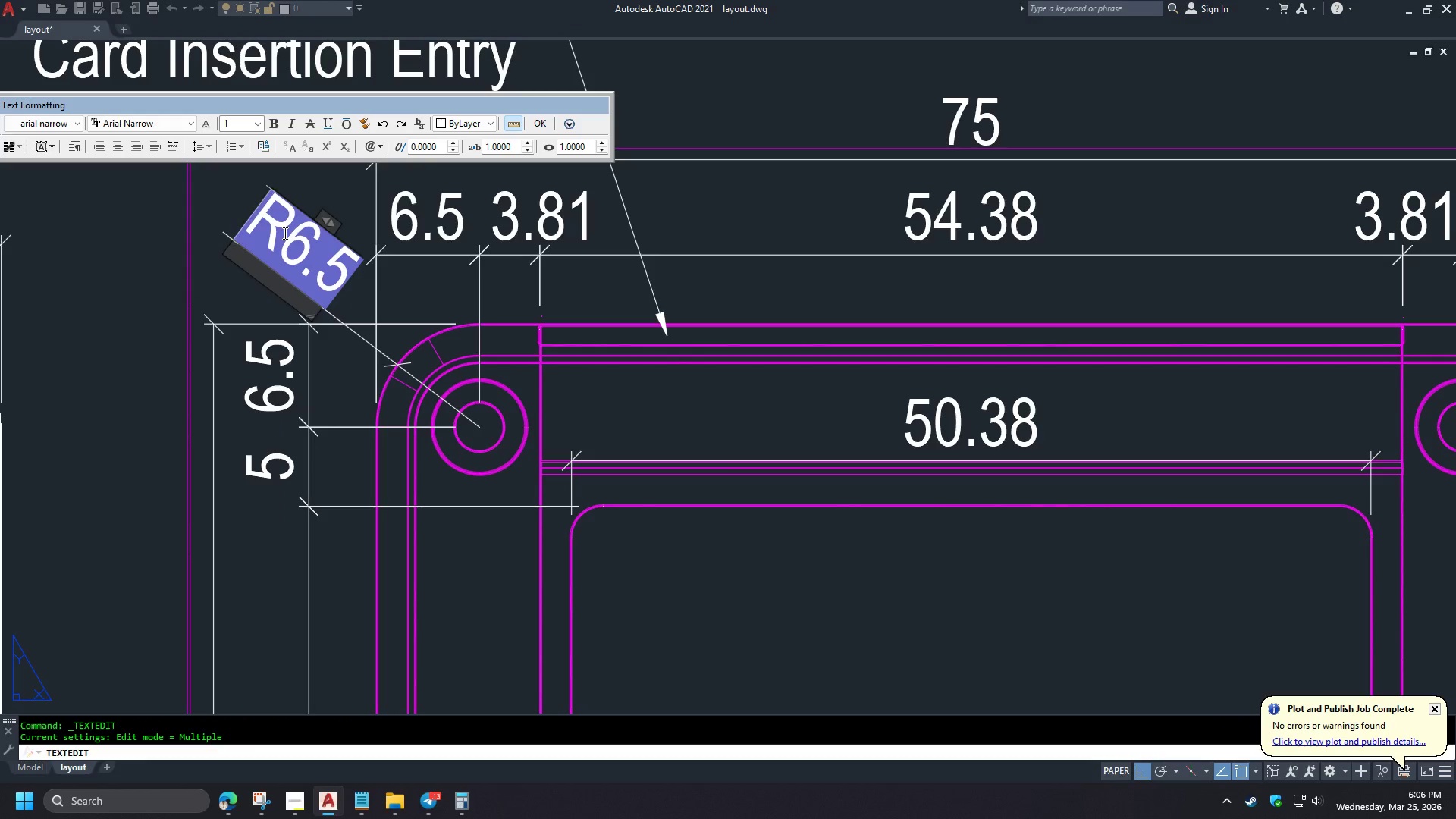 
key(4)
 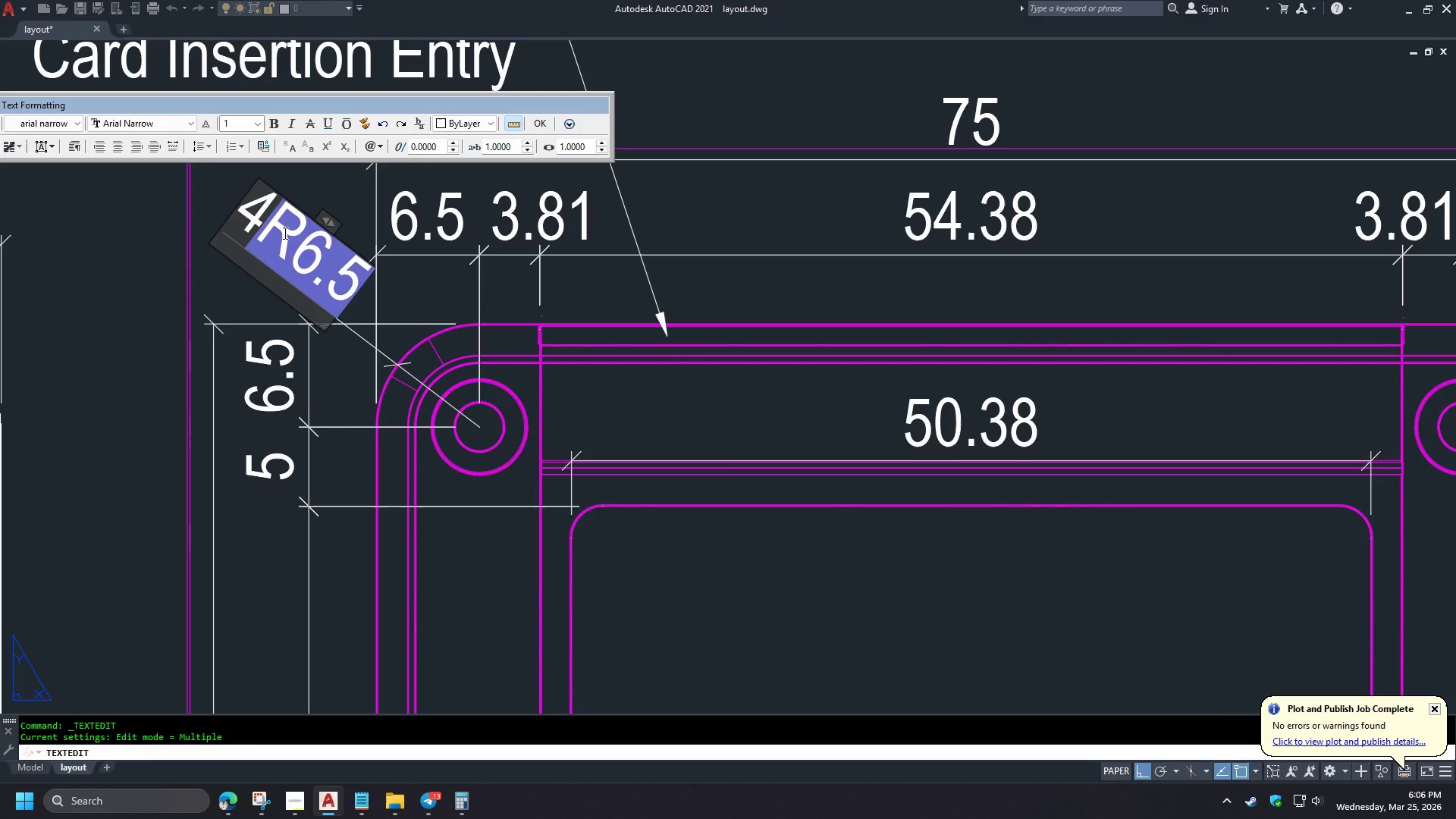 
key(NumpadSubtract)
 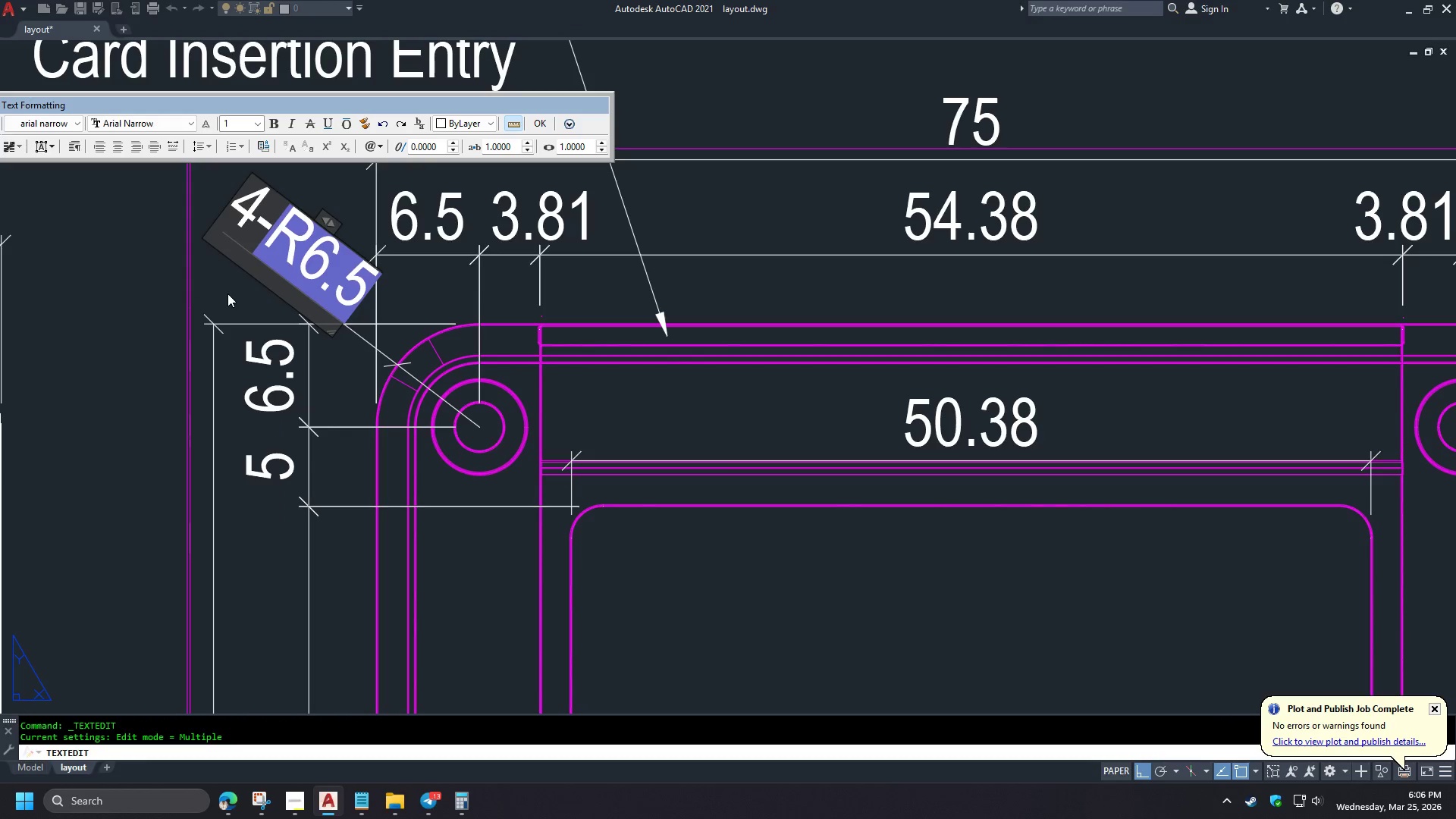 
left_click([228, 293])
 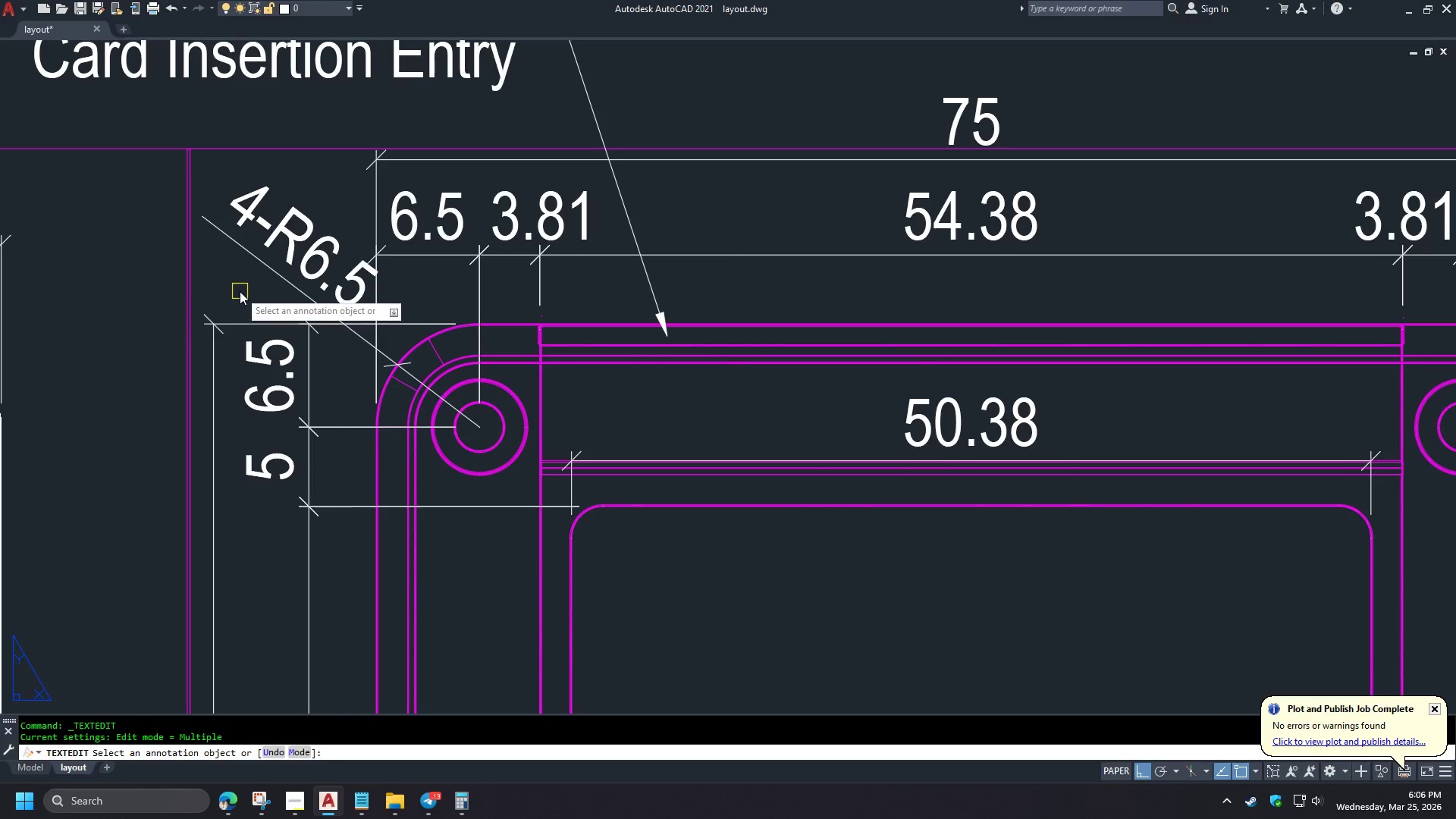 
key(Space)
 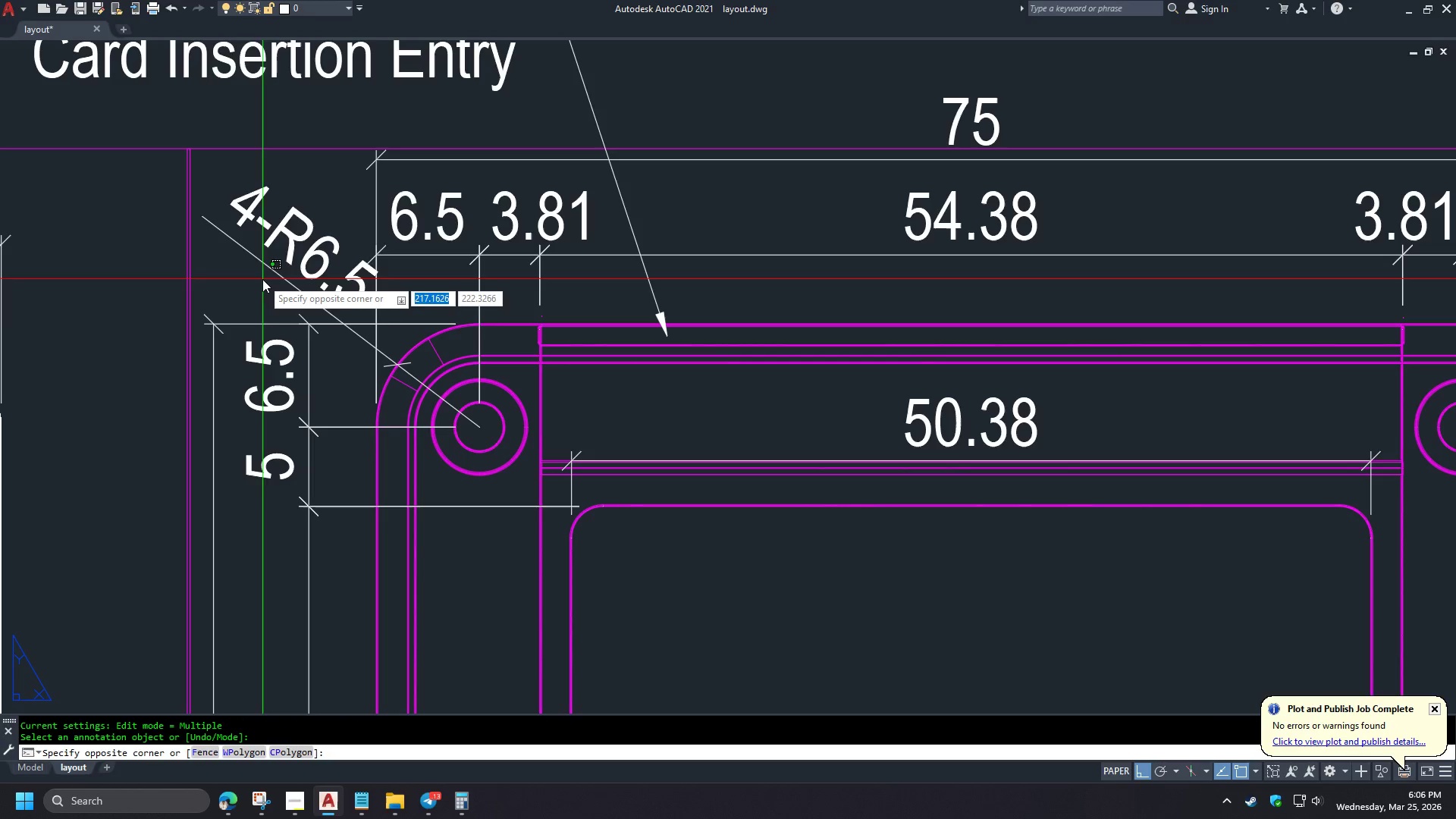 
double_click([259, 290])
 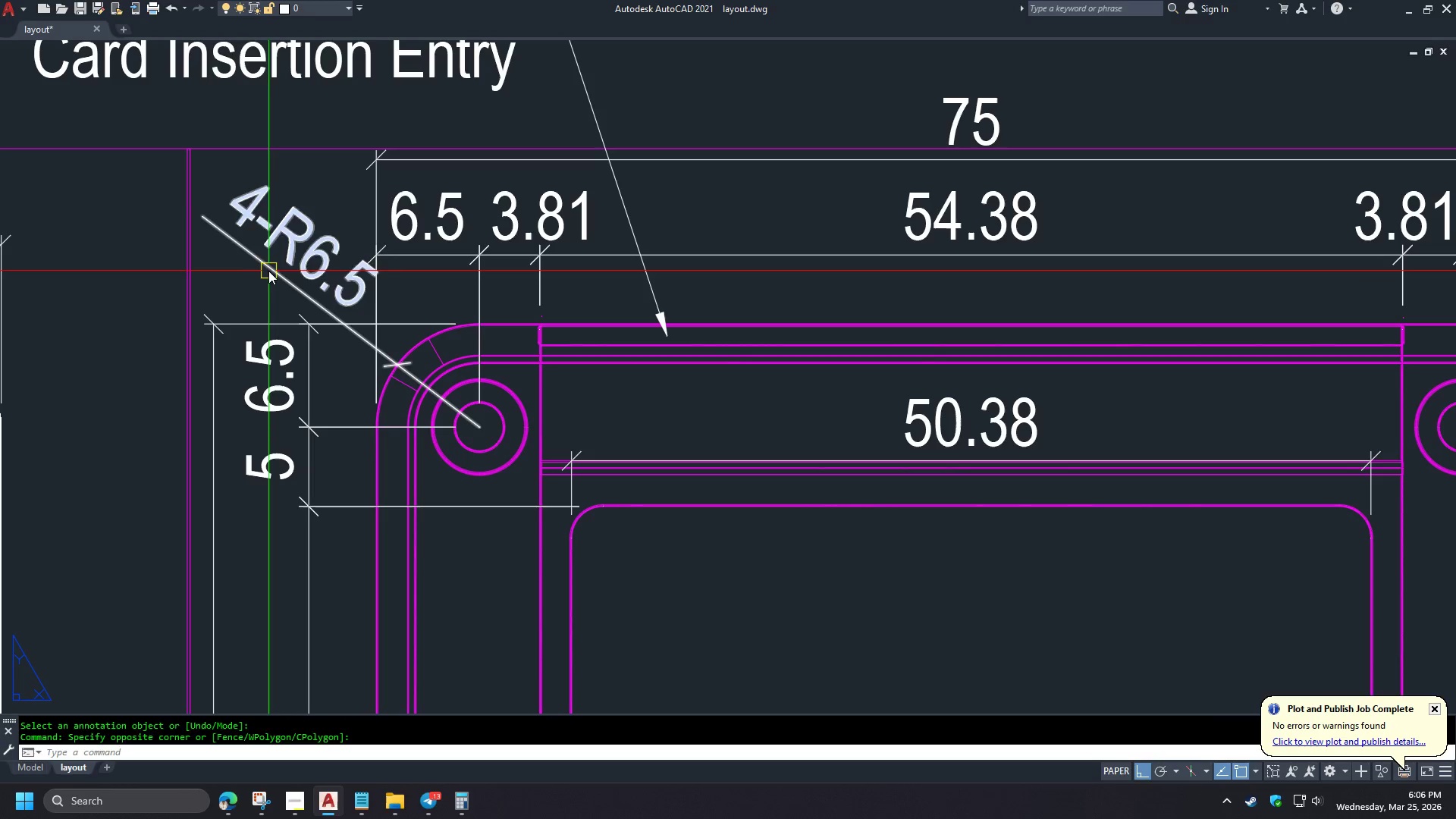 
triple_click([268, 271])
 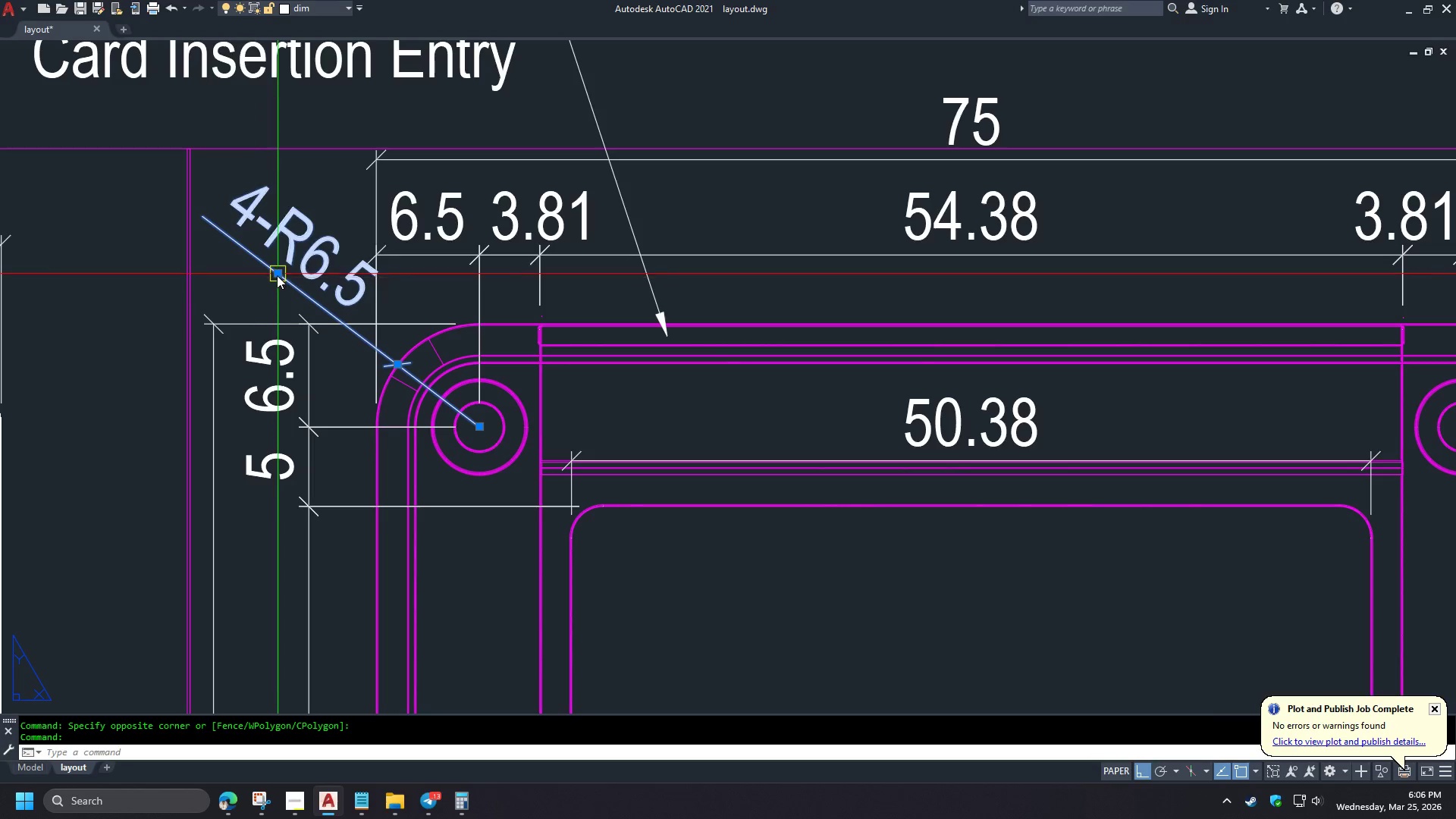 
left_click([277, 271])
 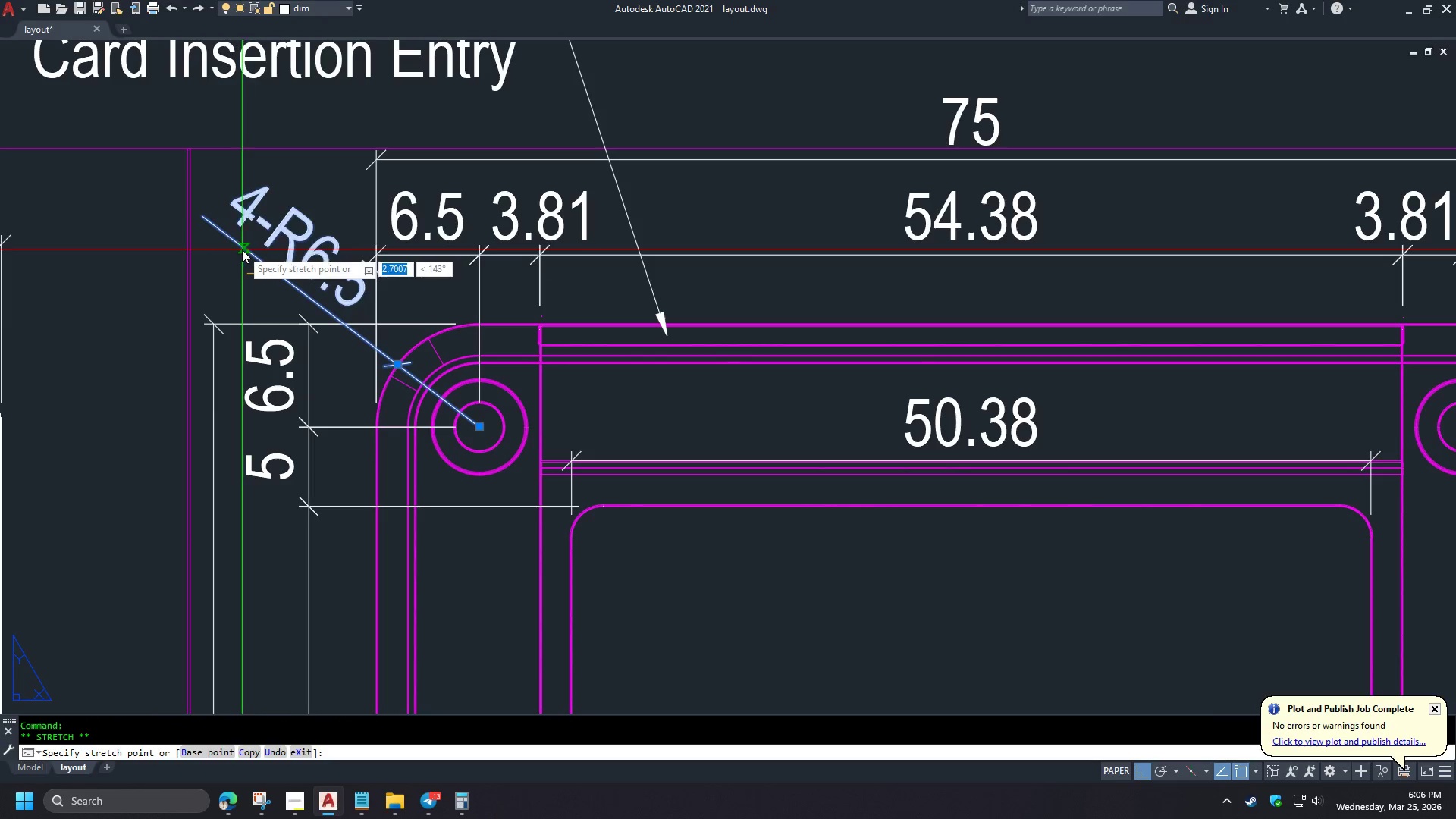 
left_click([242, 249])
 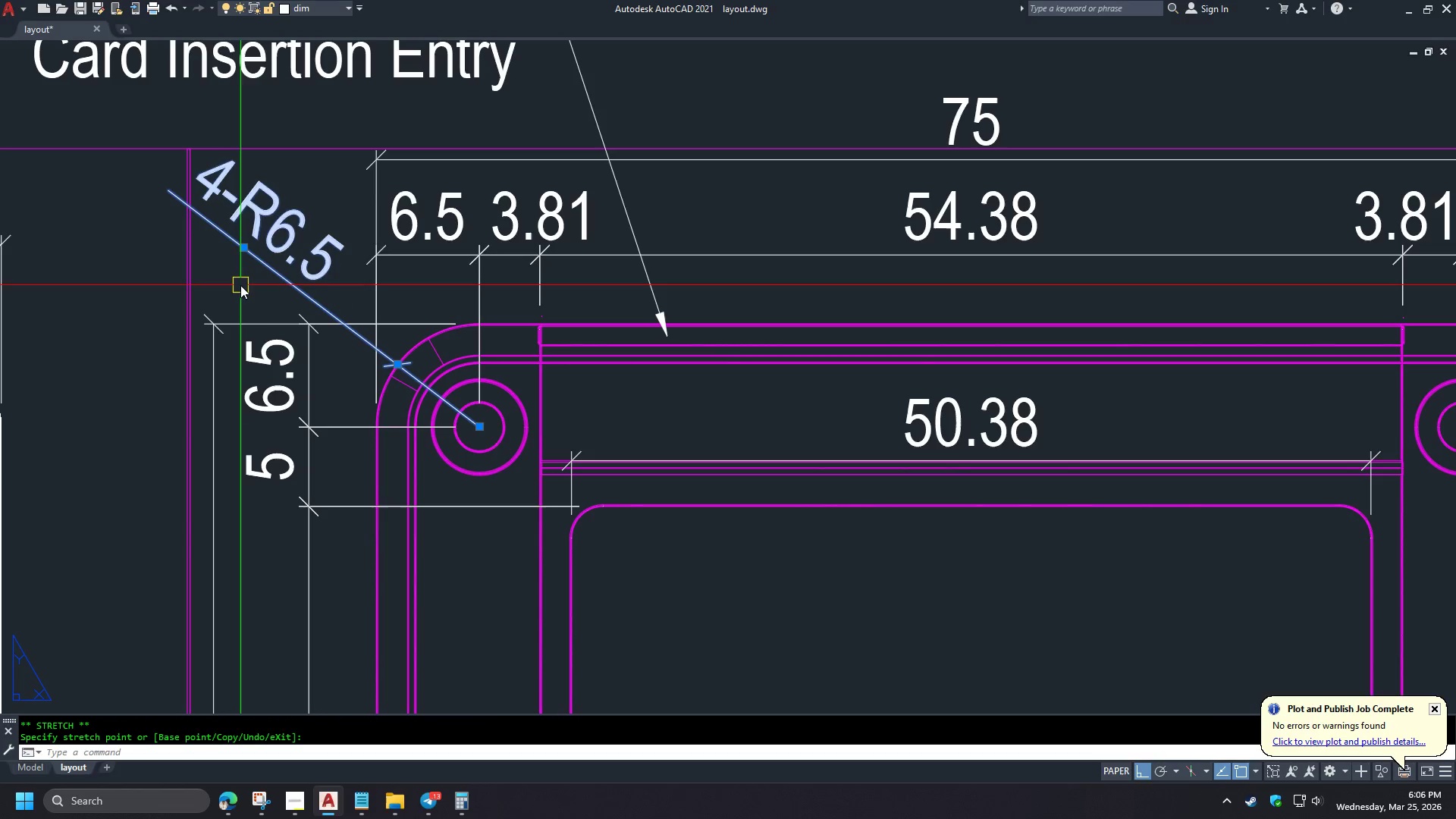 
key(Escape)
 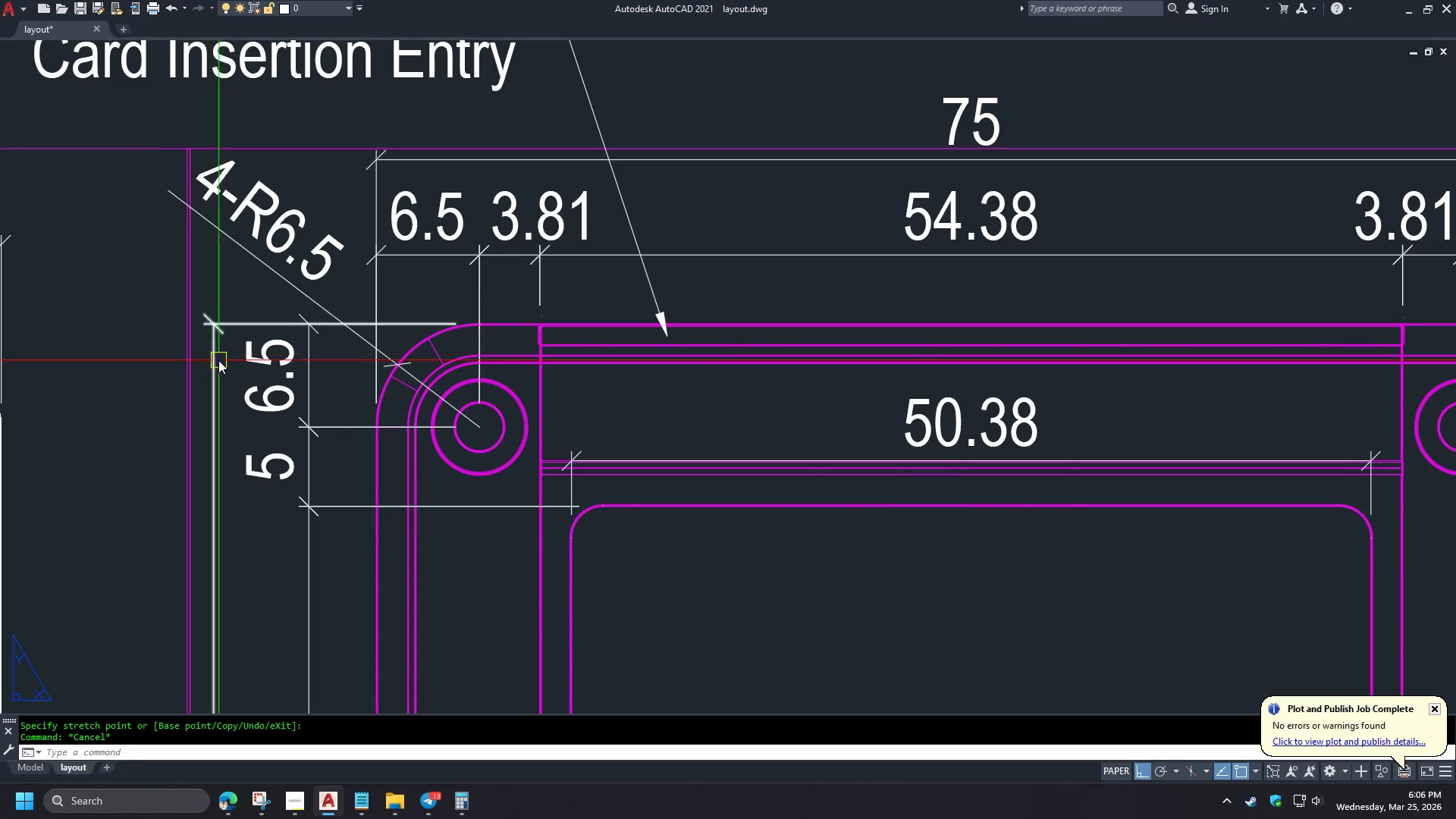 
scroll: coordinate [245, 378], scroll_direction: down, amount: 3.0
 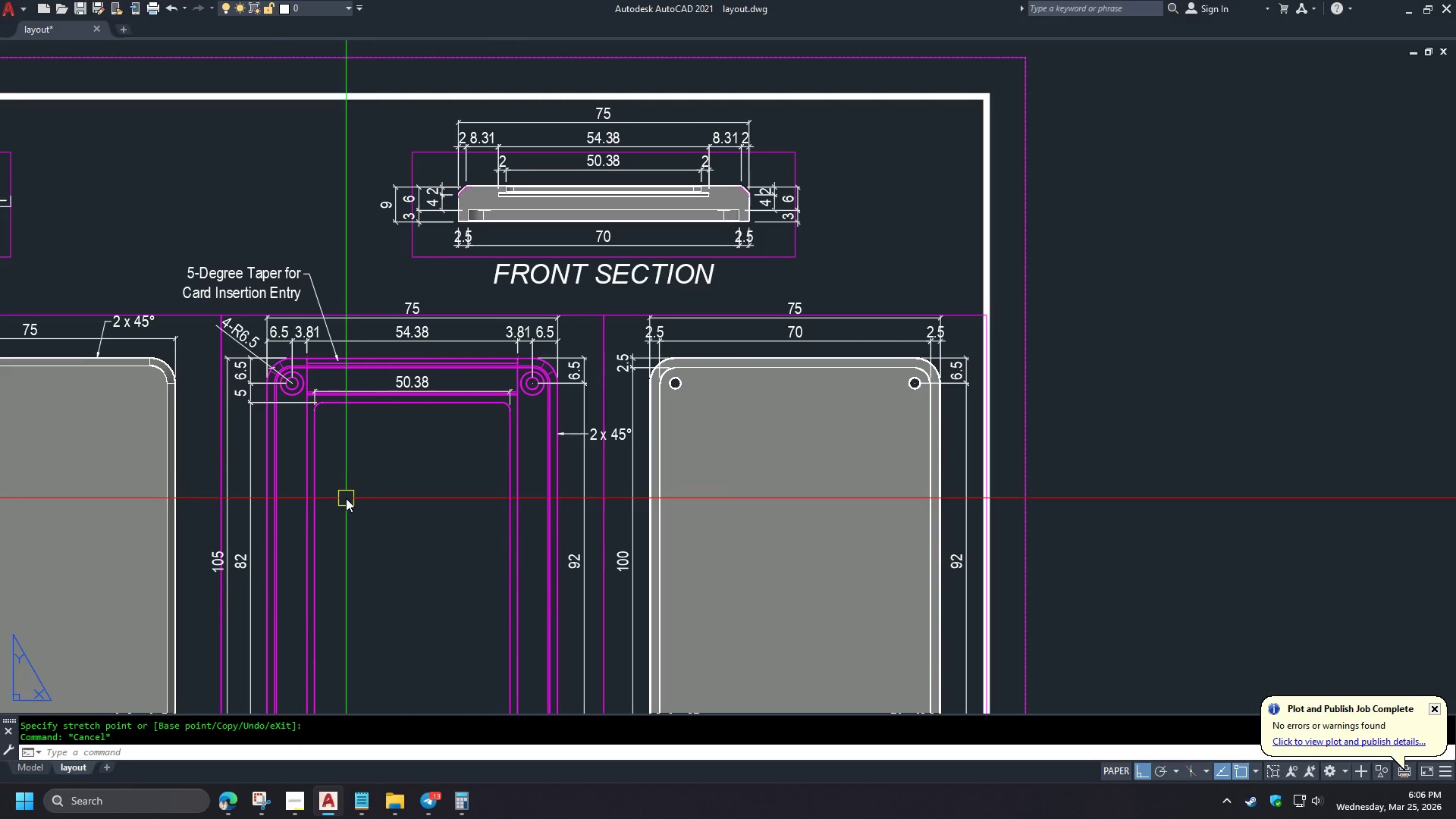 
scroll: coordinate [327, 337], scroll_direction: up, amount: 4.0
 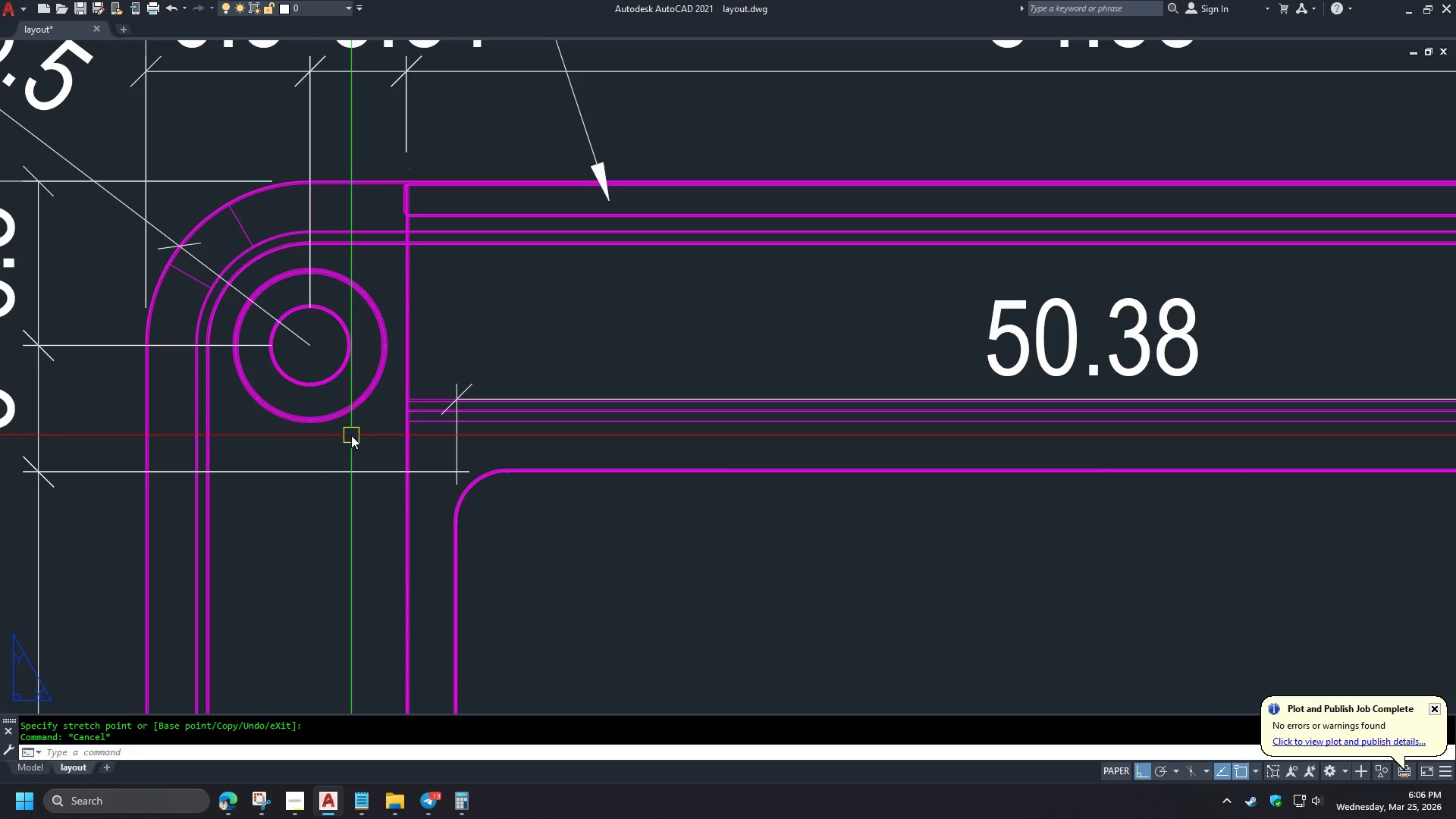 
type(dal )
 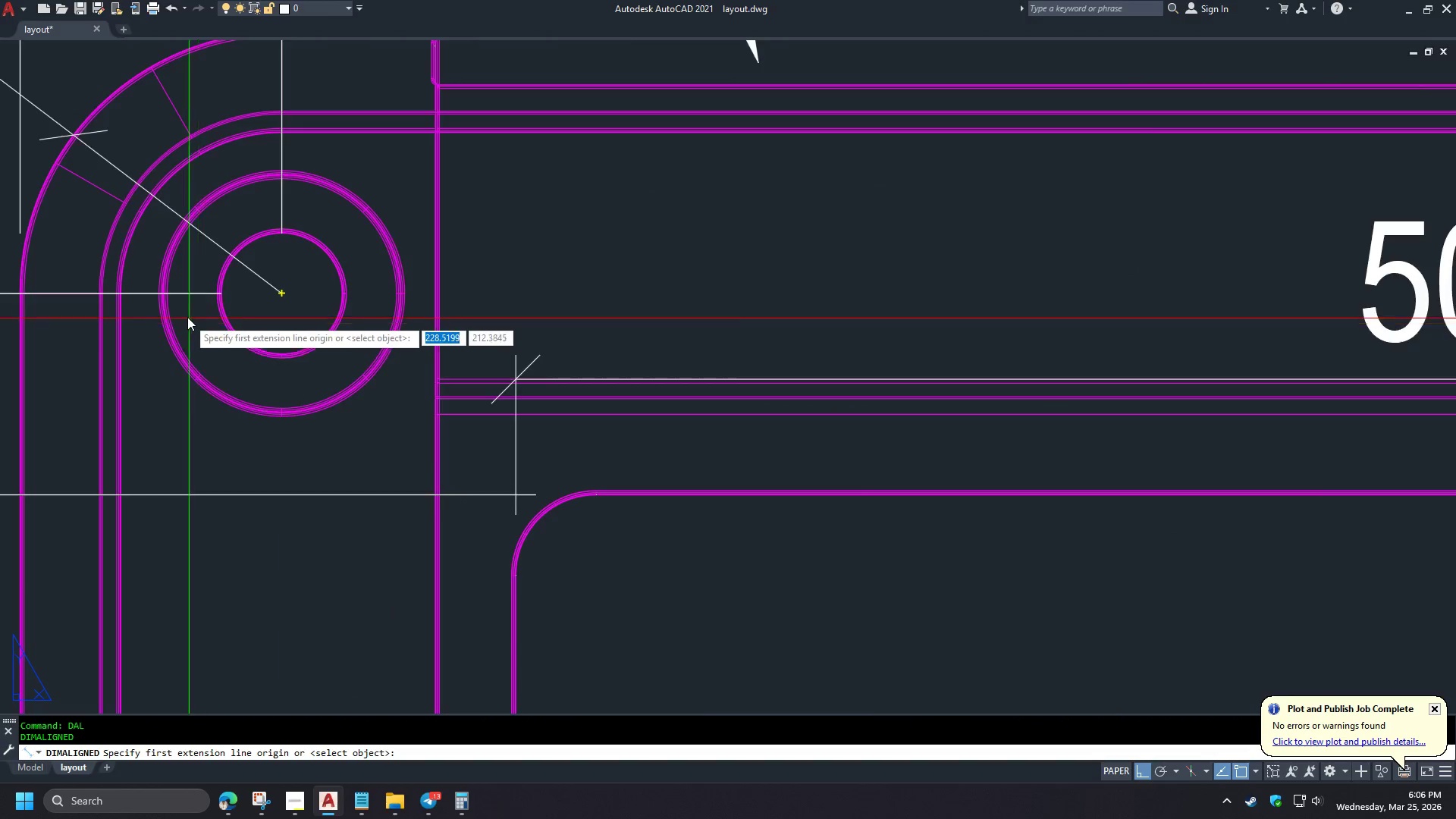 
scroll: coordinate [353, 435], scroll_direction: down, amount: 2.0
 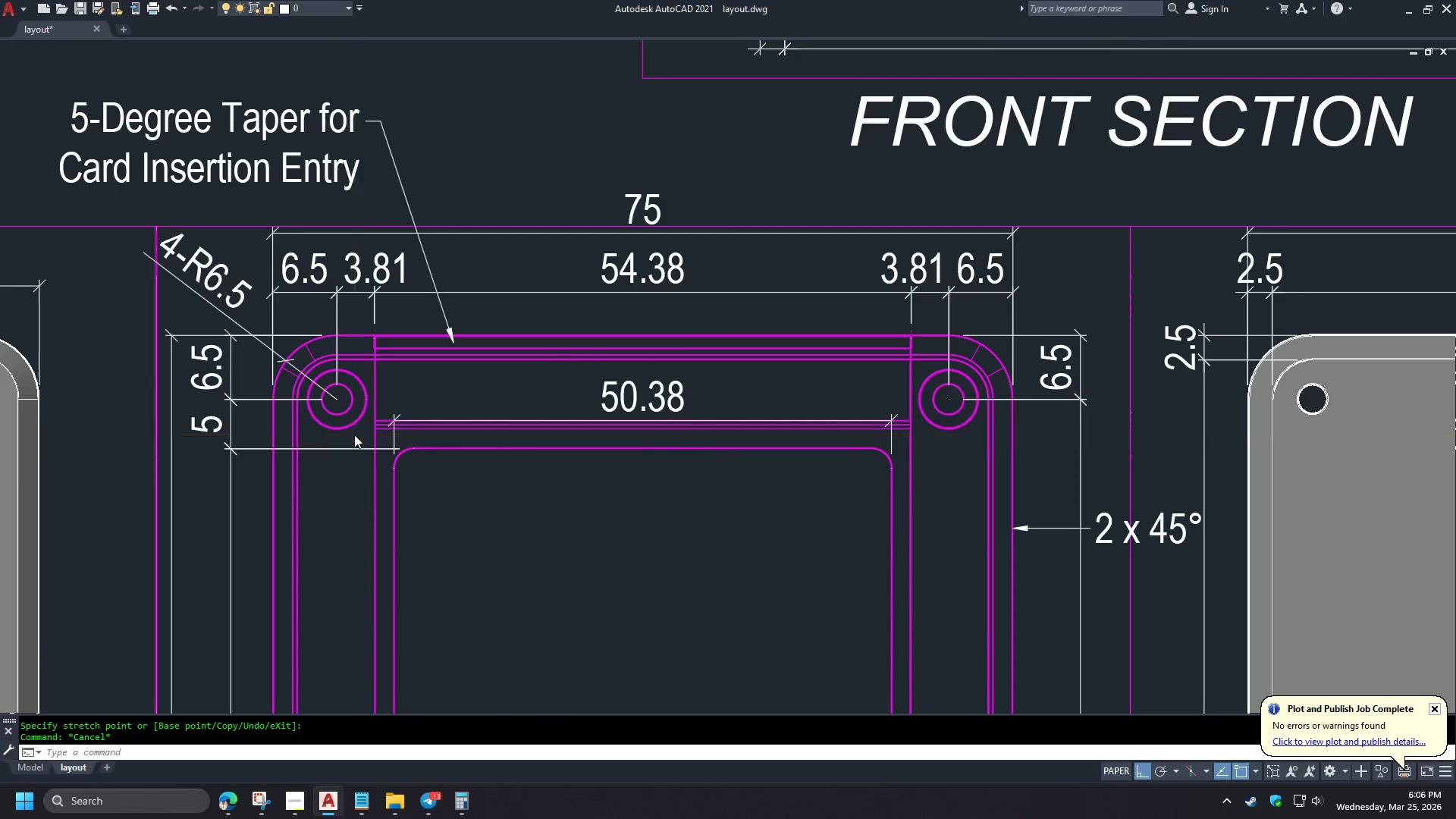 
scroll: coordinate [184, 315], scroll_direction: up, amount: 6.0
 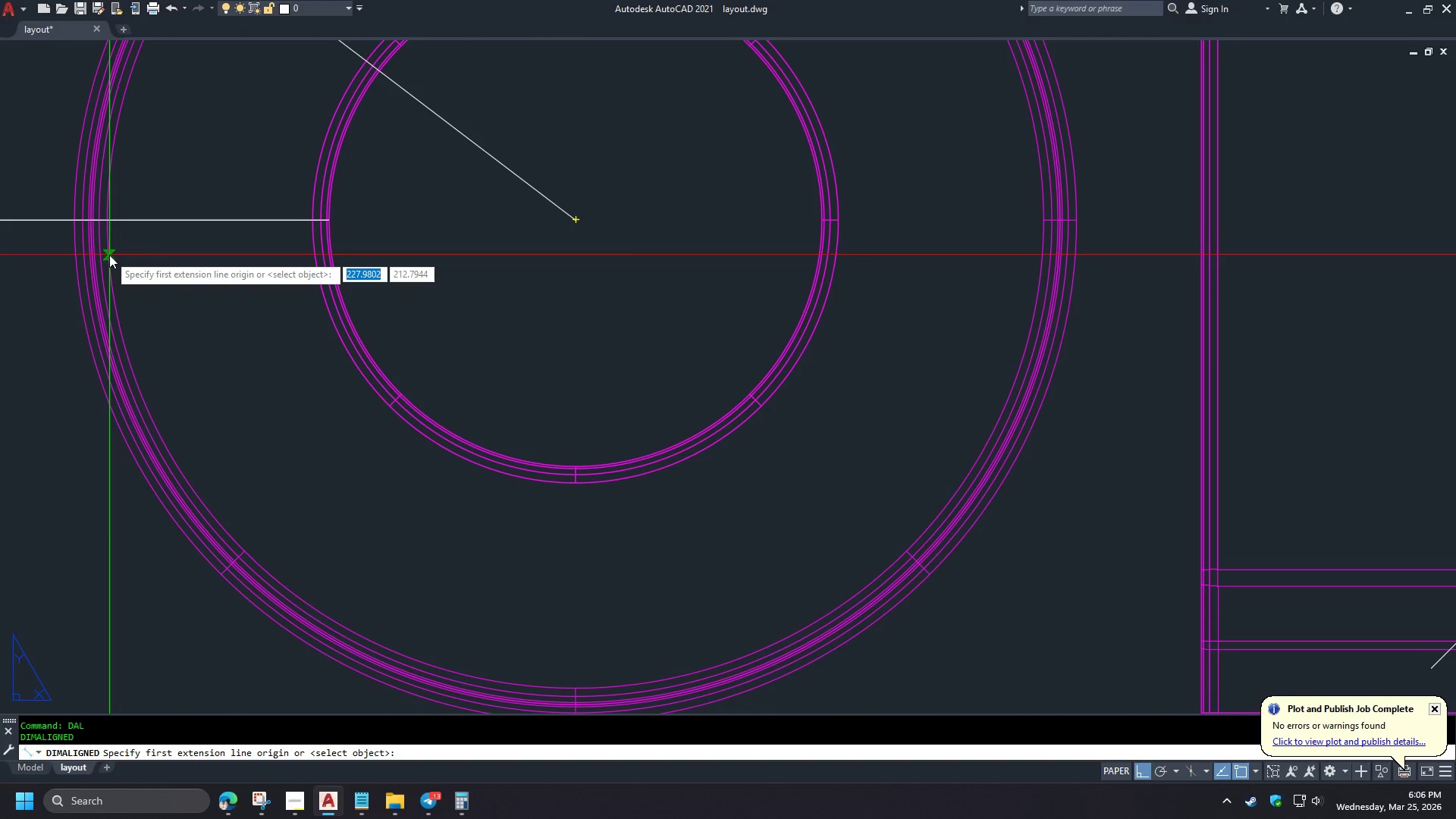 
type(qua )
 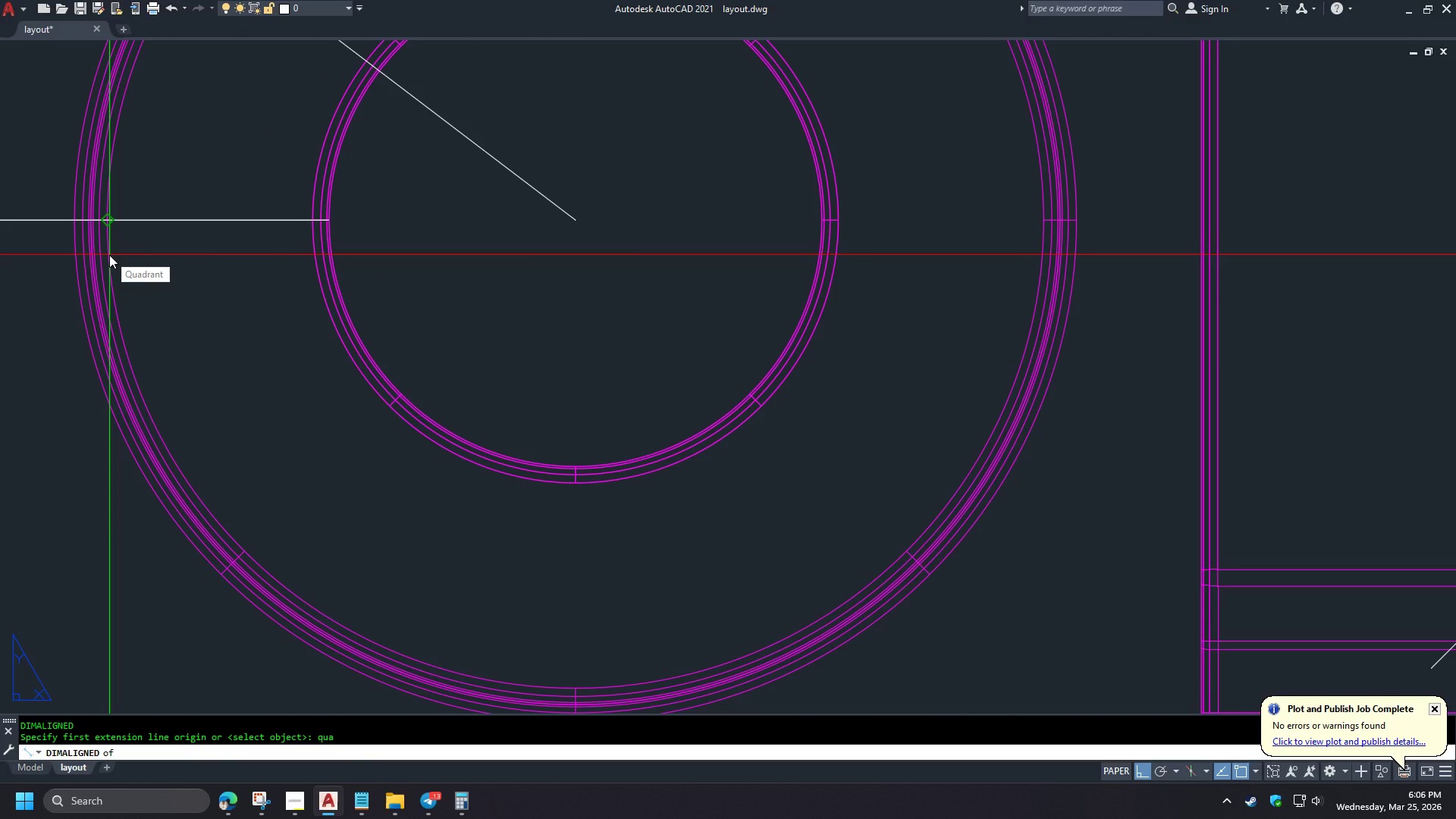 
left_click([109, 255])
 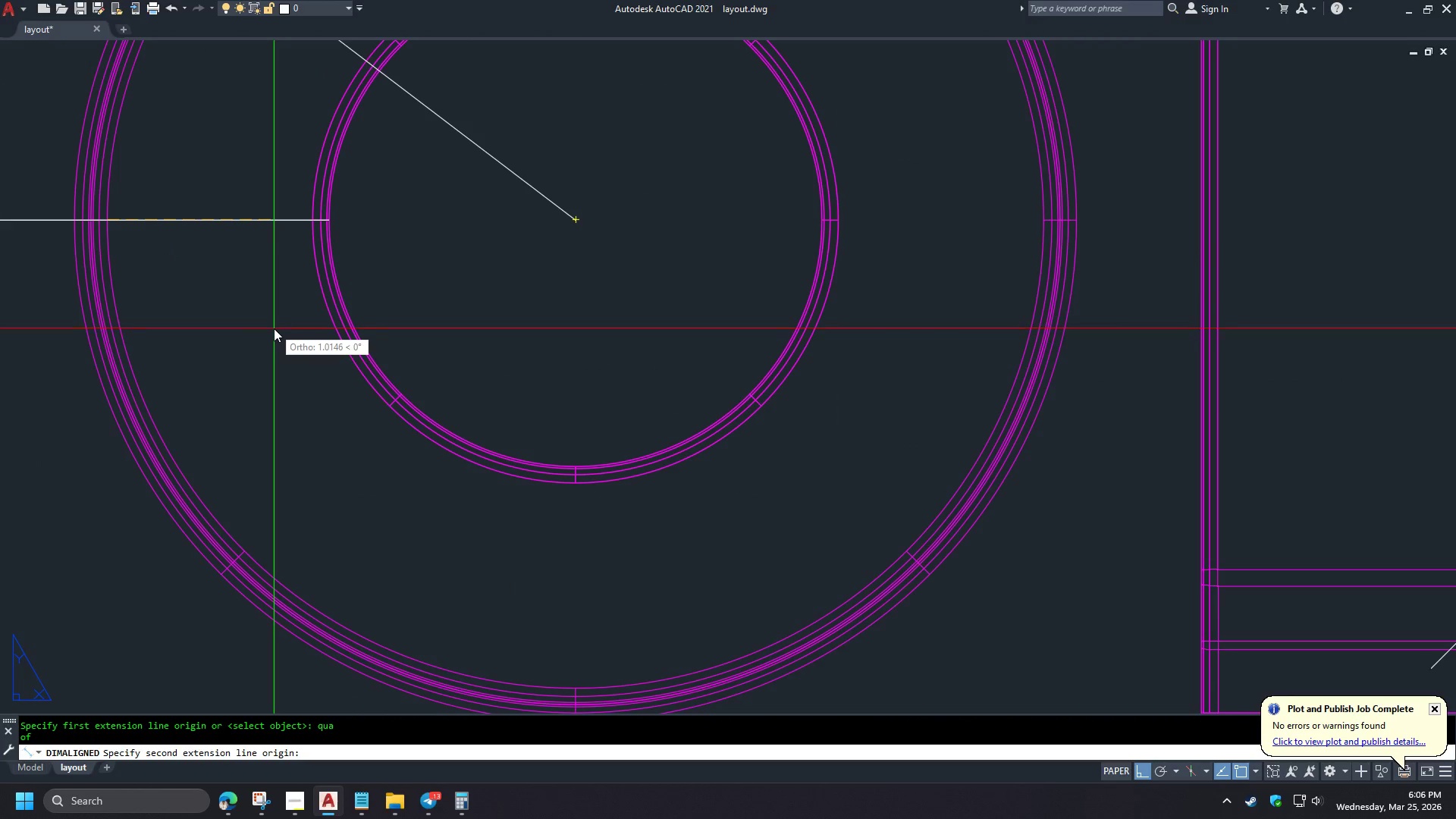 
key(Escape)
 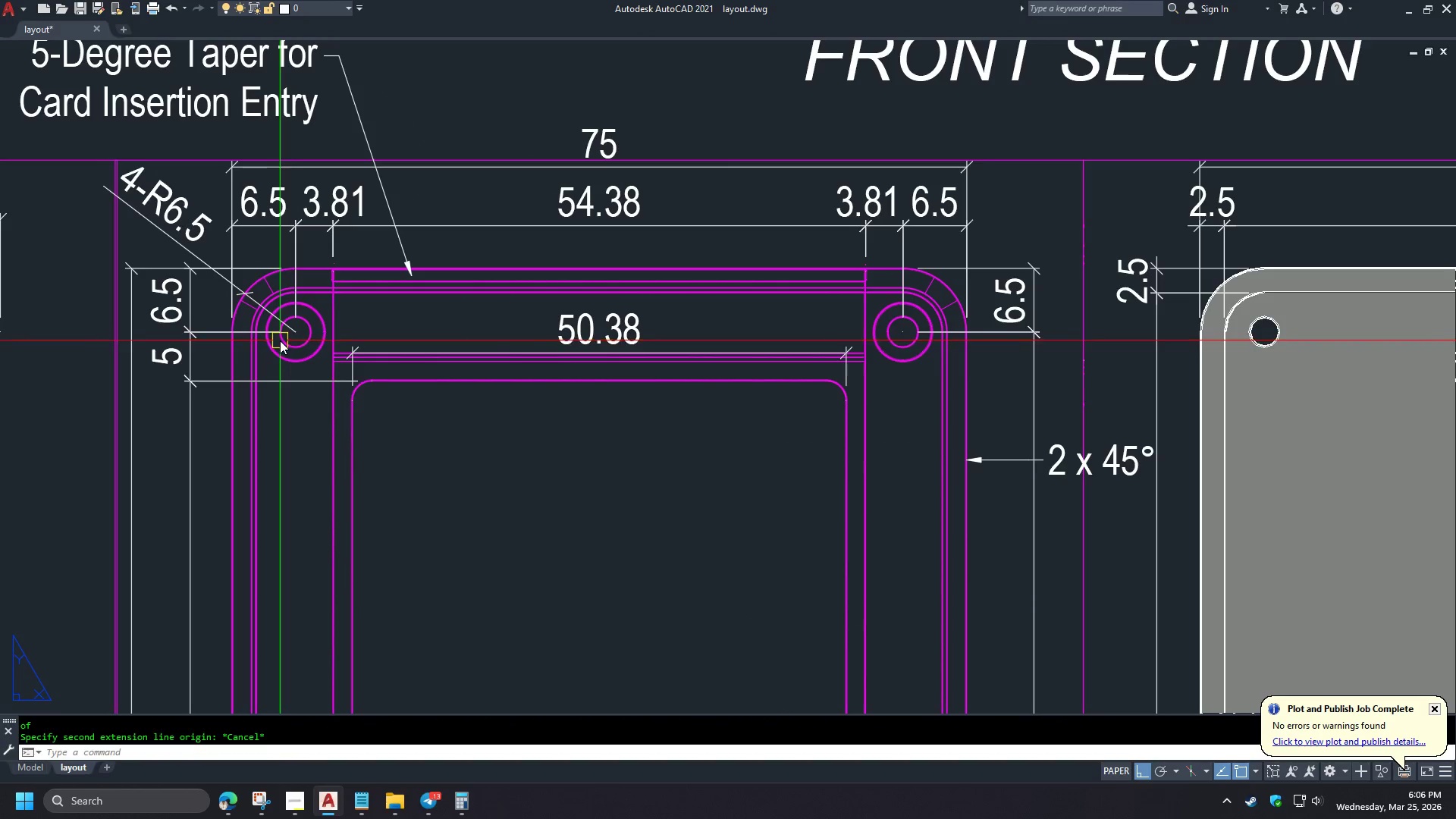 
scroll: coordinate [274, 330], scroll_direction: down, amount: 2.0
 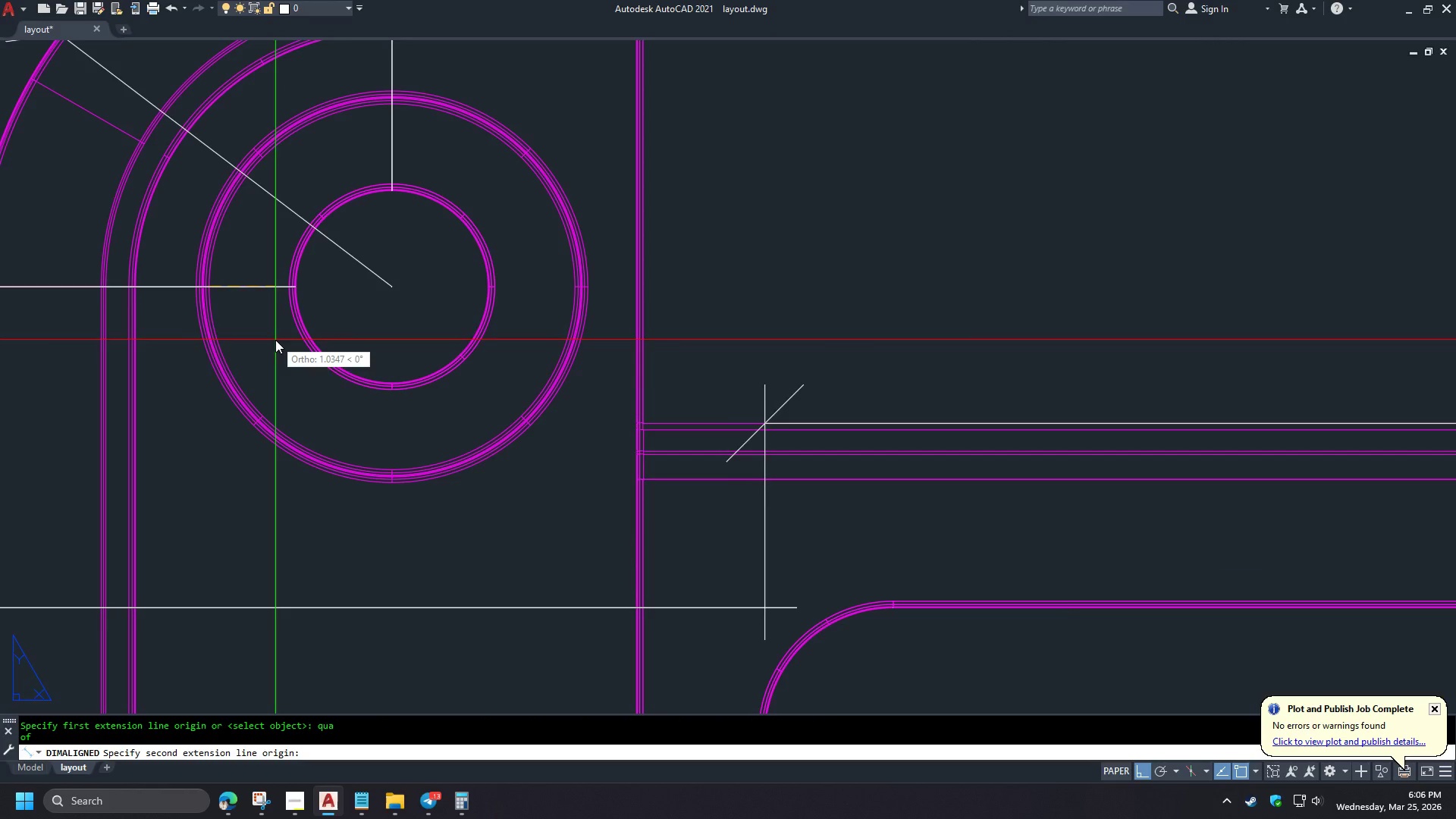 
key(Escape)
 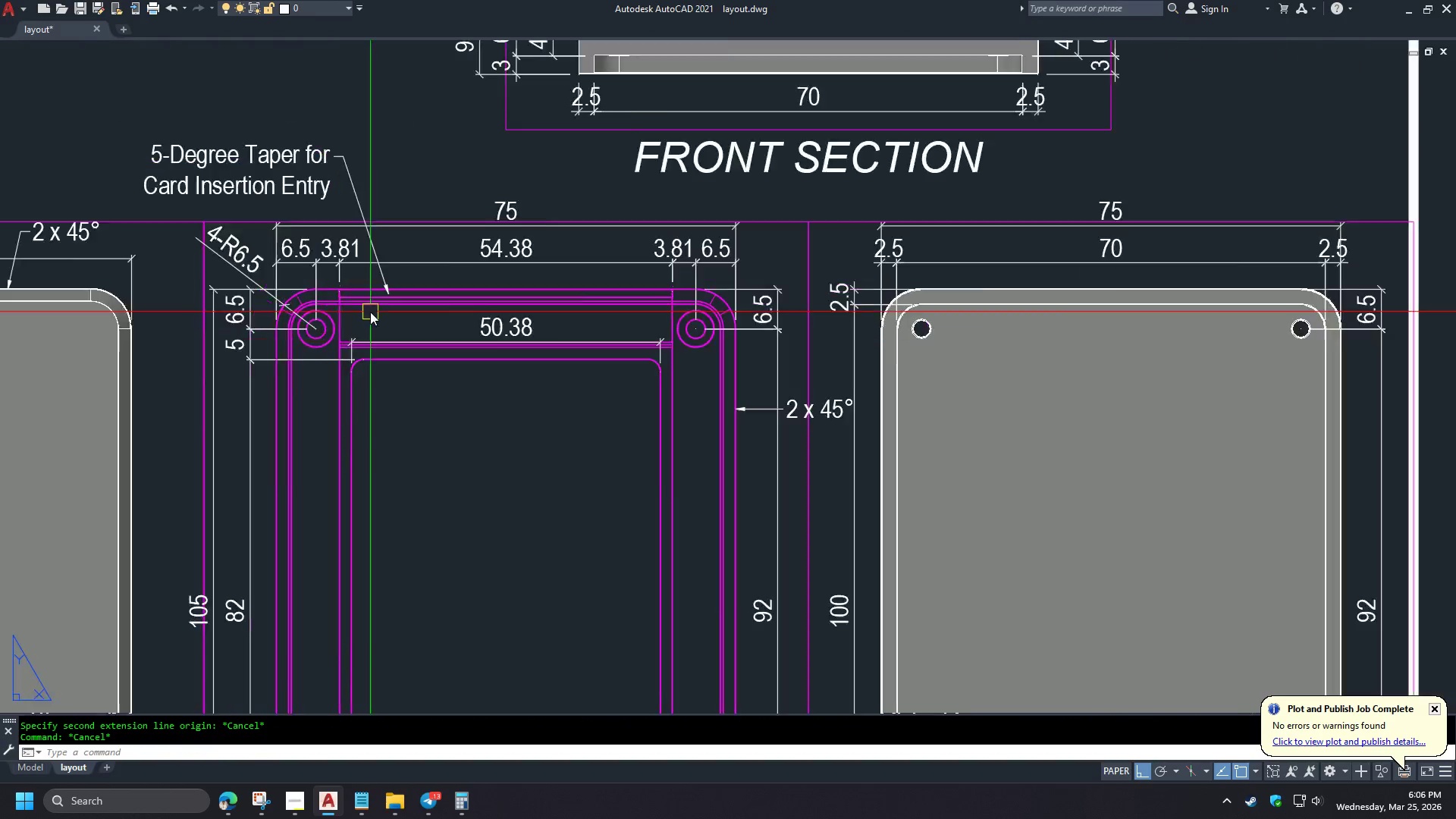 
scroll: coordinate [277, 340], scroll_direction: down, amount: 2.0
 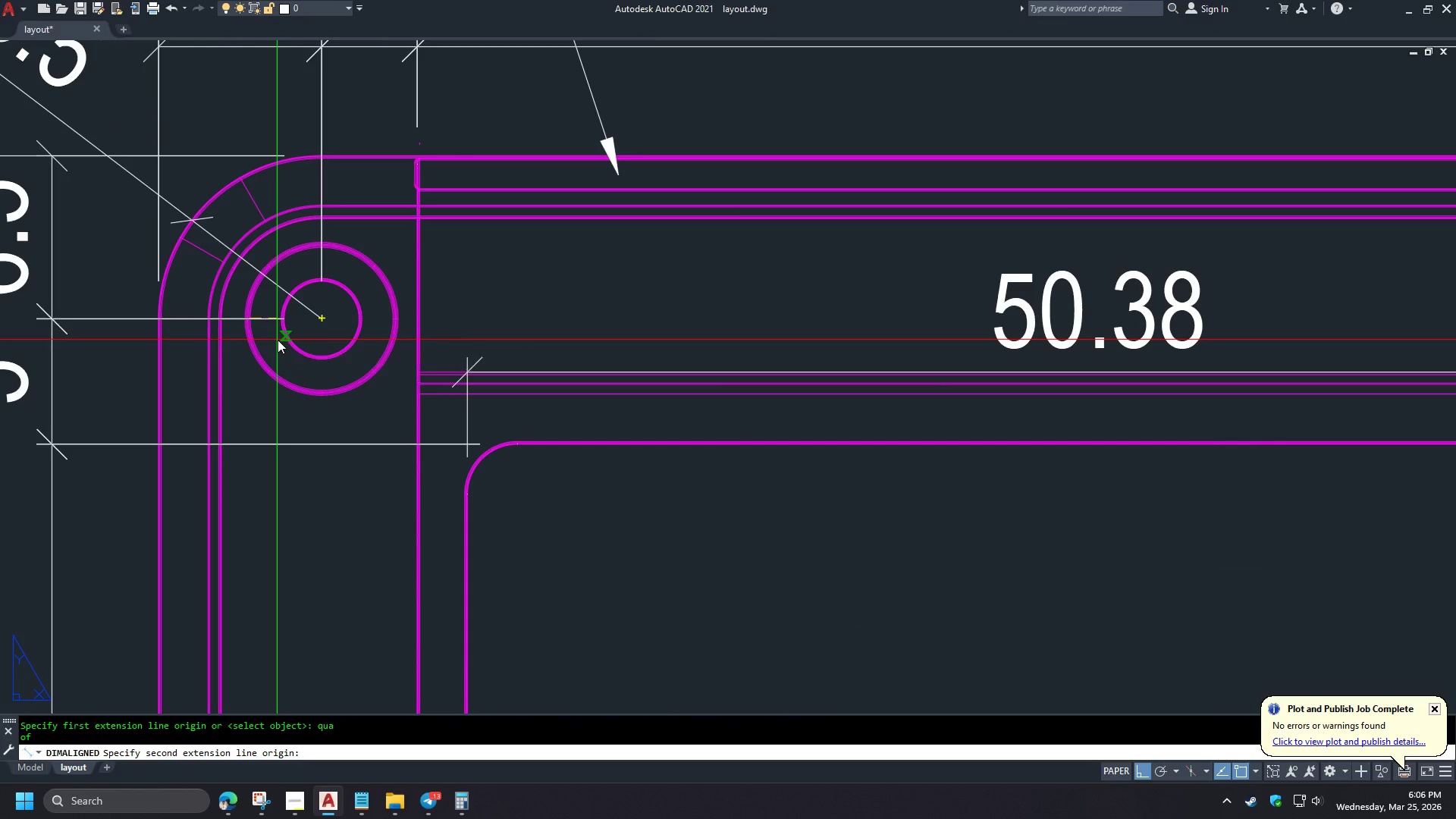 
key(M)
 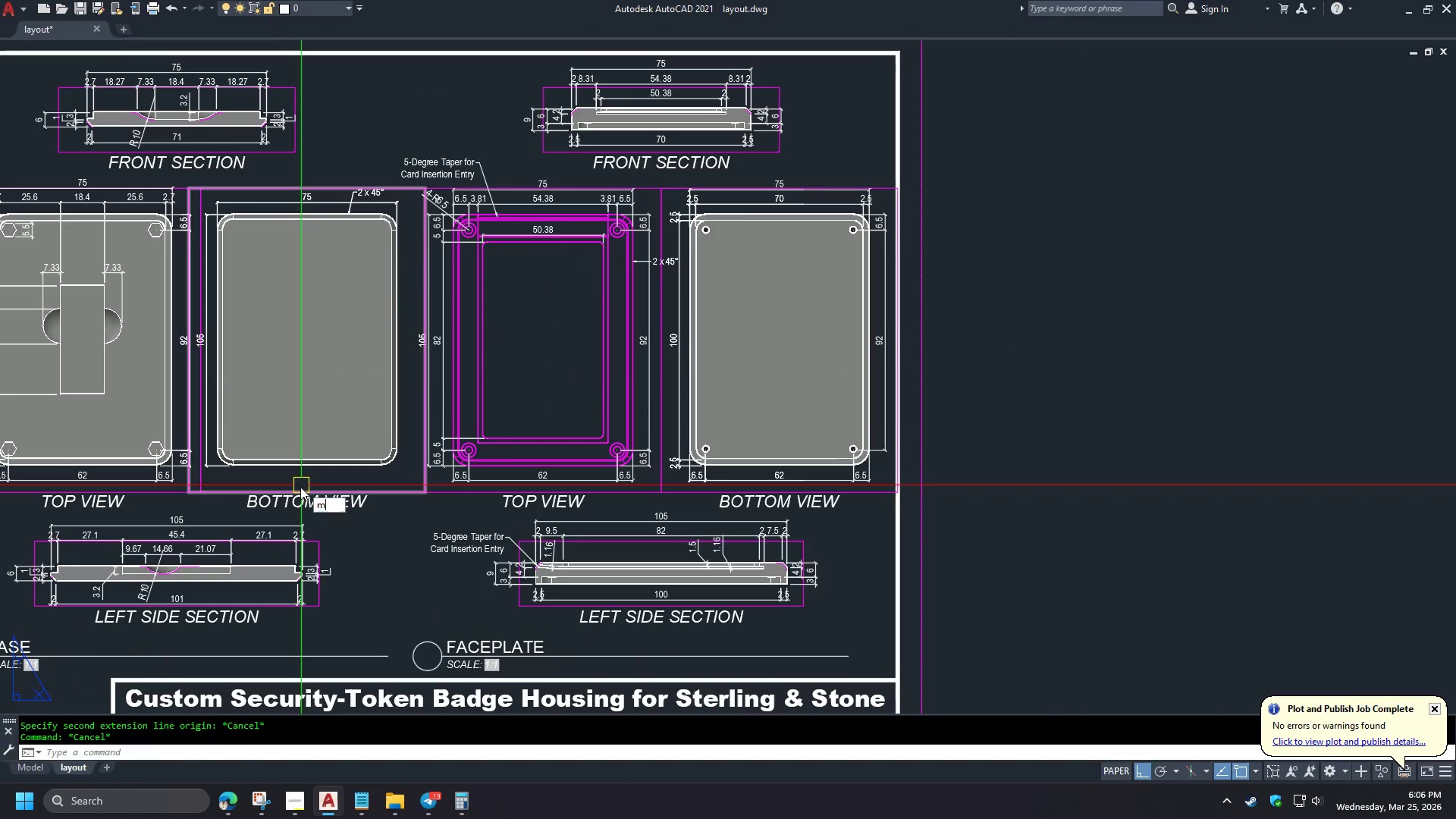 
scroll: coordinate [279, 340], scroll_direction: down, amount: 2.0
 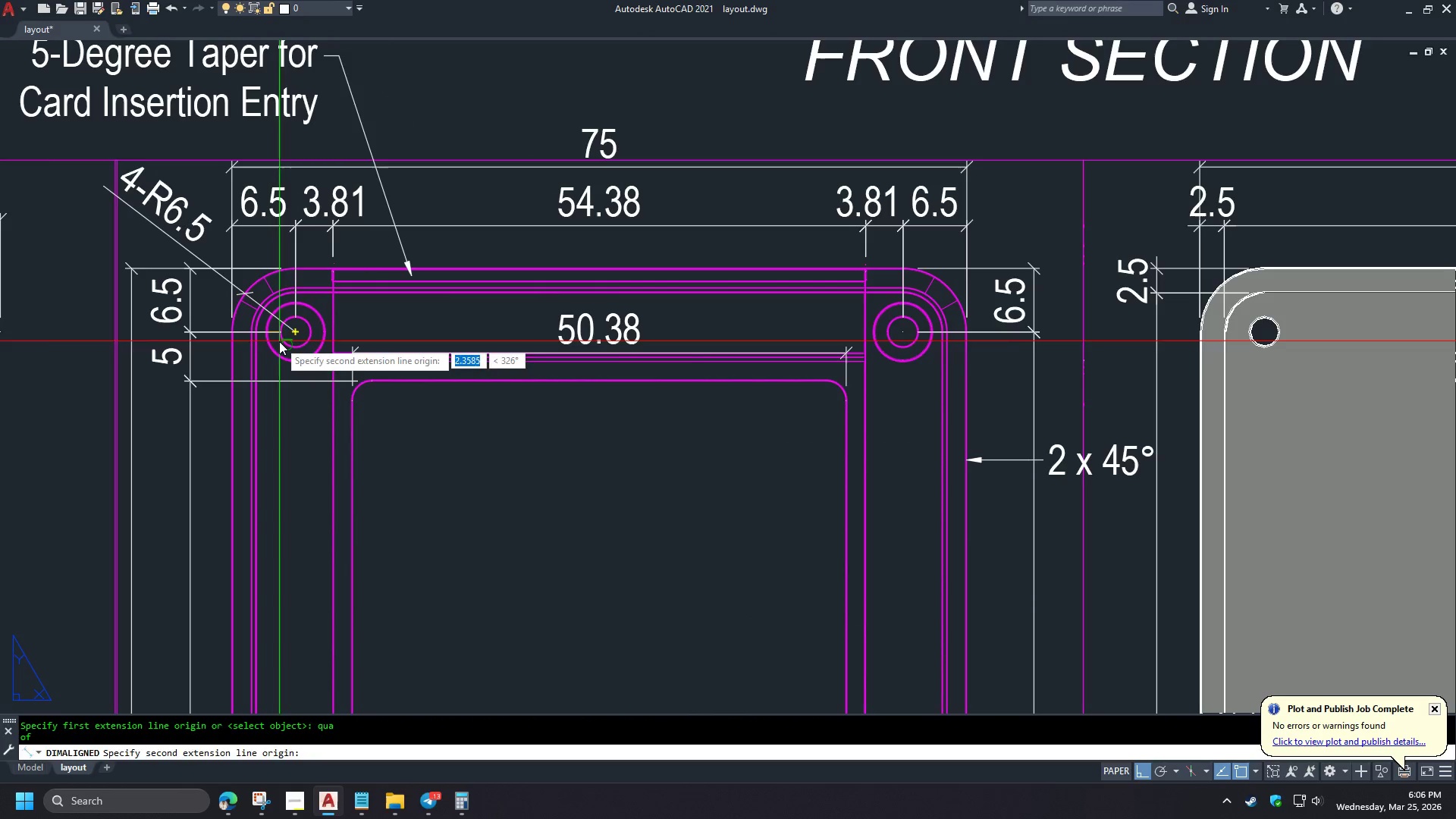 
key(A)
 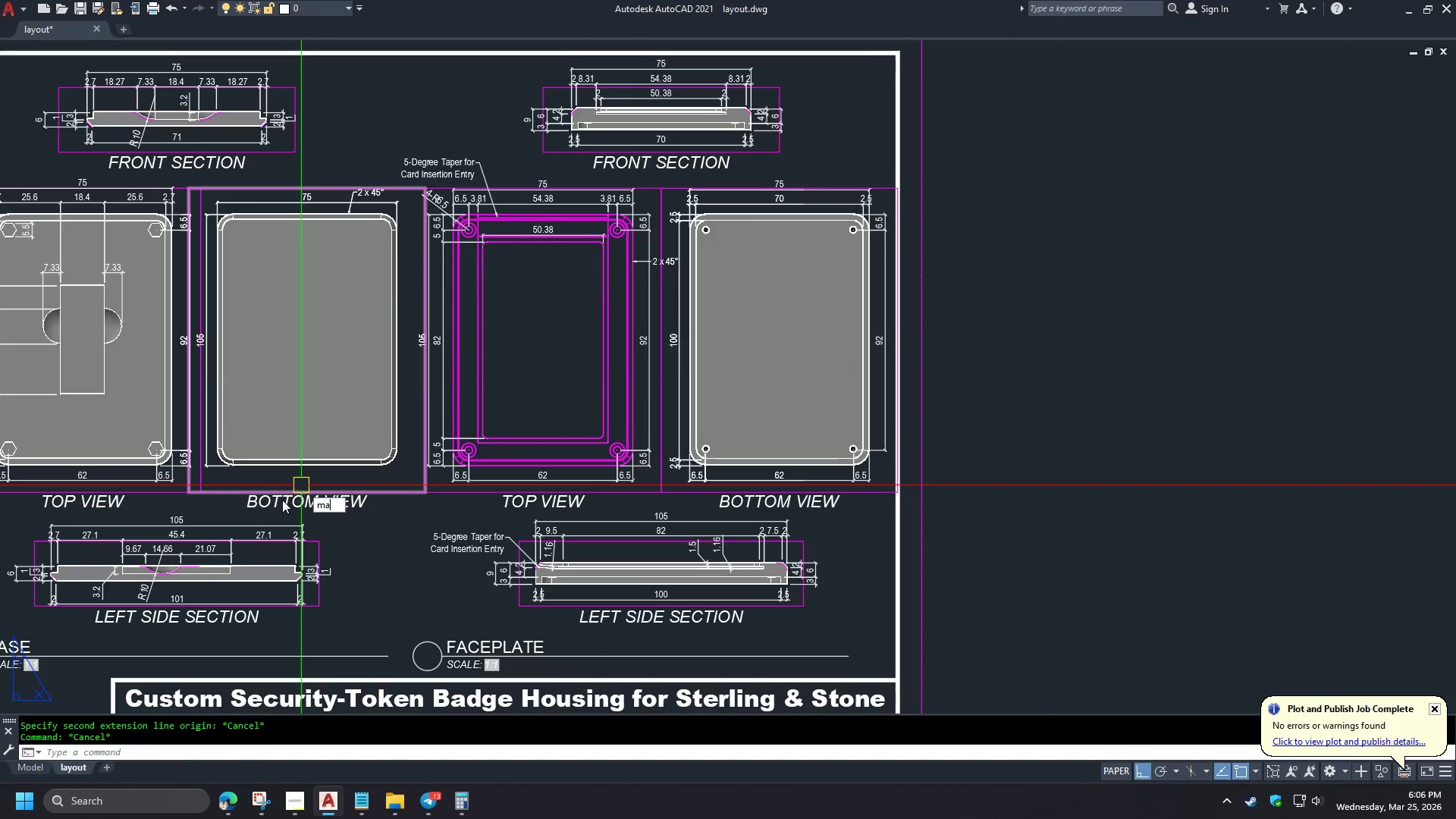 
key(Space)
 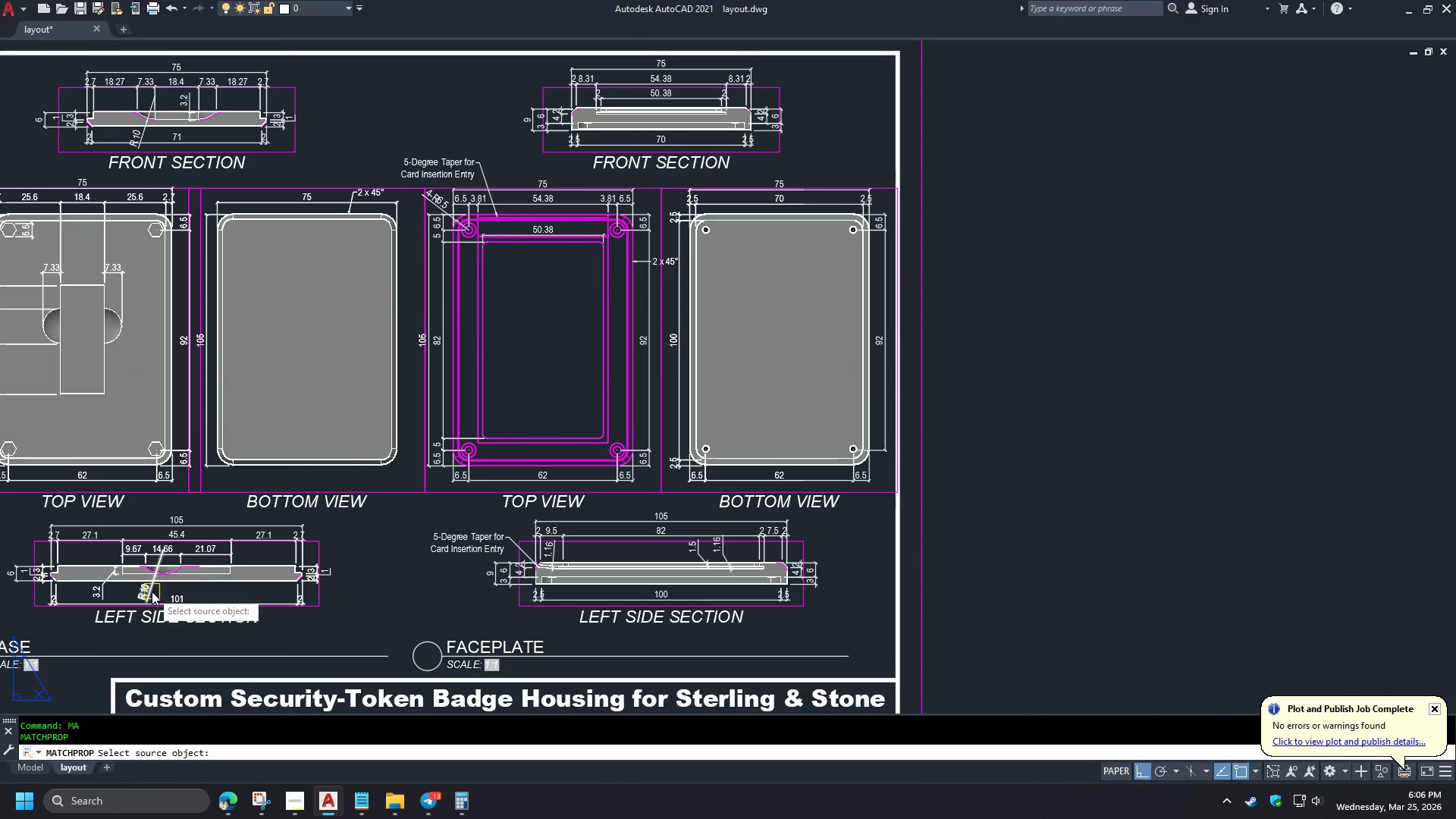 
scroll: coordinate [386, 302], scroll_direction: down, amount: 3.0
 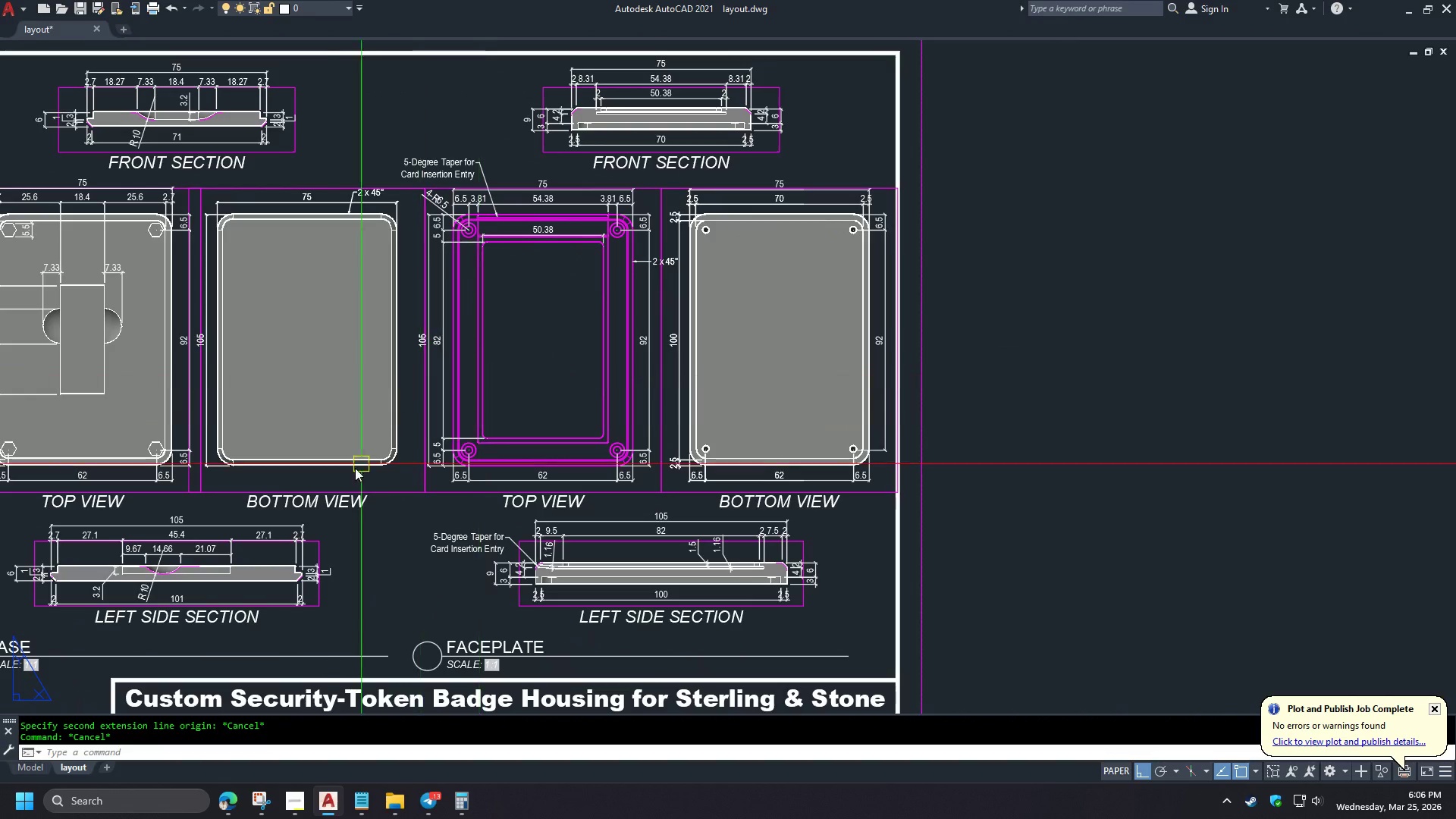 
left_click([152, 592])
 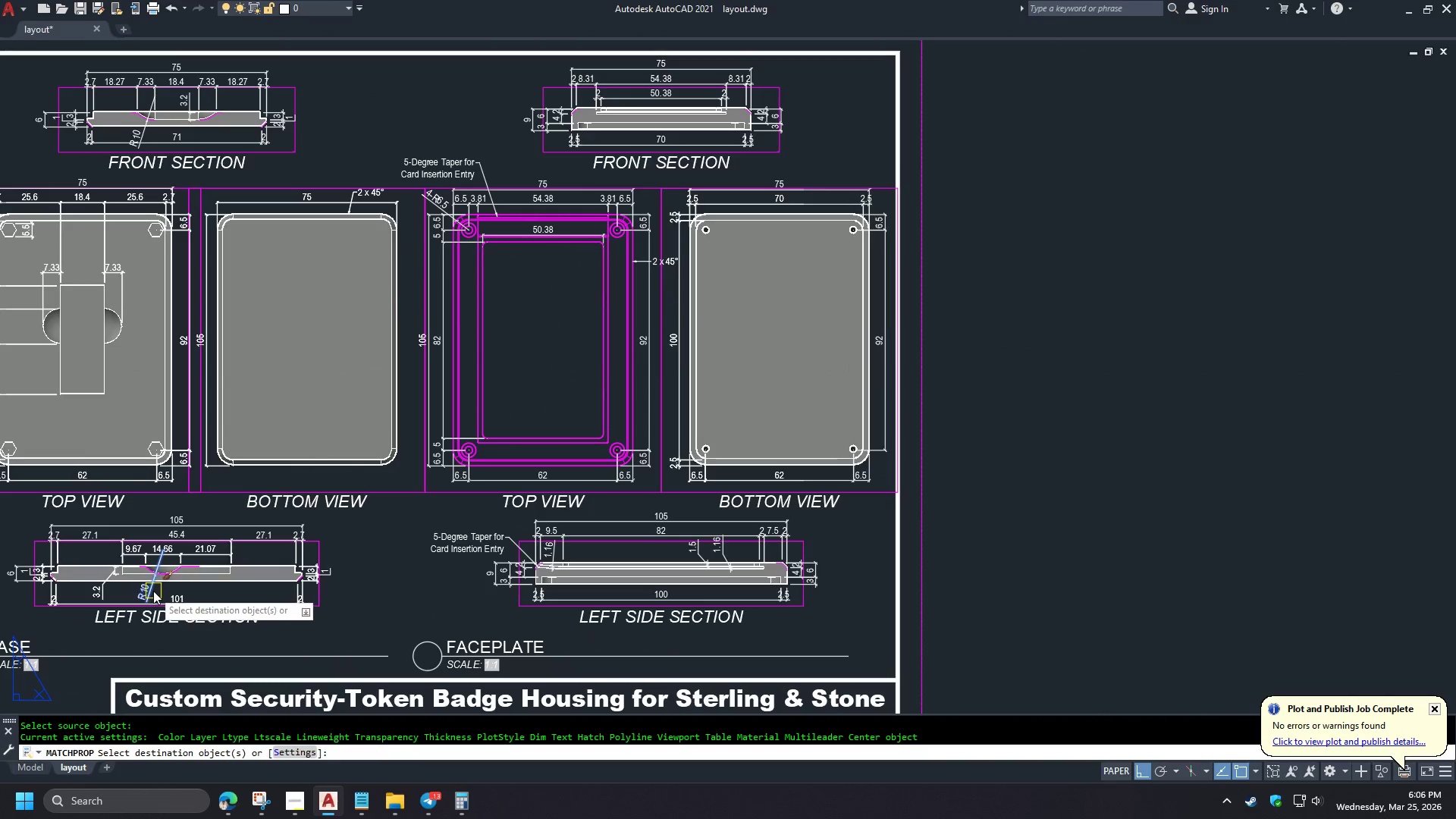 
left_click([409, 313])
 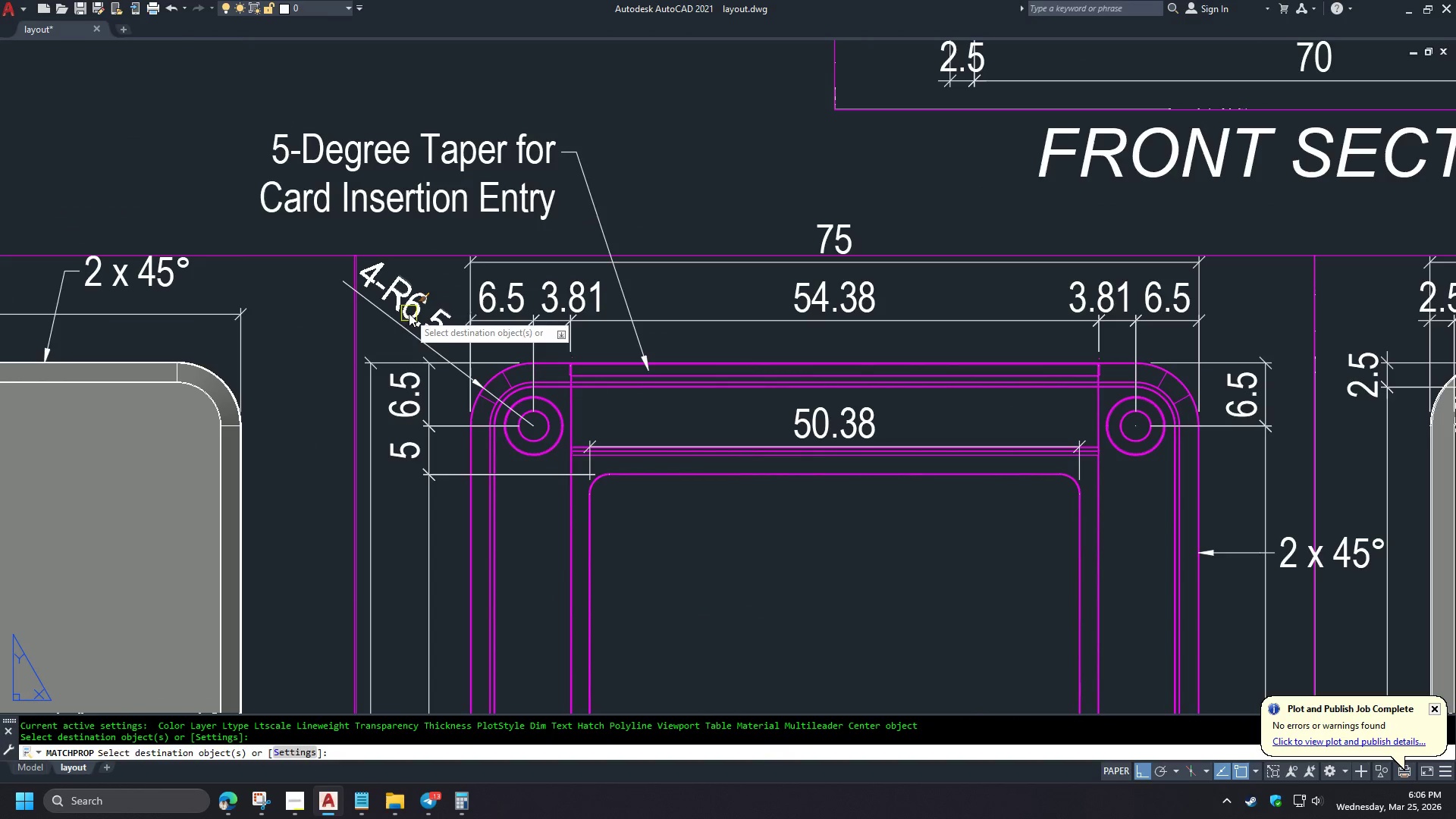 
key(Space)
 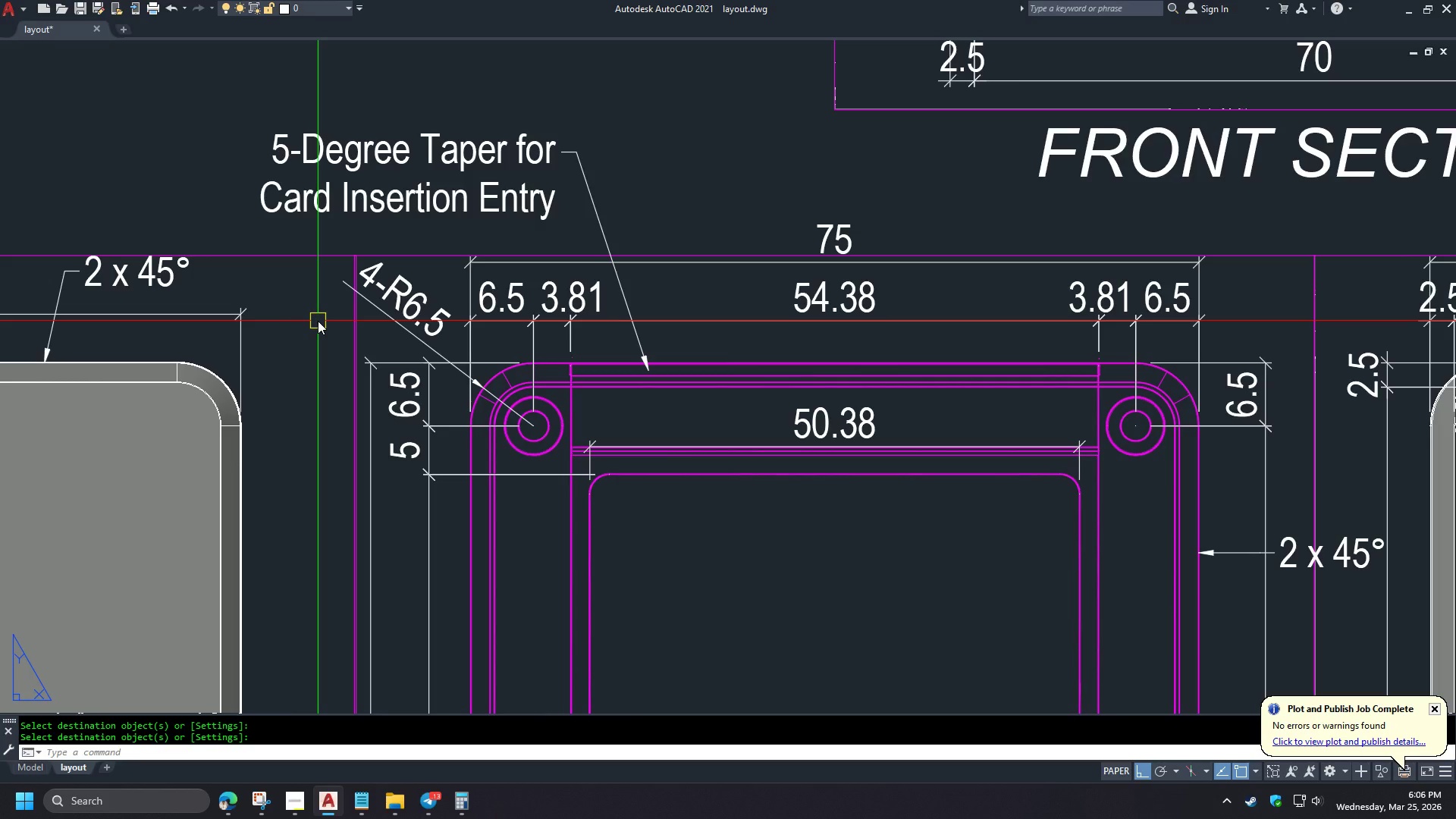 
scroll: coordinate [153, 591], scroll_direction: none, amount: 0.0
 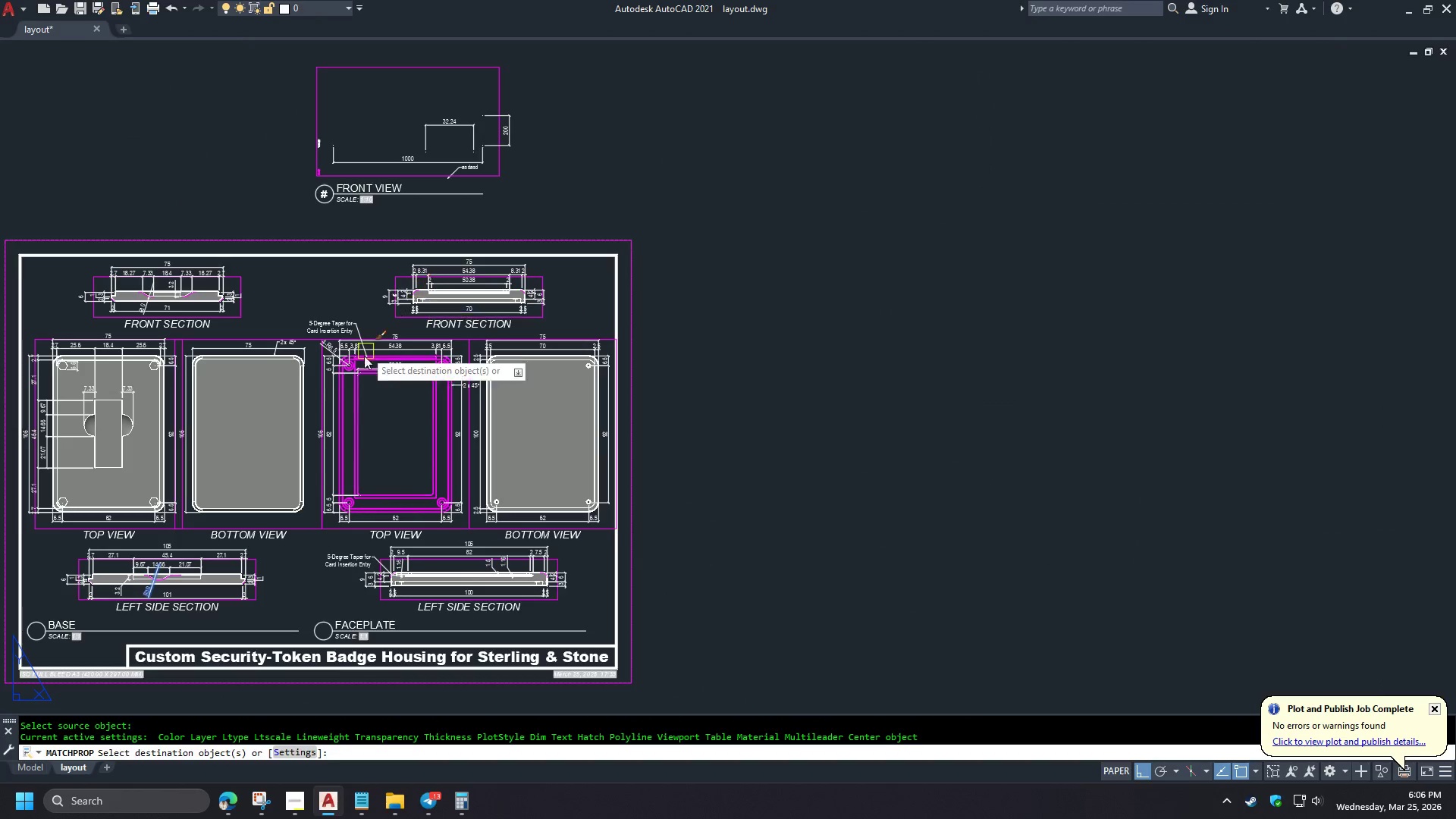 
scroll: coordinate [318, 347], scroll_direction: up, amount: 4.0
 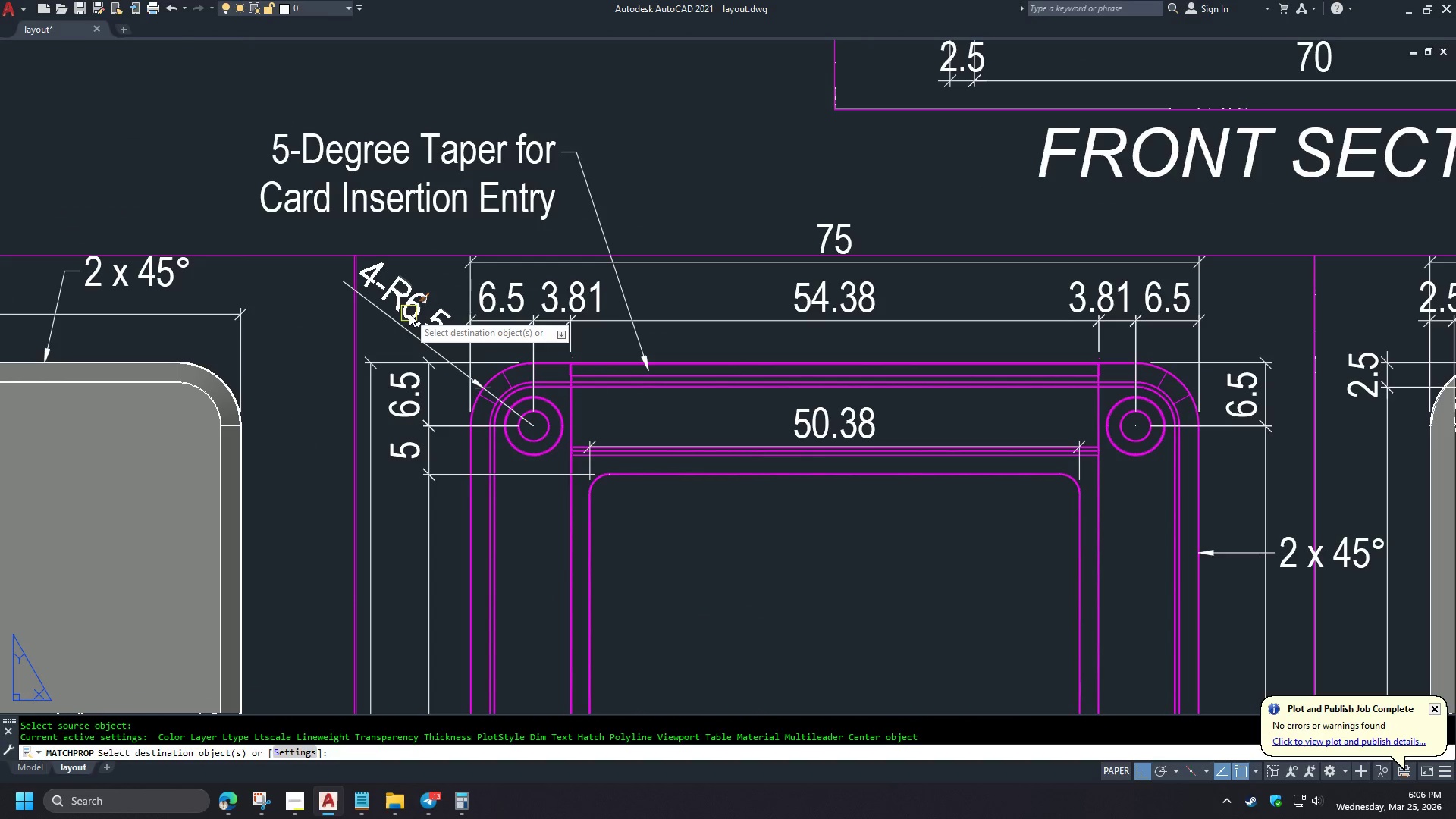 
wait(9.37)
 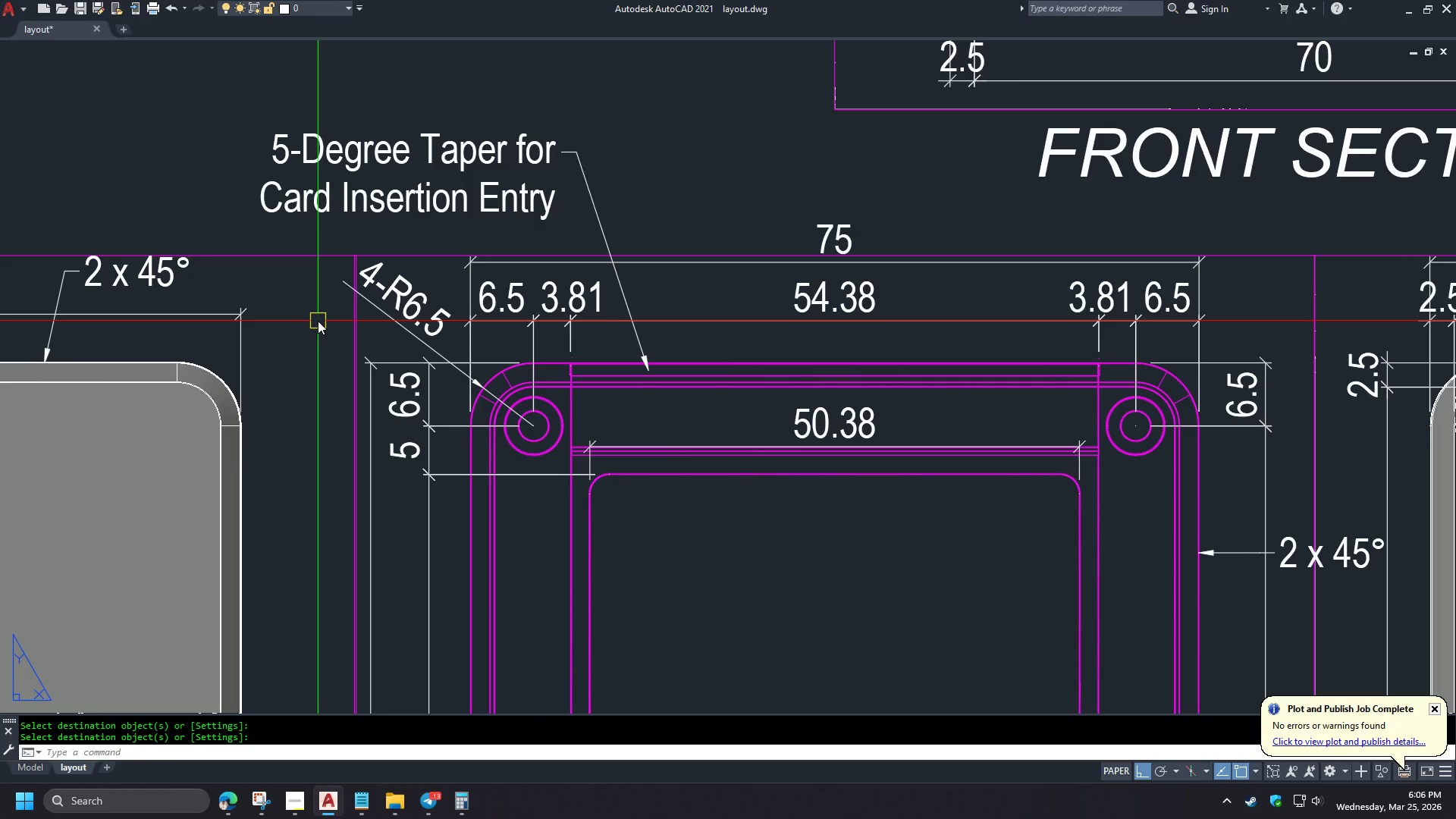 
left_click([221, 814])
 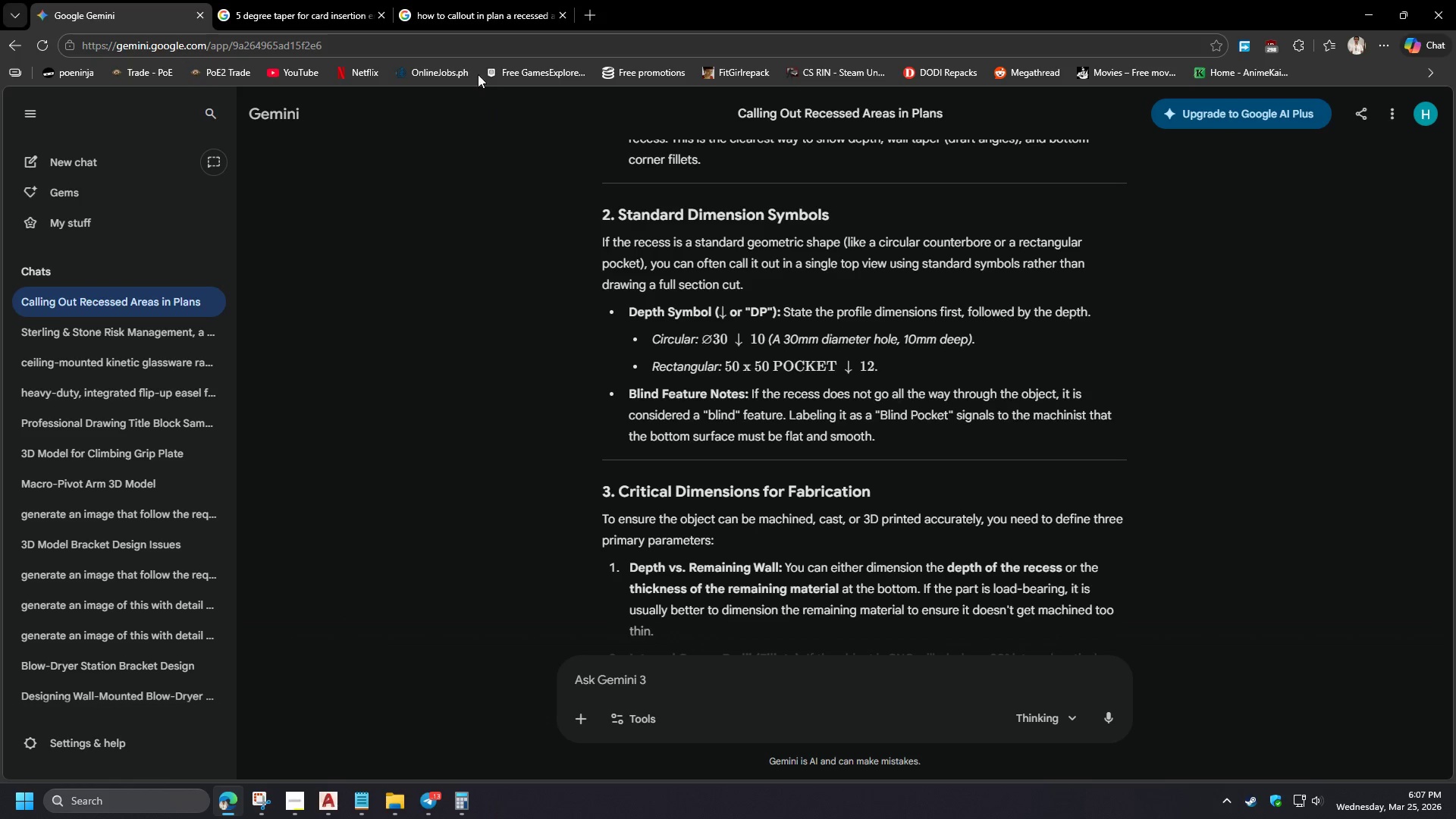 
left_click([467, 0])
 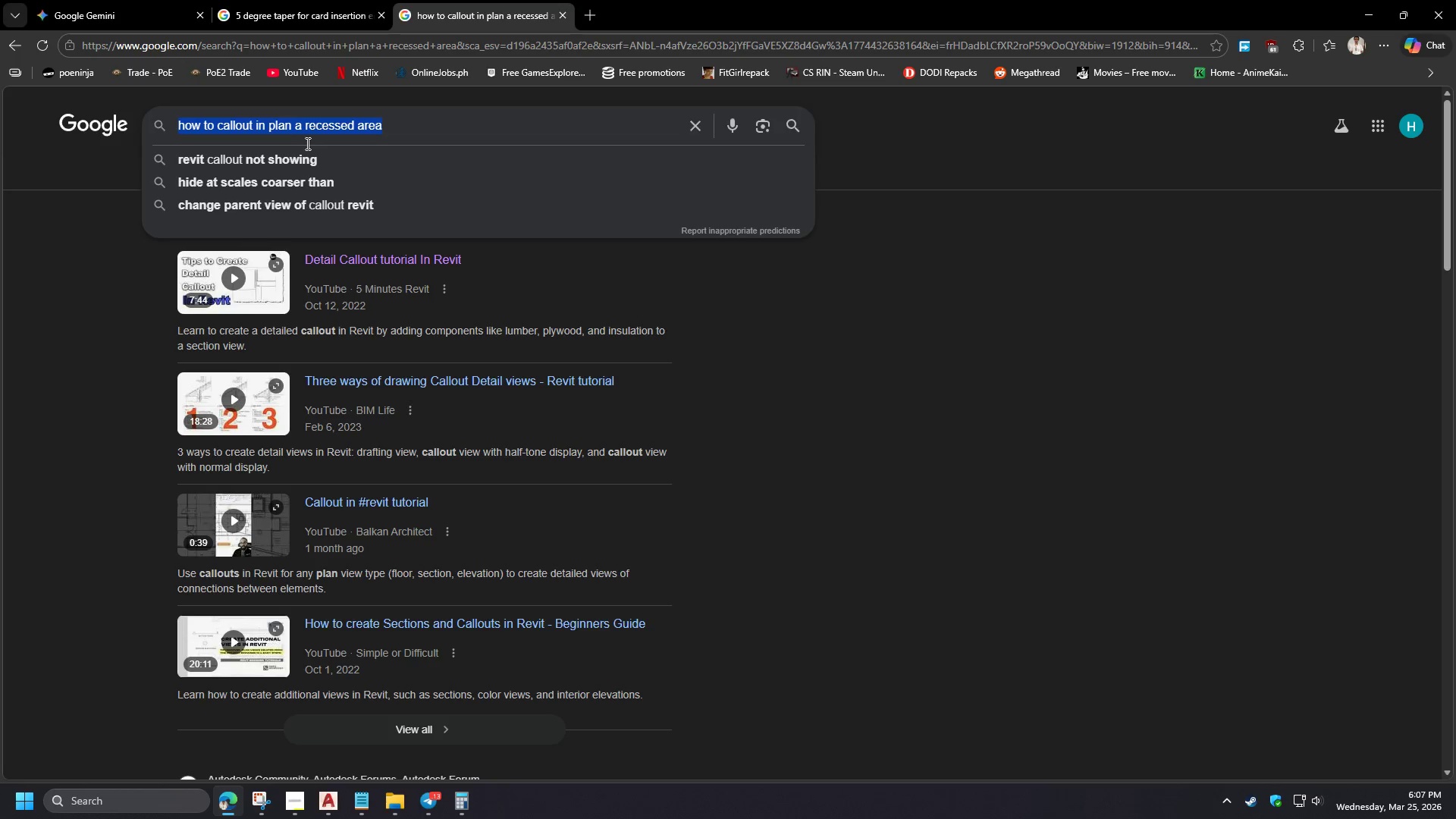 
left_click([299, 135])
 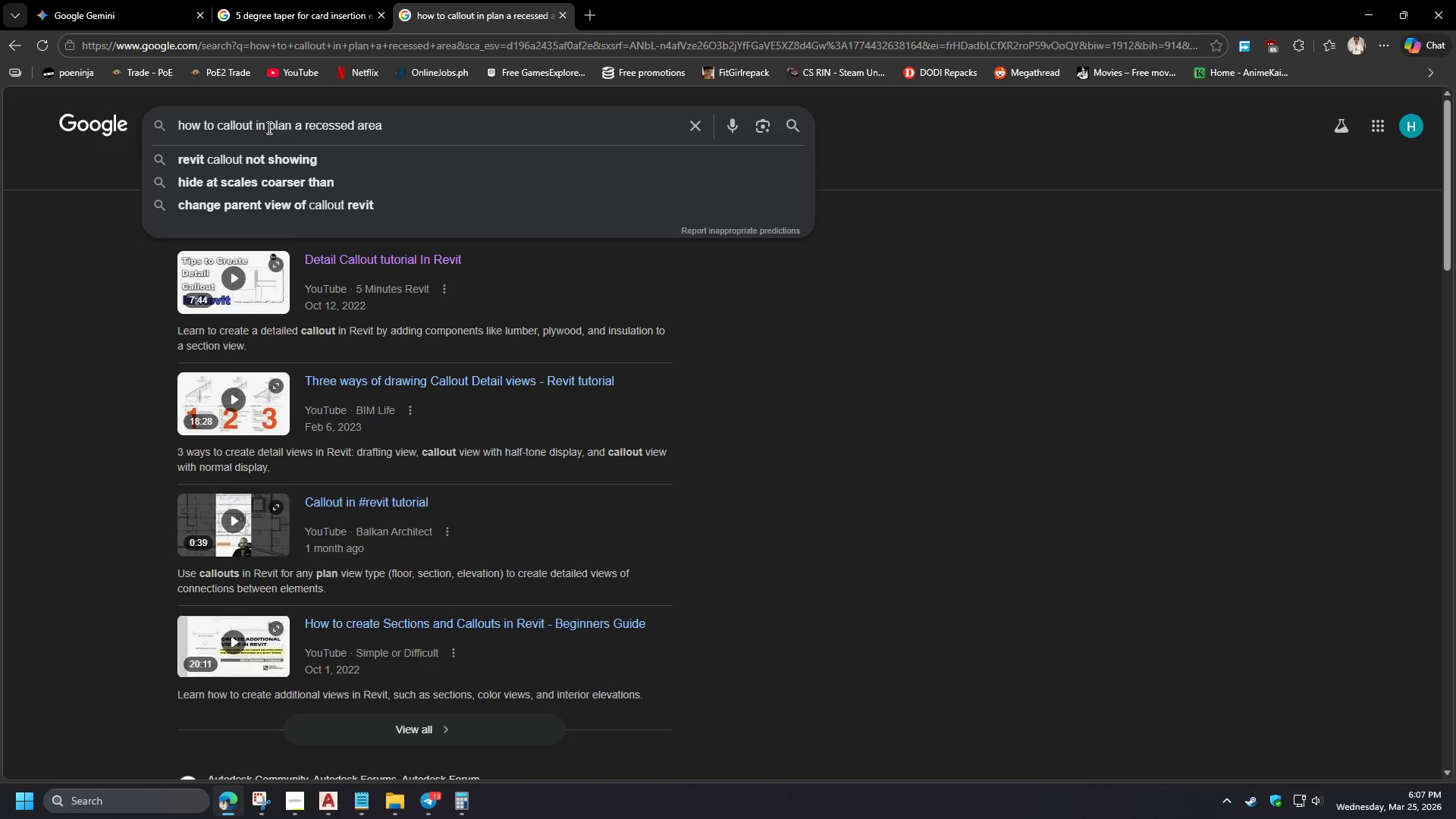 
left_click_drag(start_coordinate=[256, 129], to_coordinate=[445, 133])
 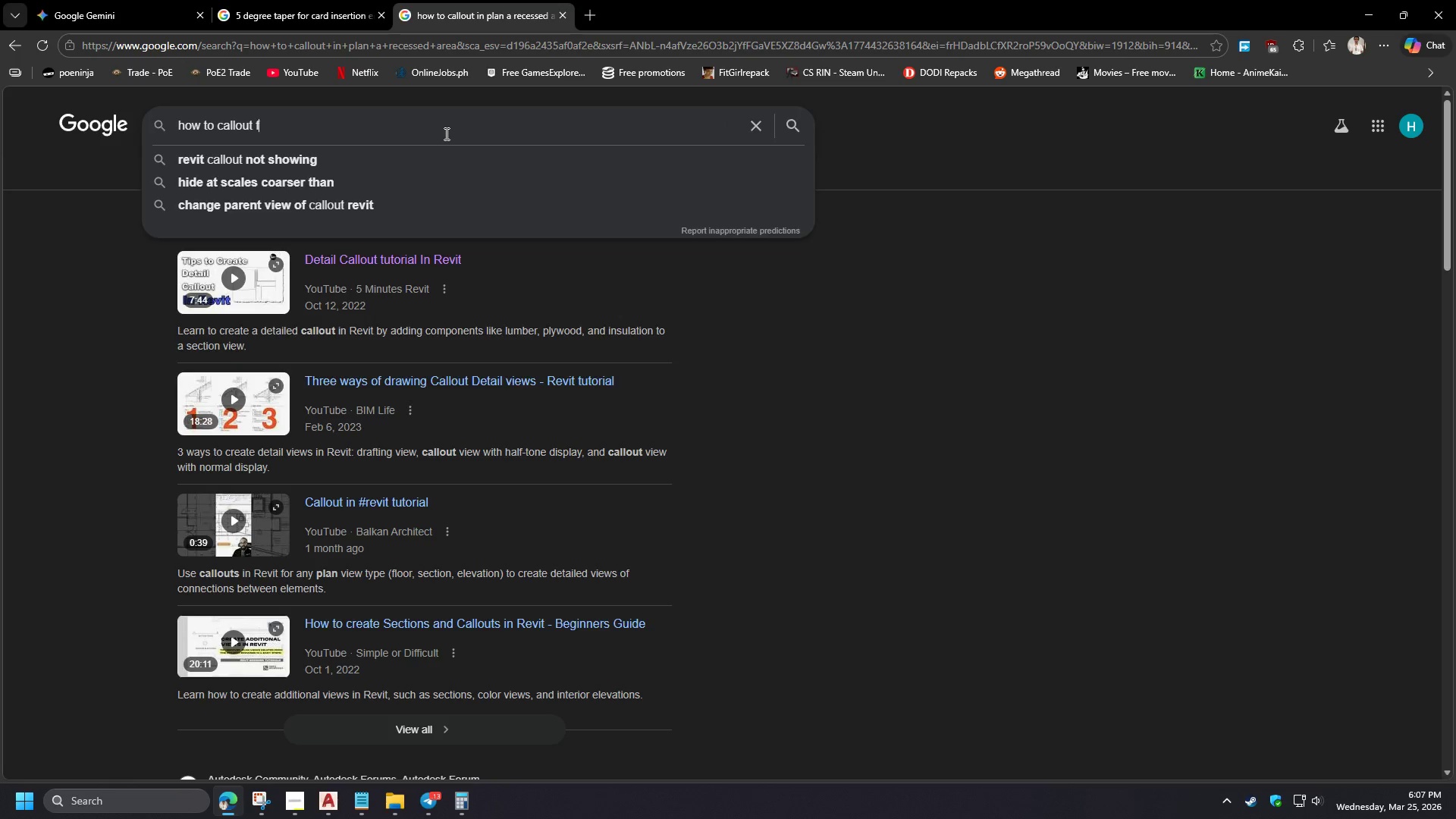 
type(four)
 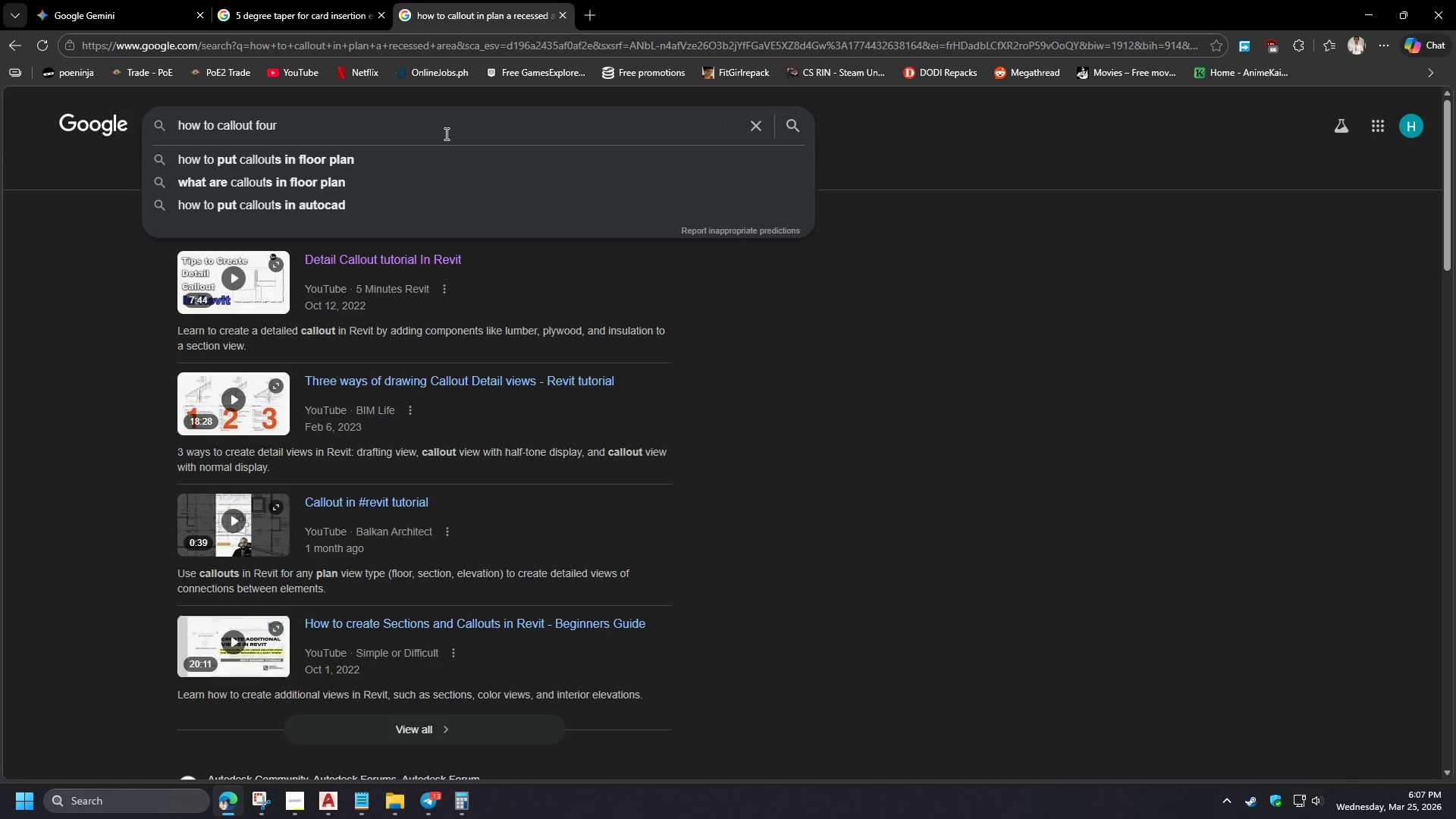 
type( corner the same fillet rta)
key(Backspace)
key(Backspace)
type(adius)
 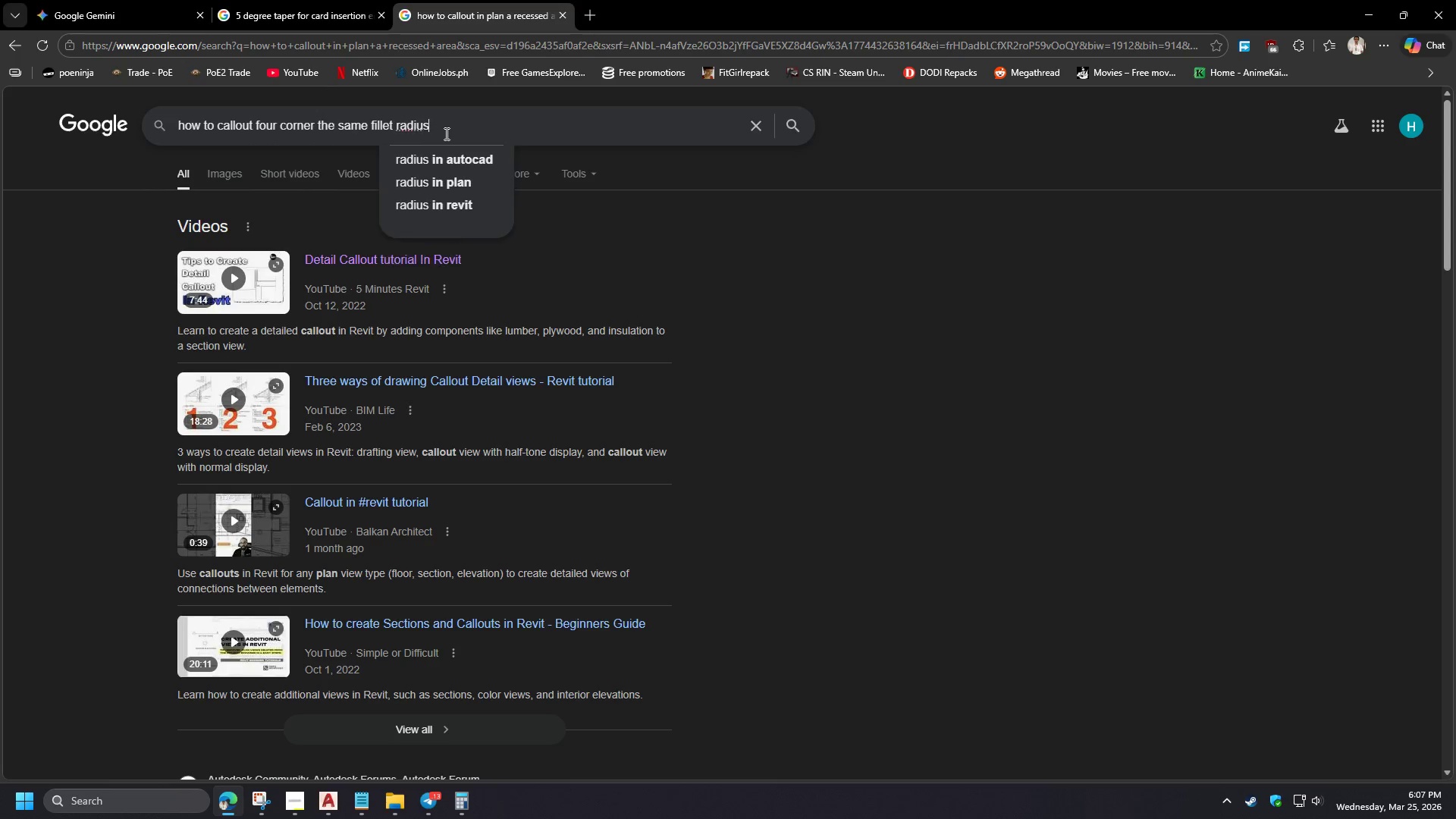 
key(Enter)
 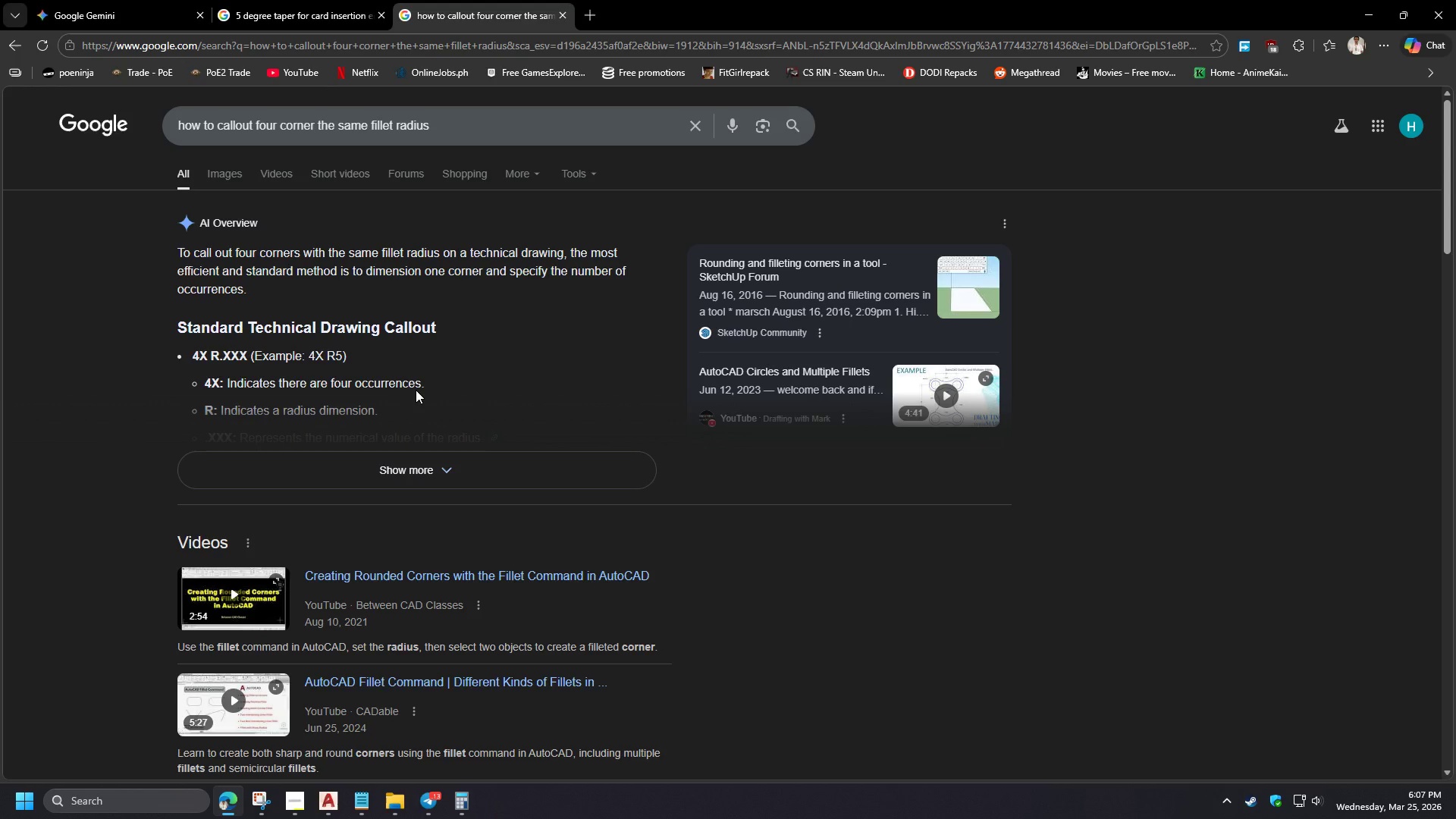 
left_click([397, 463])
 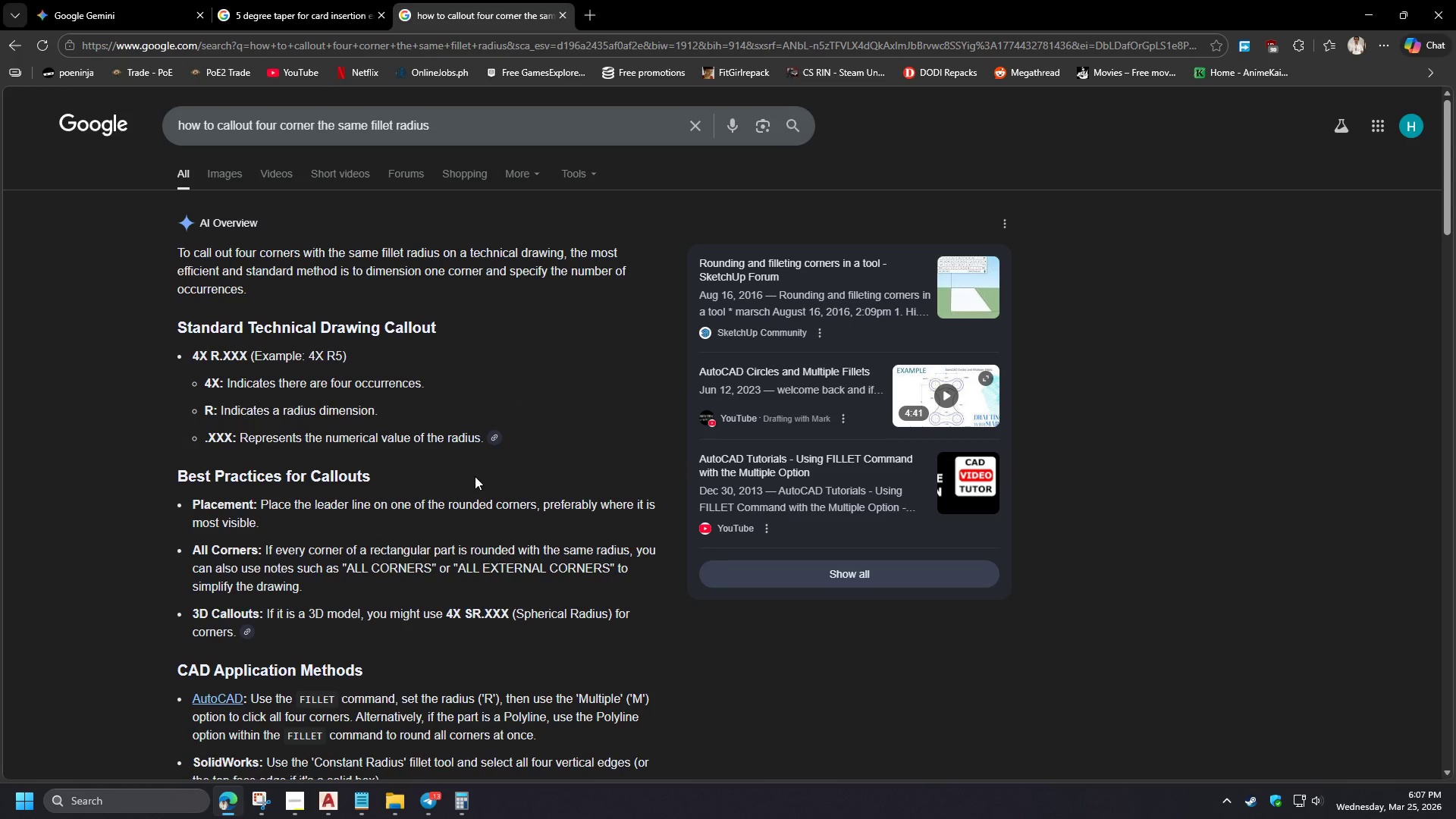 
wait(7.83)
 